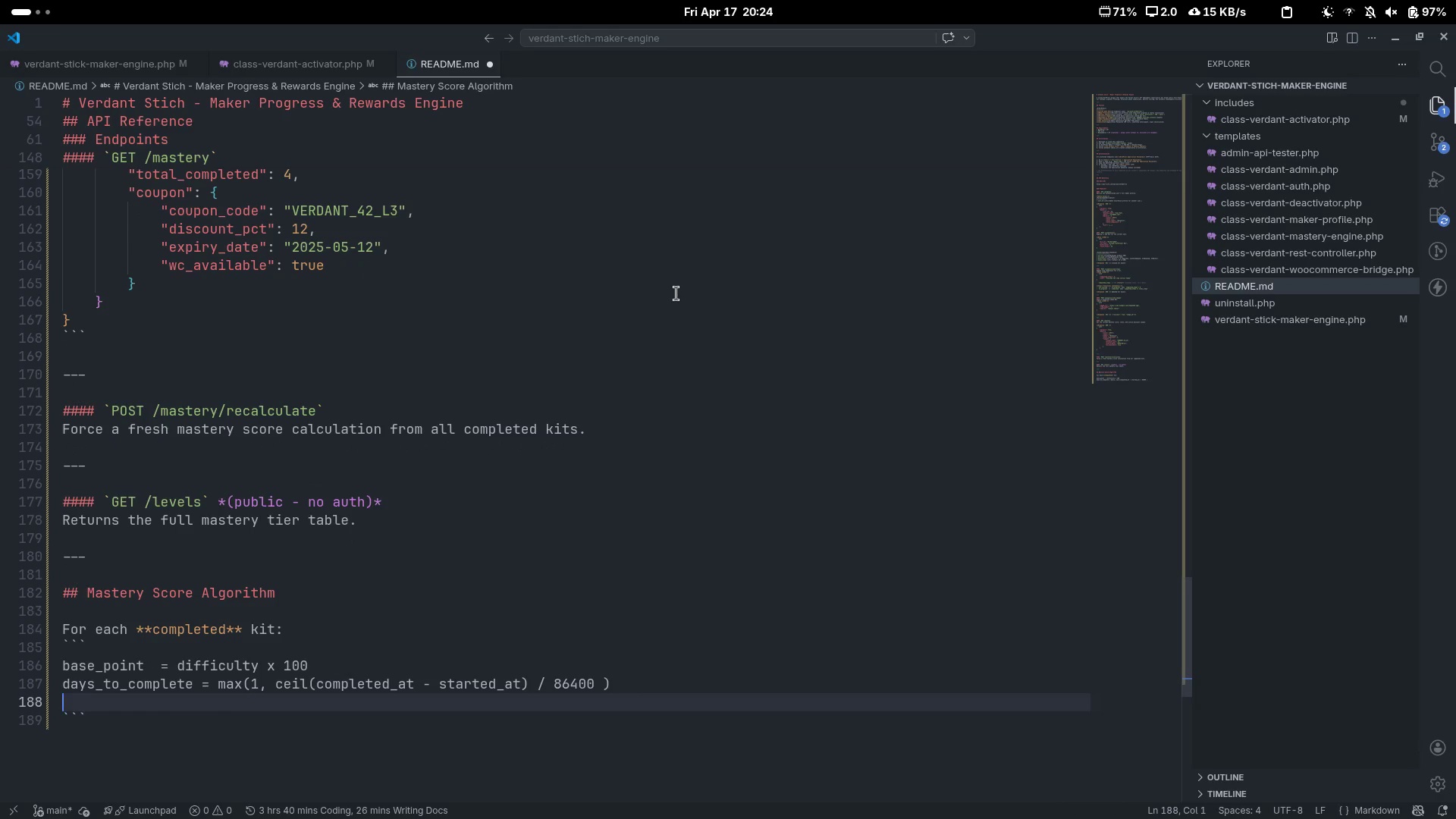 
type(p)
key(Backspace)
type(speed_multiplir)
key(Backspace)
type(er = min())
 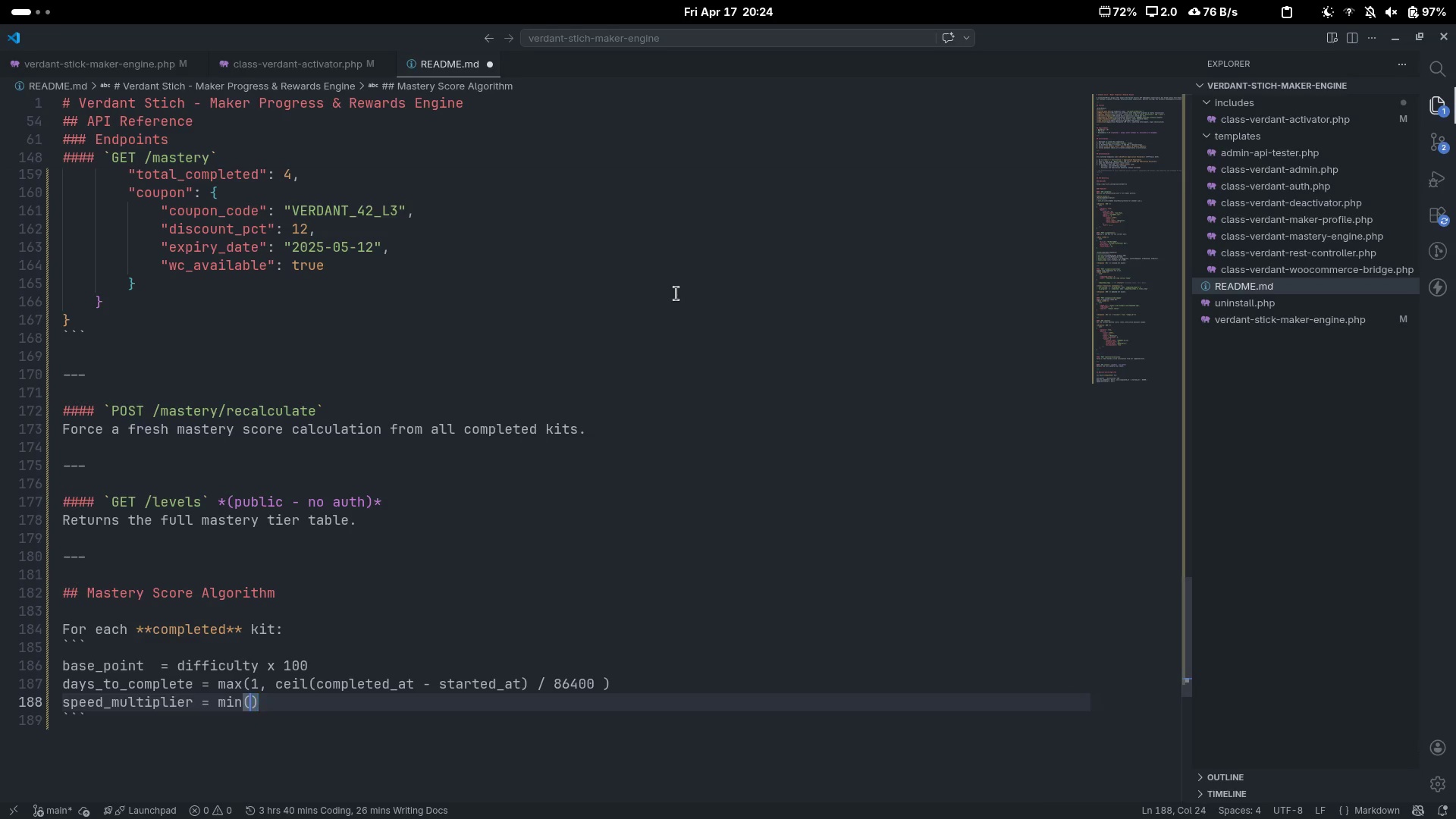 
 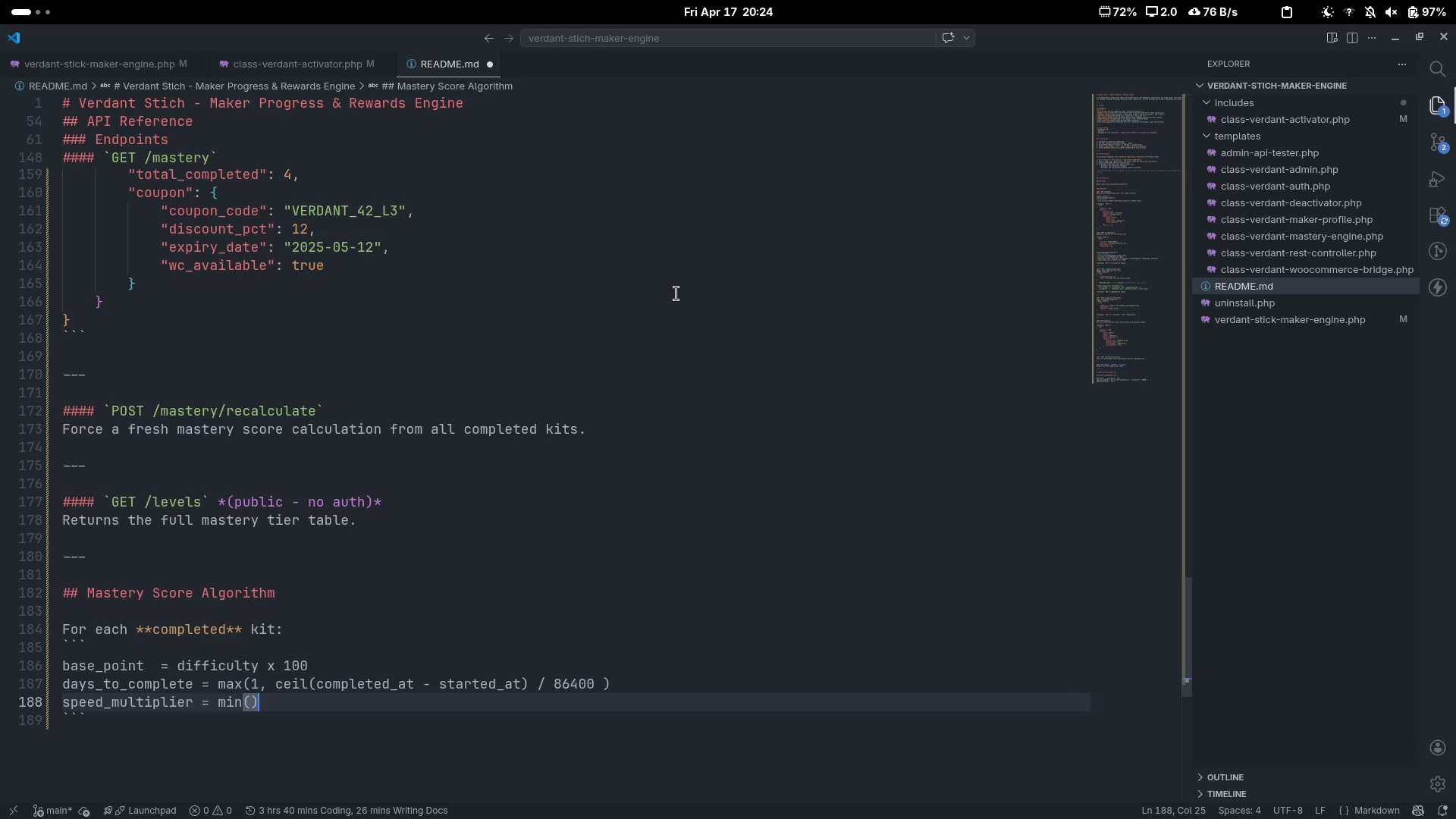 
key(ArrowLeft)
 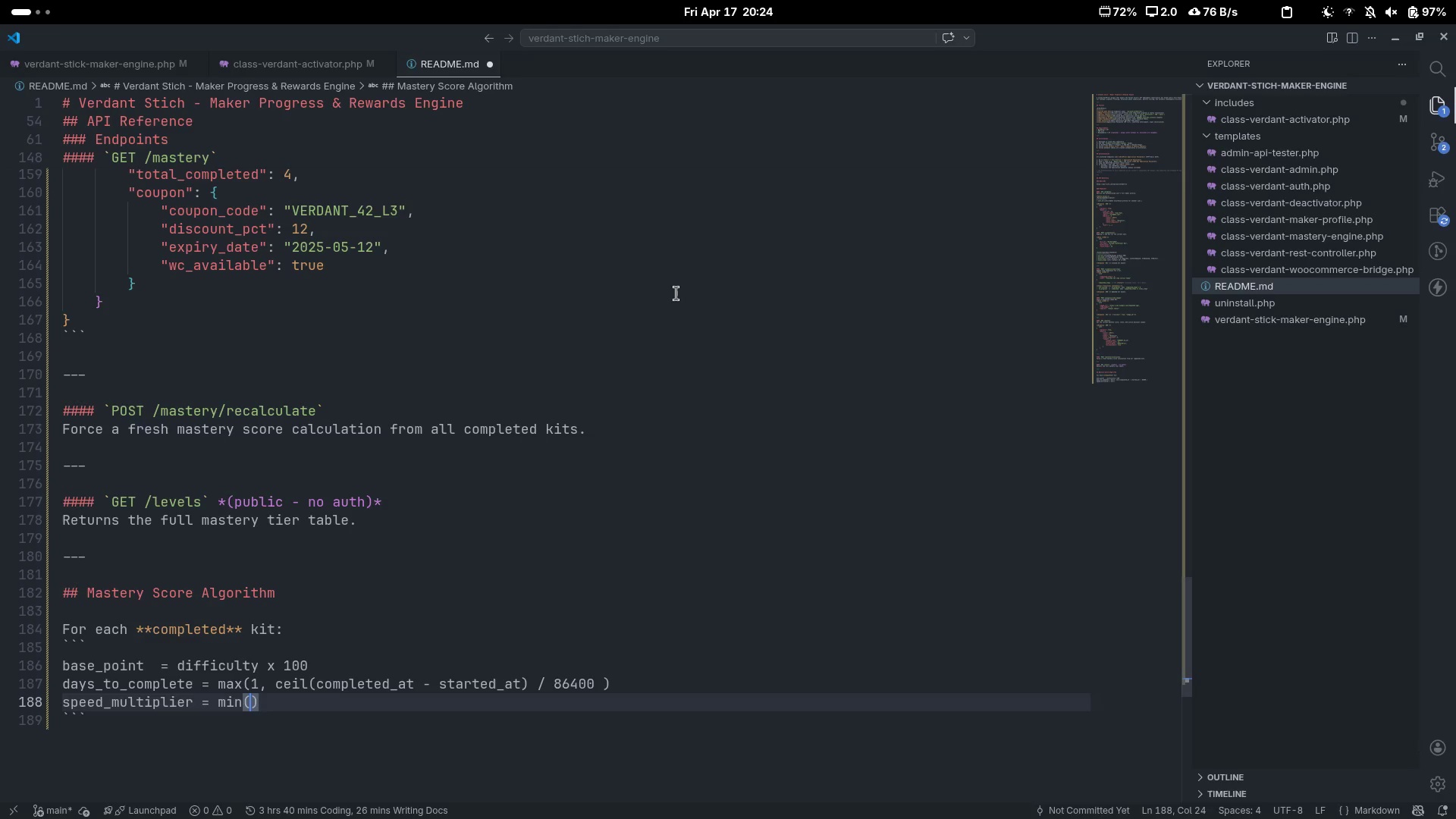 
type(2.0, nase)
key(Backspace)
 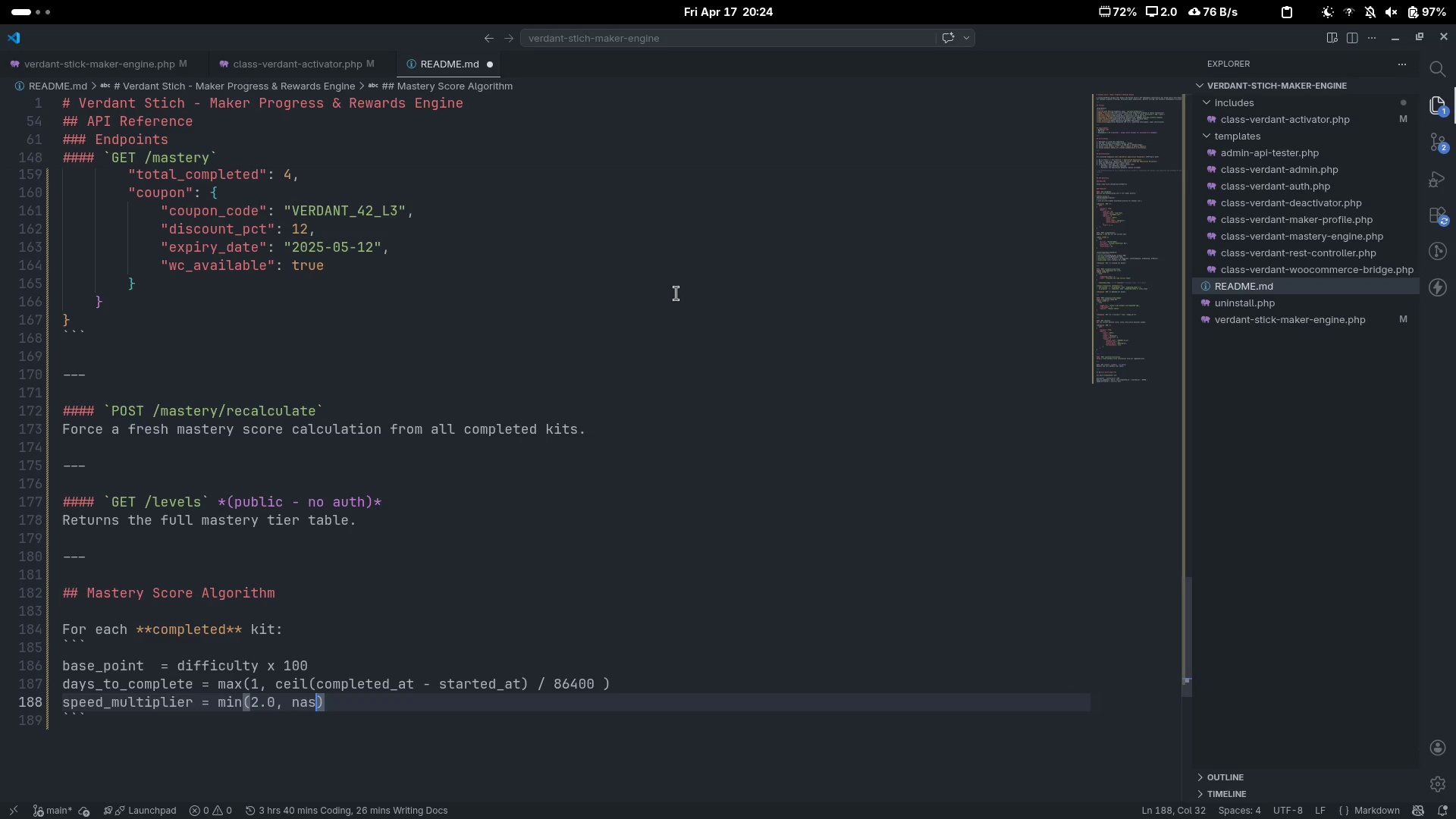 
key(Control+ControlLeft)
 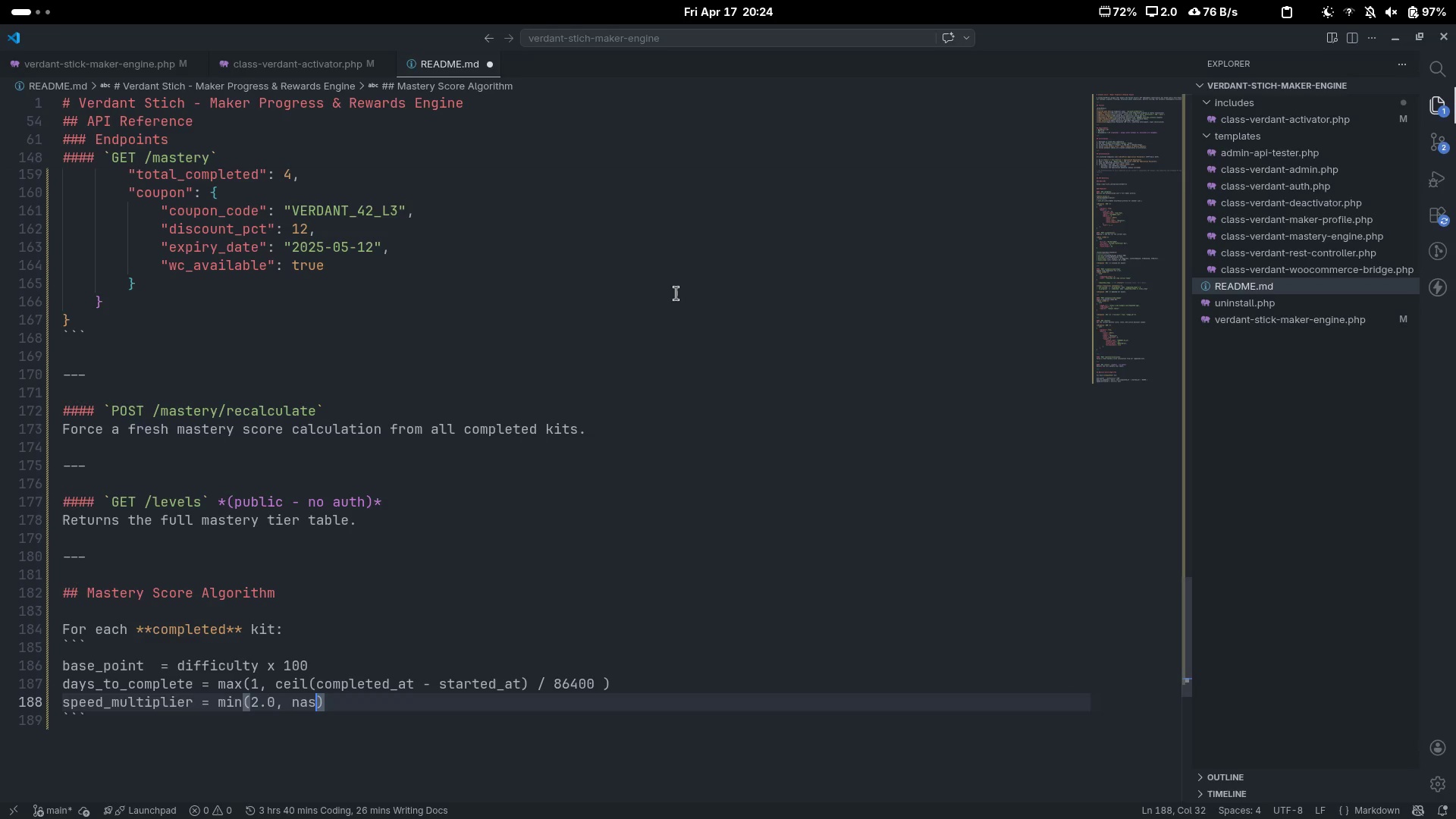 
key(Control+ControlLeft)
 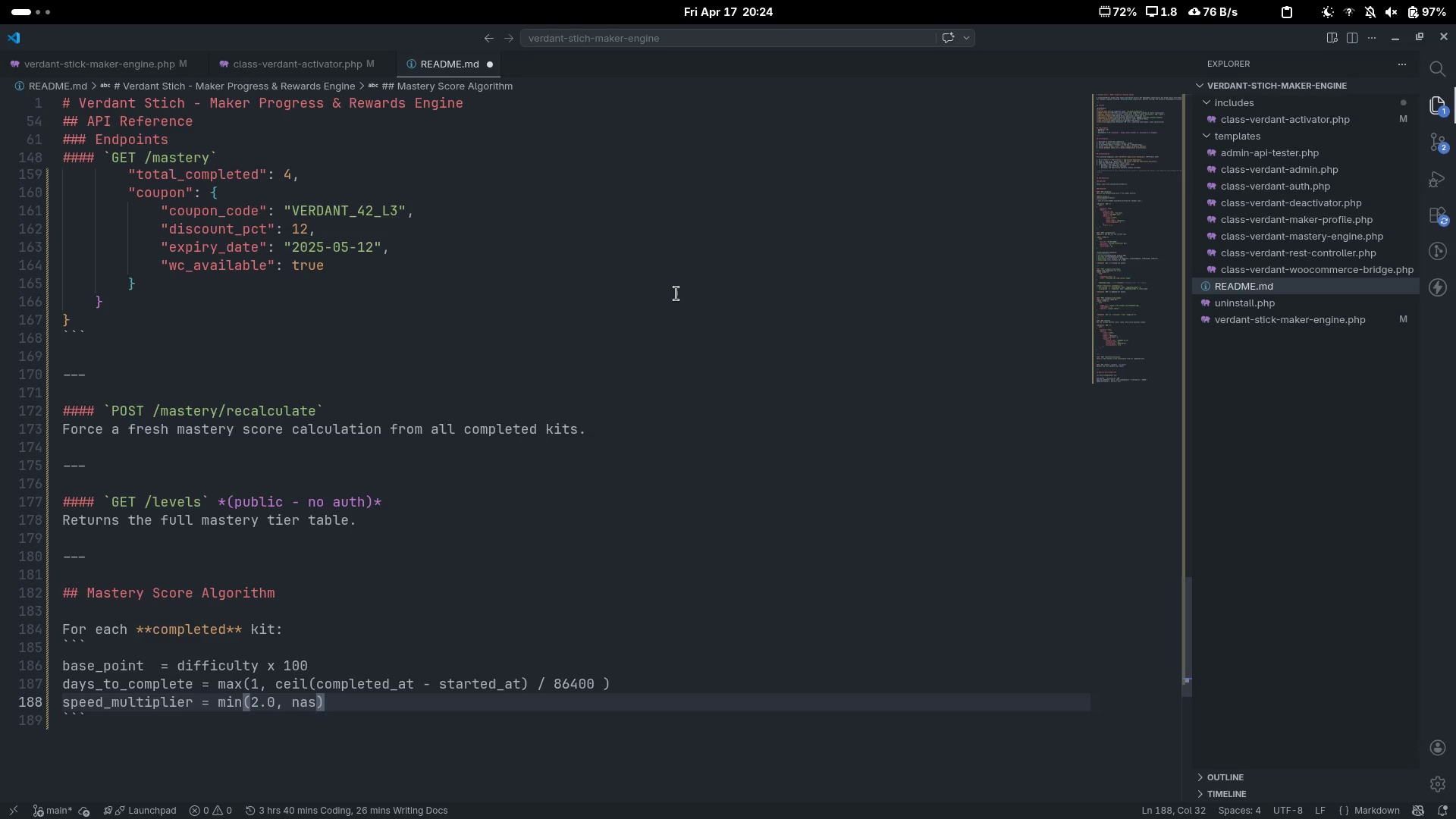 
key(Control+Backspace)
 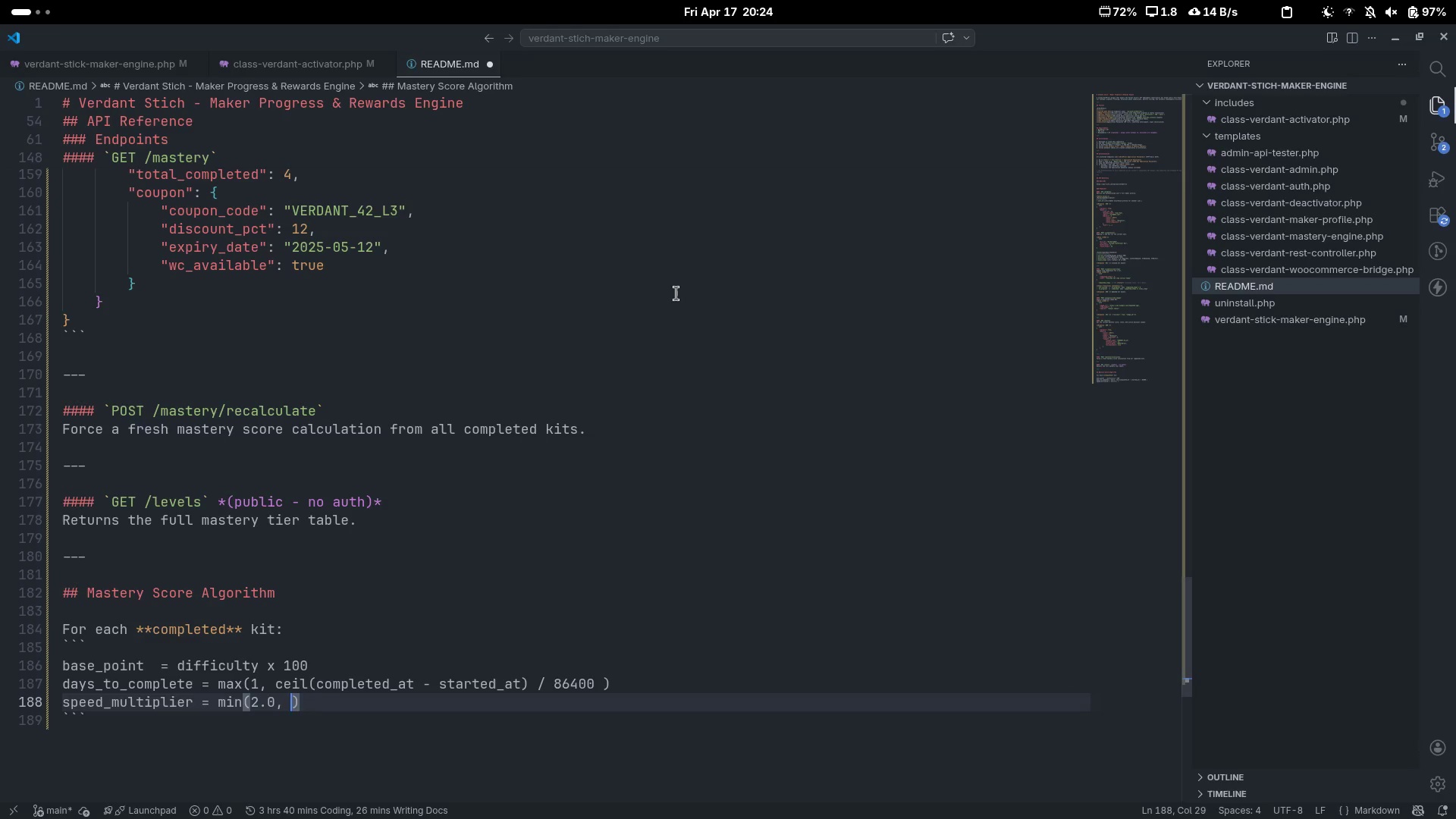 
type(base_points))
key(Backspace)
key(Backspace)
type(/days_tom)
key(Backspace)
type(_cm)
key(Backspace)
type(om)
 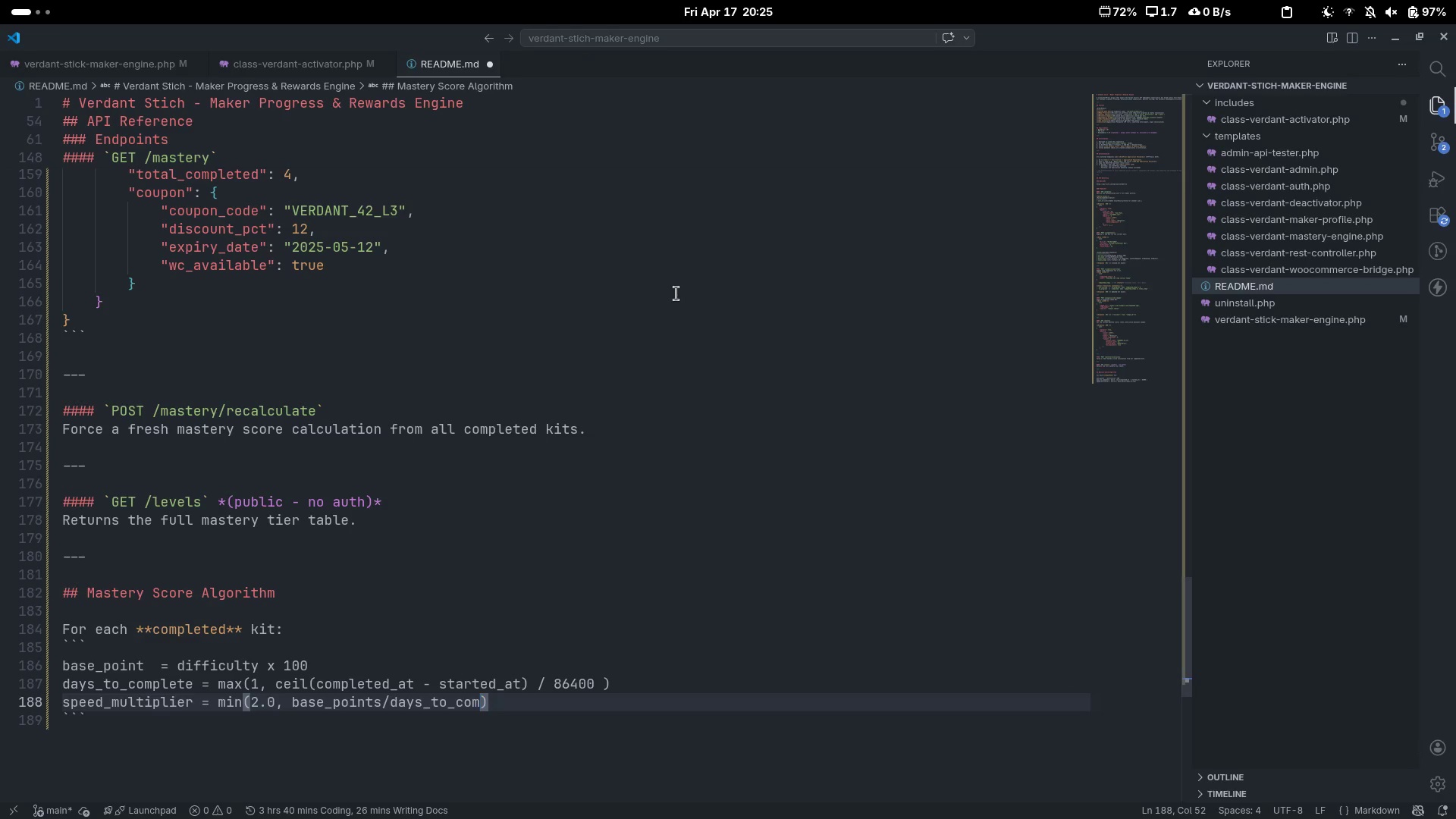 
hold_key(key=9, duration=0.35)
 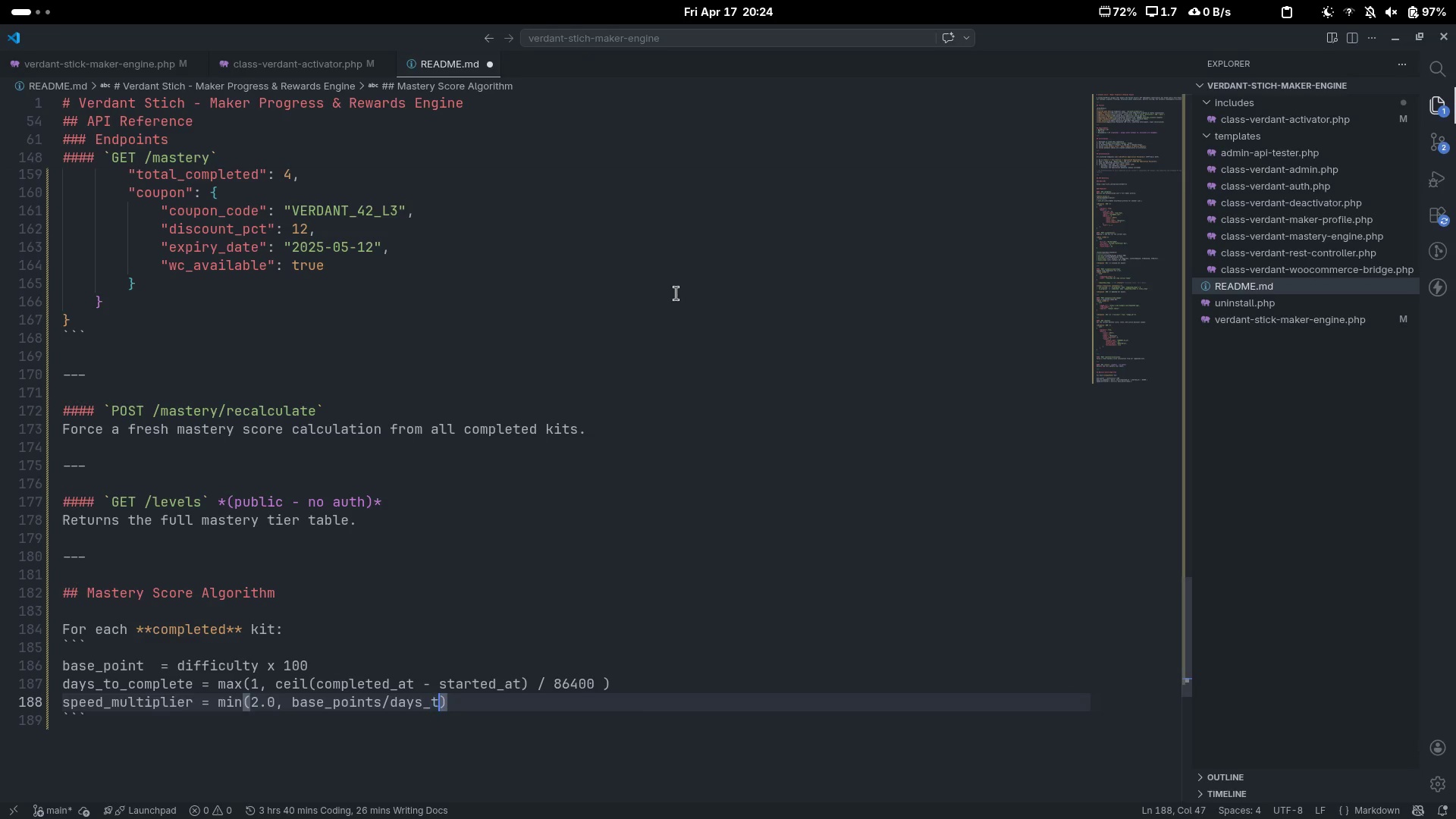 
wait(33.45)
 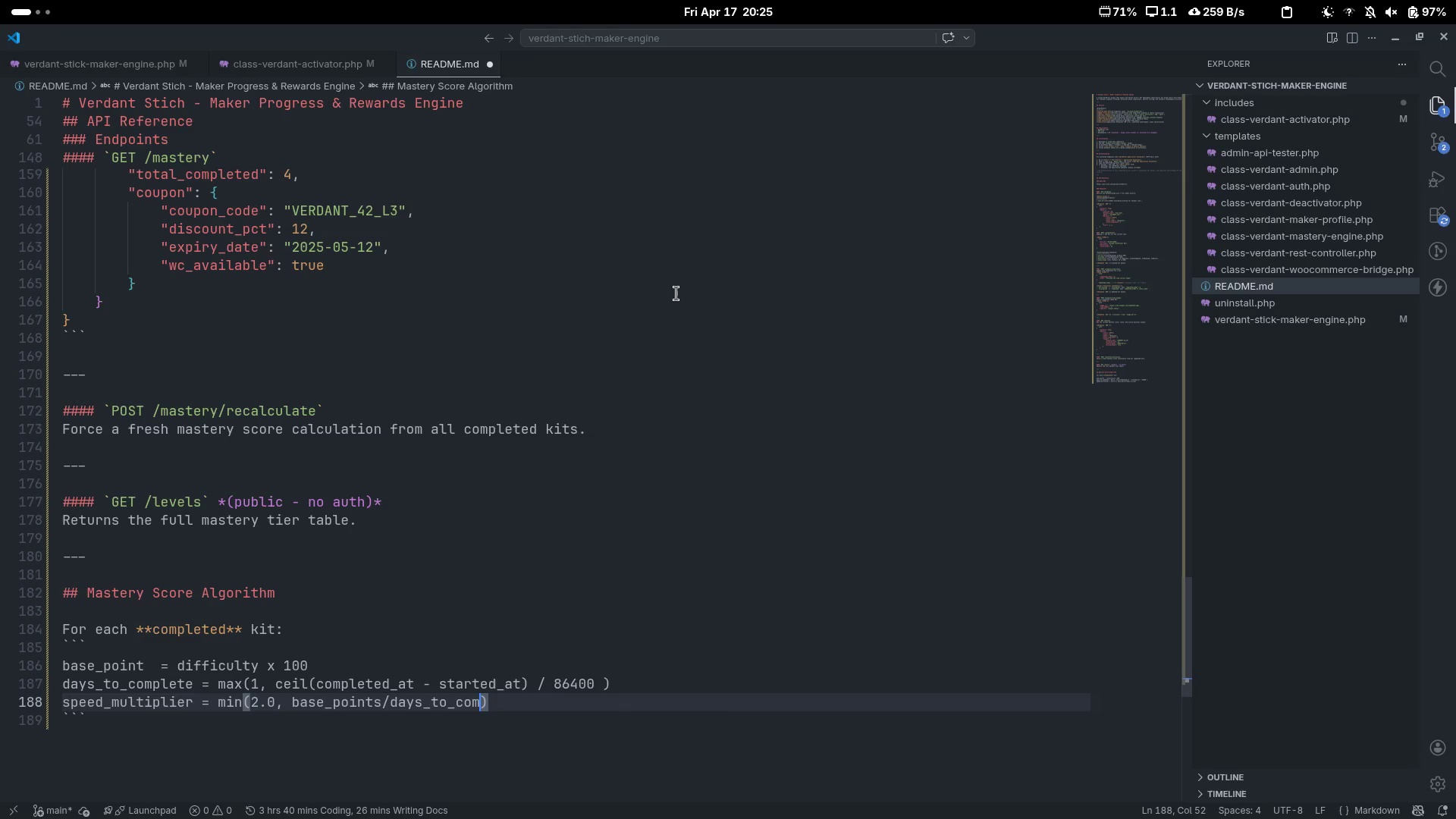 
type(plete)
 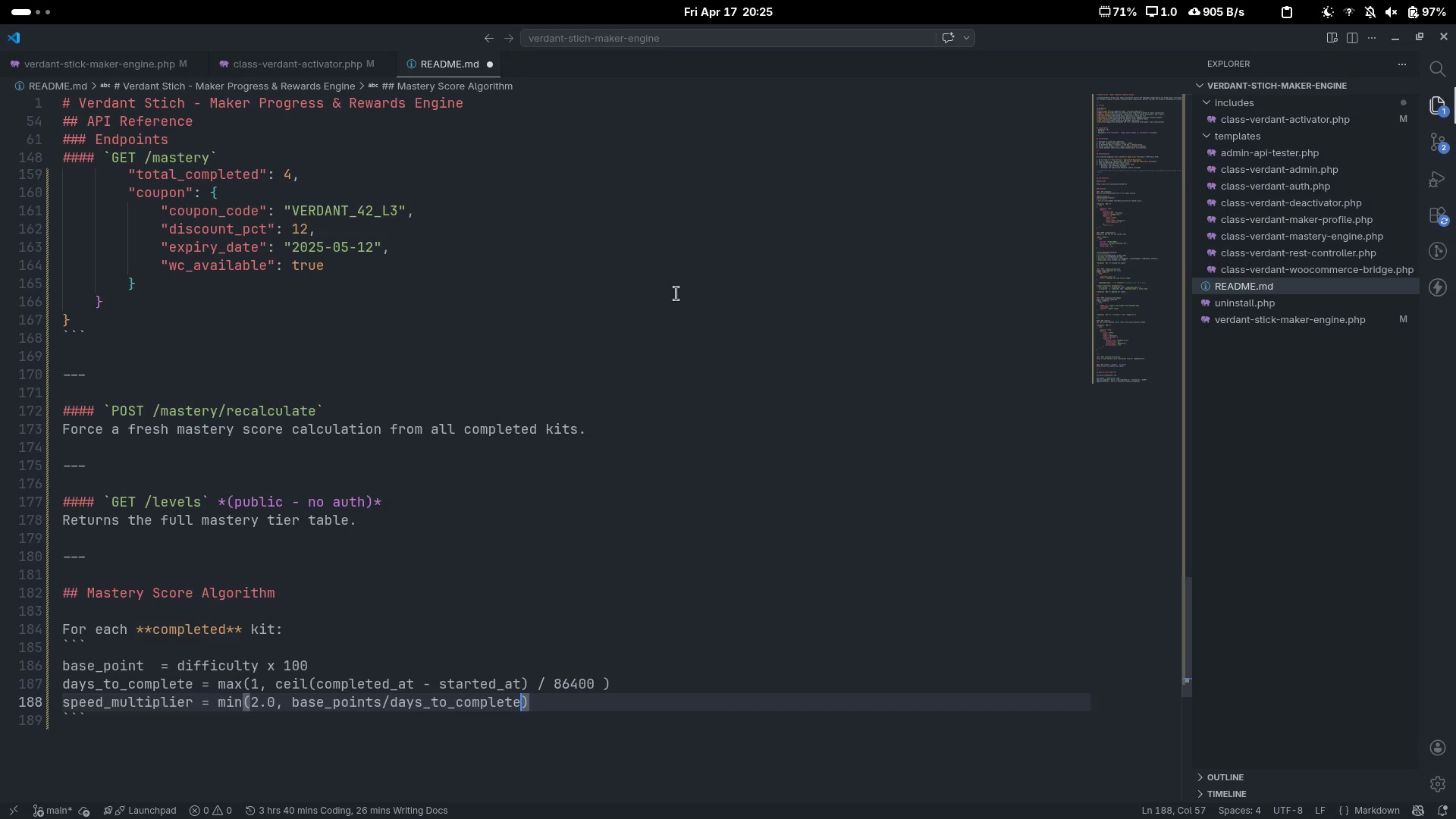 
key(Control+ControlLeft)
 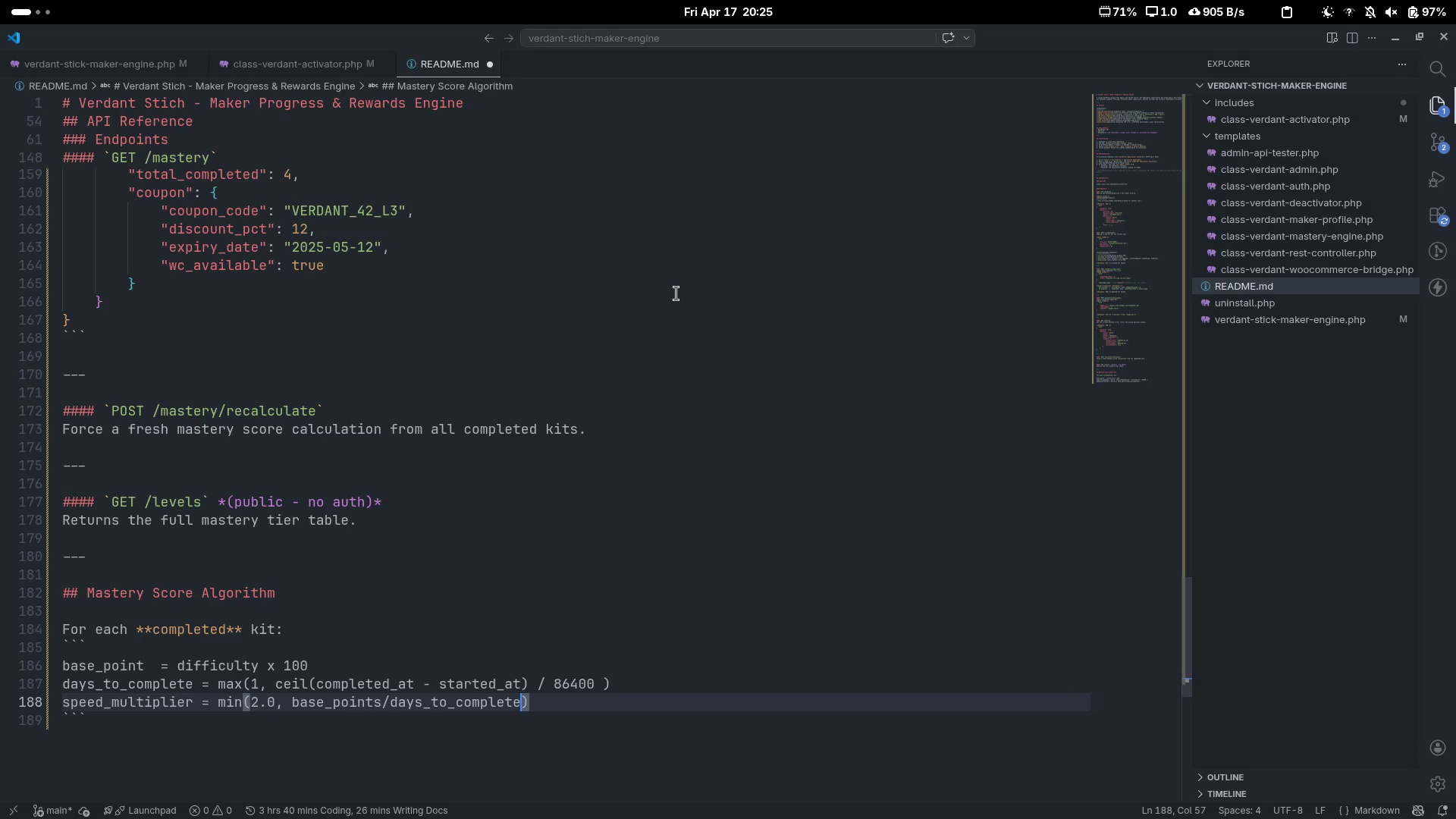 
key(Control+ArrowRight)
 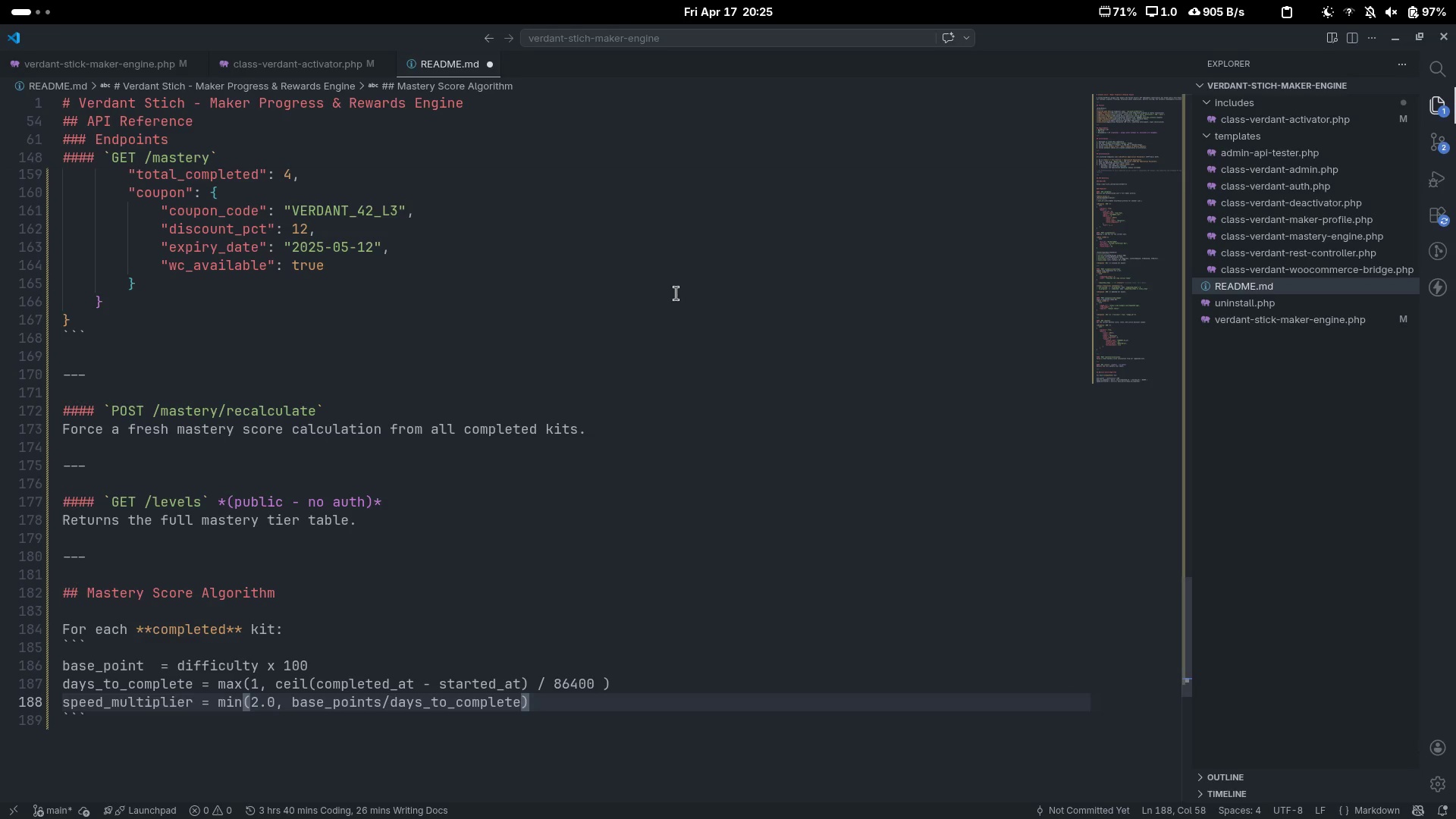 
key(Enter)
 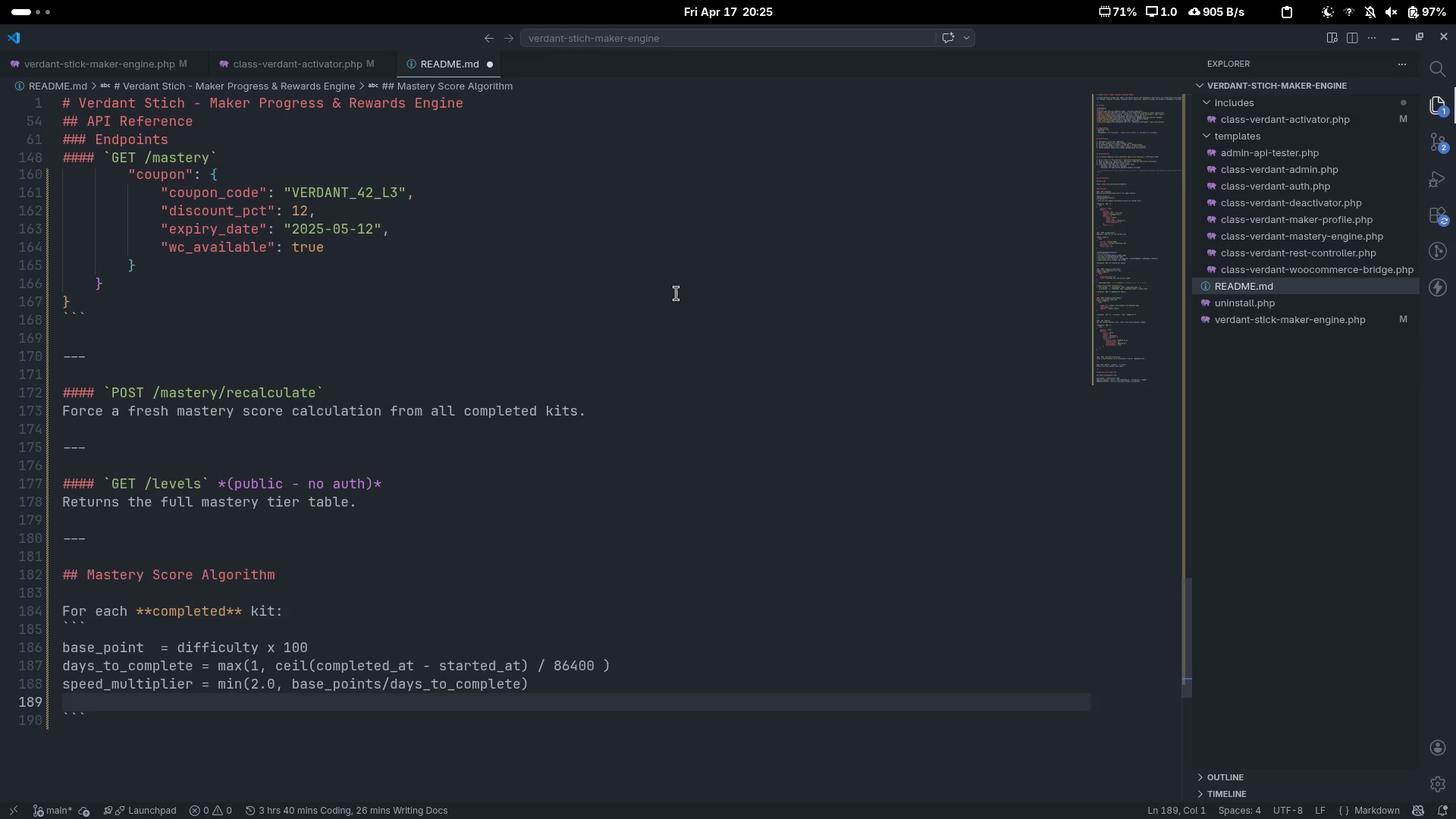 
type(kit_scre)
key(Backspace)
key(Backspace)
type(ore = base_points x speed_multiplier)
 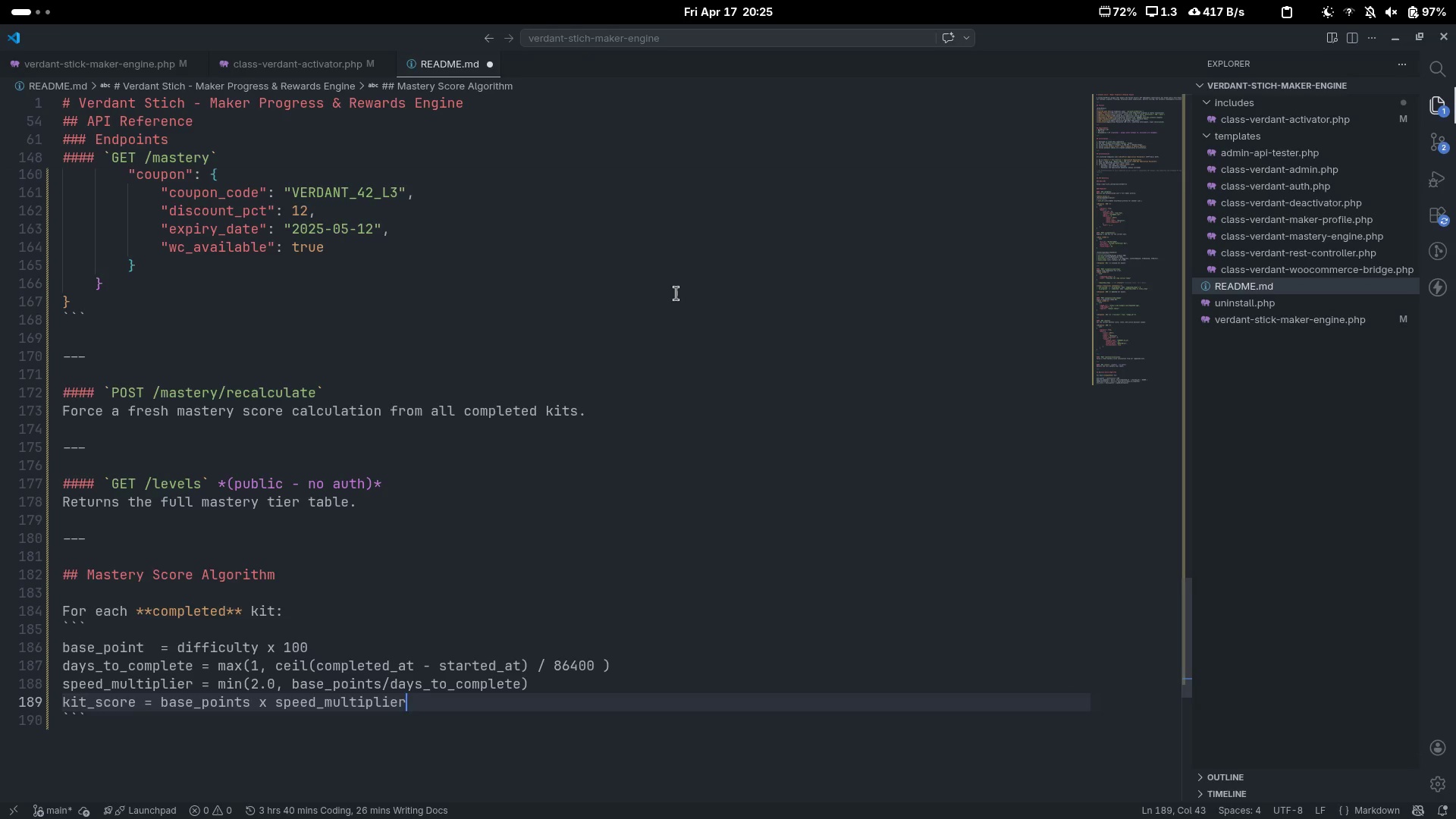 
key(ArrowDown)
 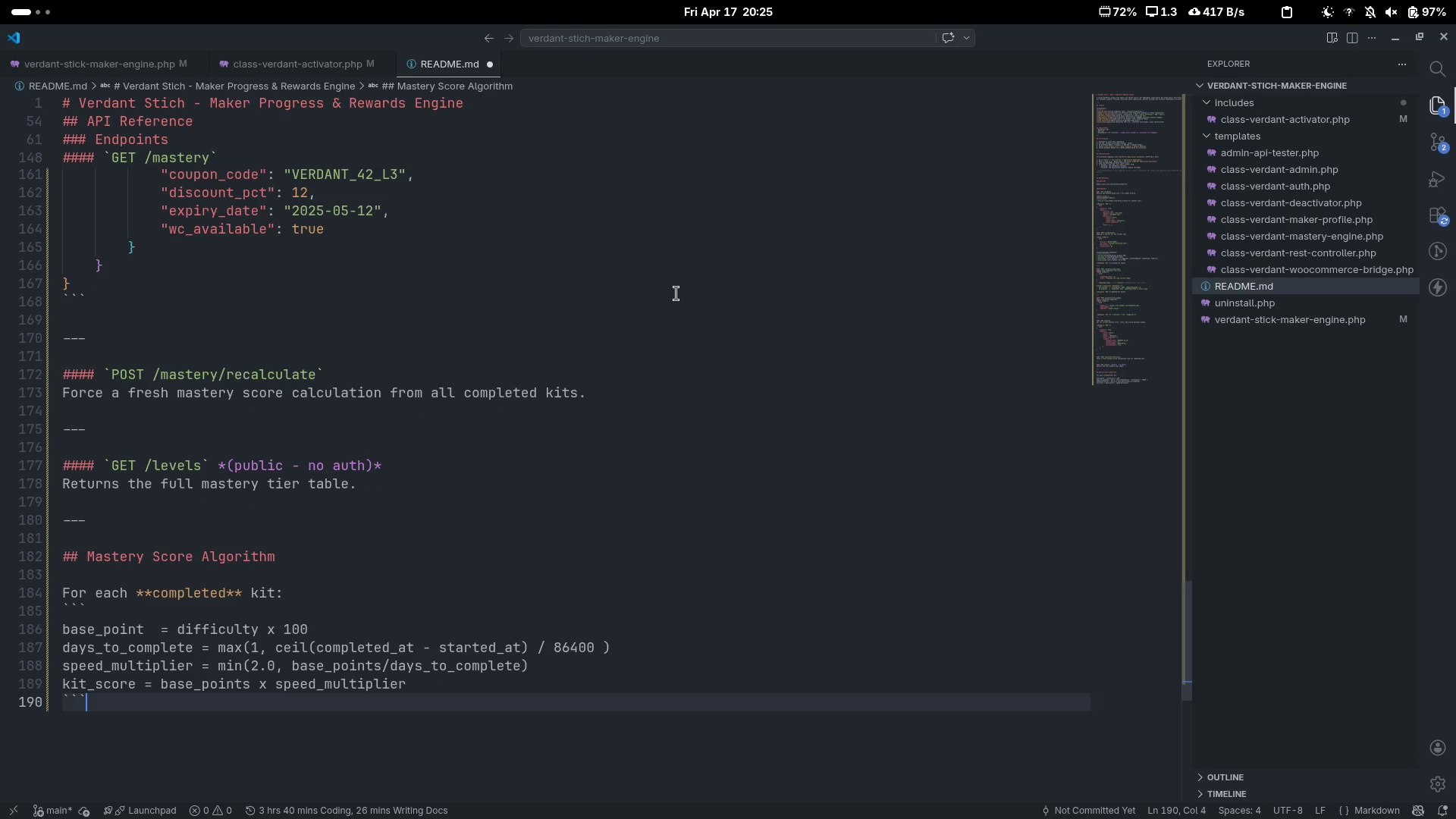 
key(Enter)
 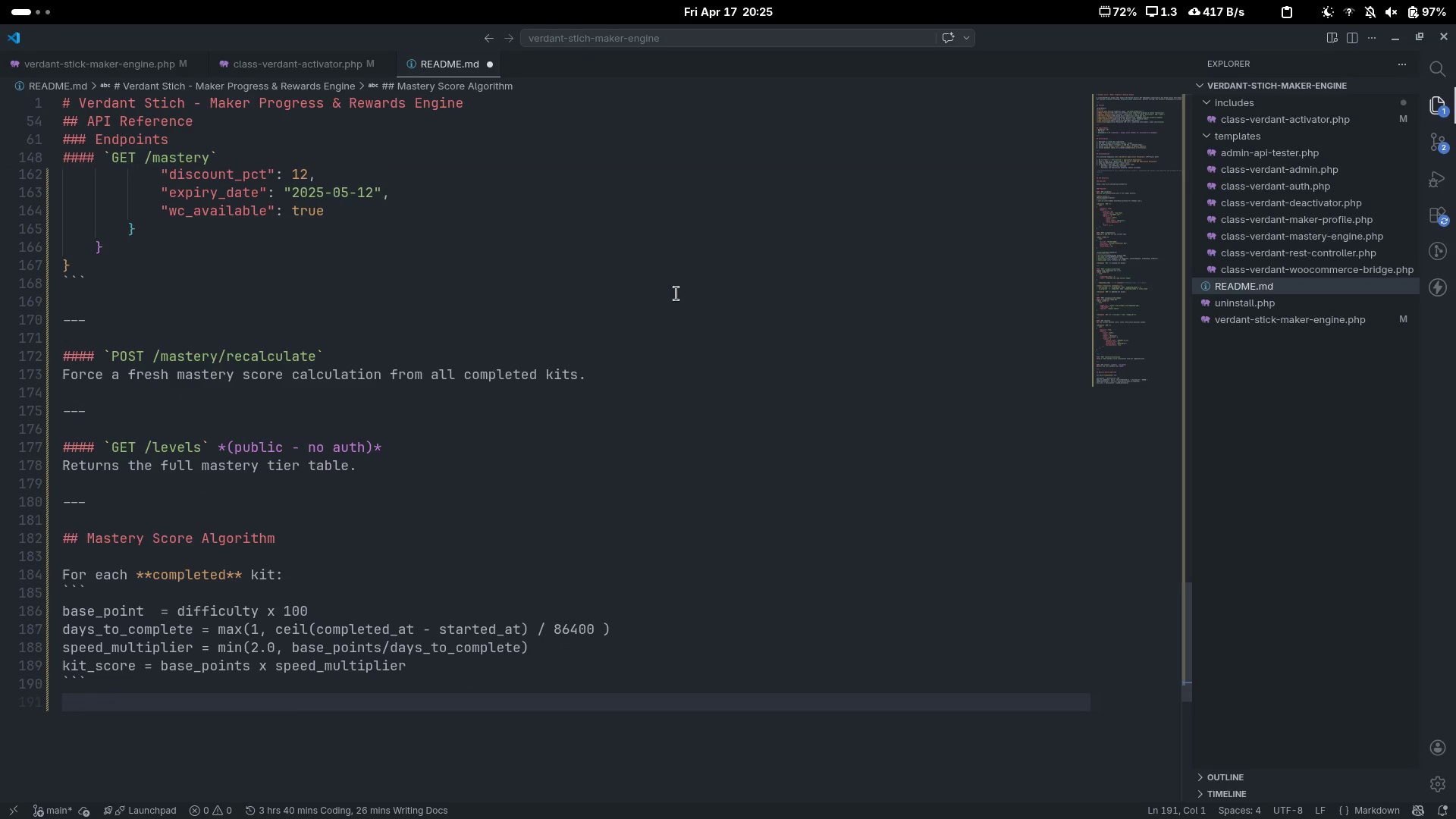 
key(Enter)
 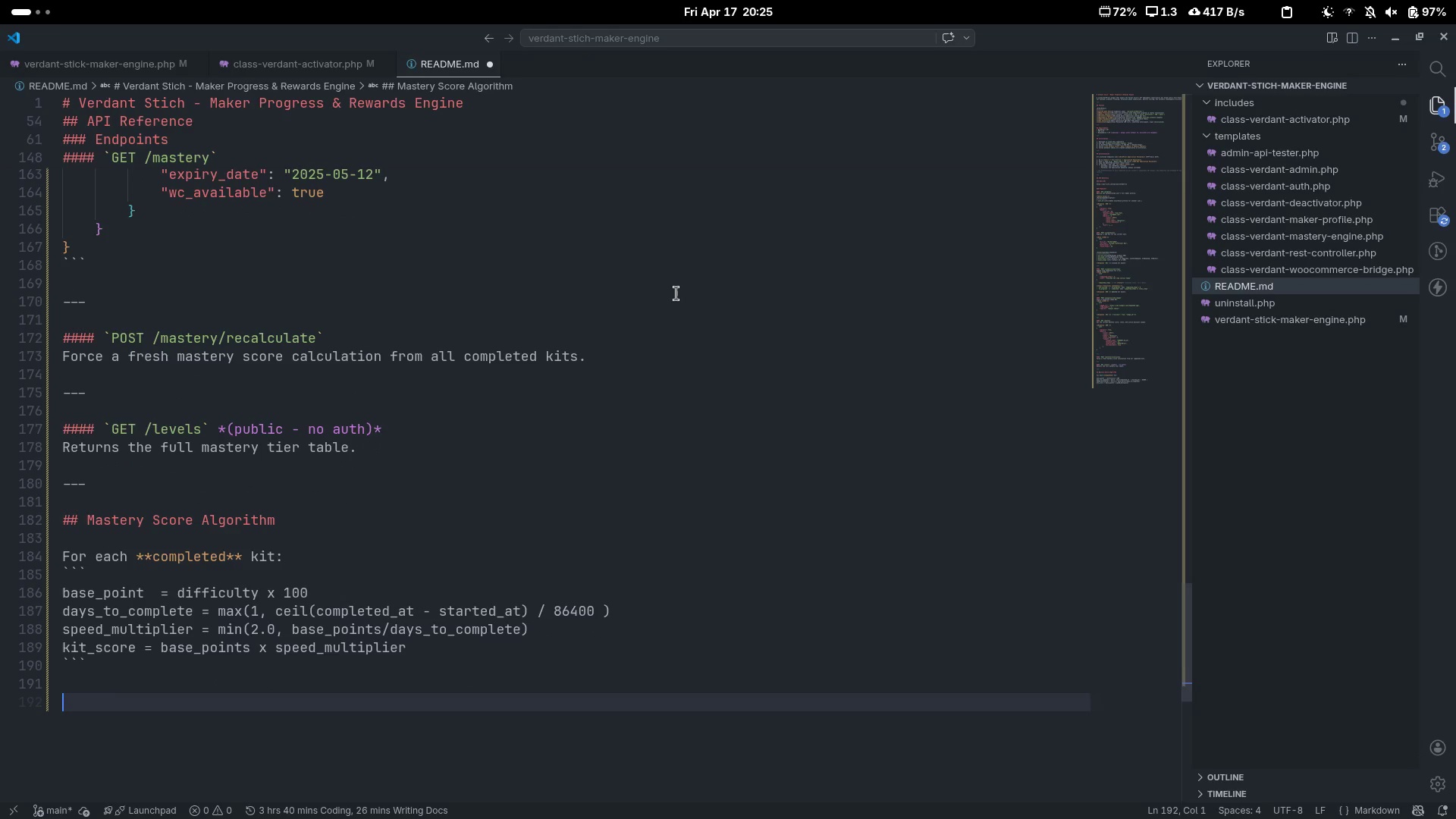 
type(****)
 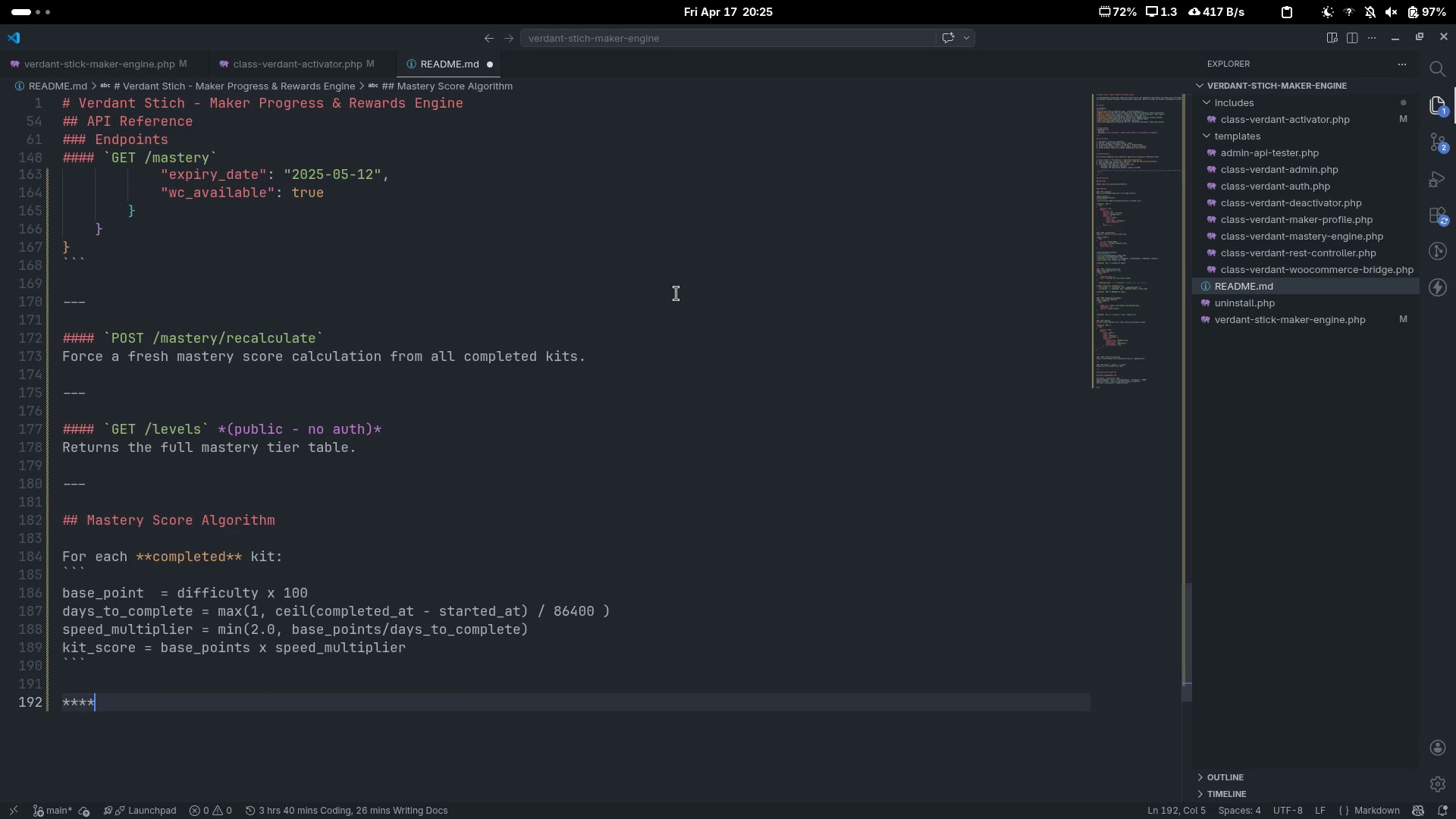 
key(ArrowLeft)
 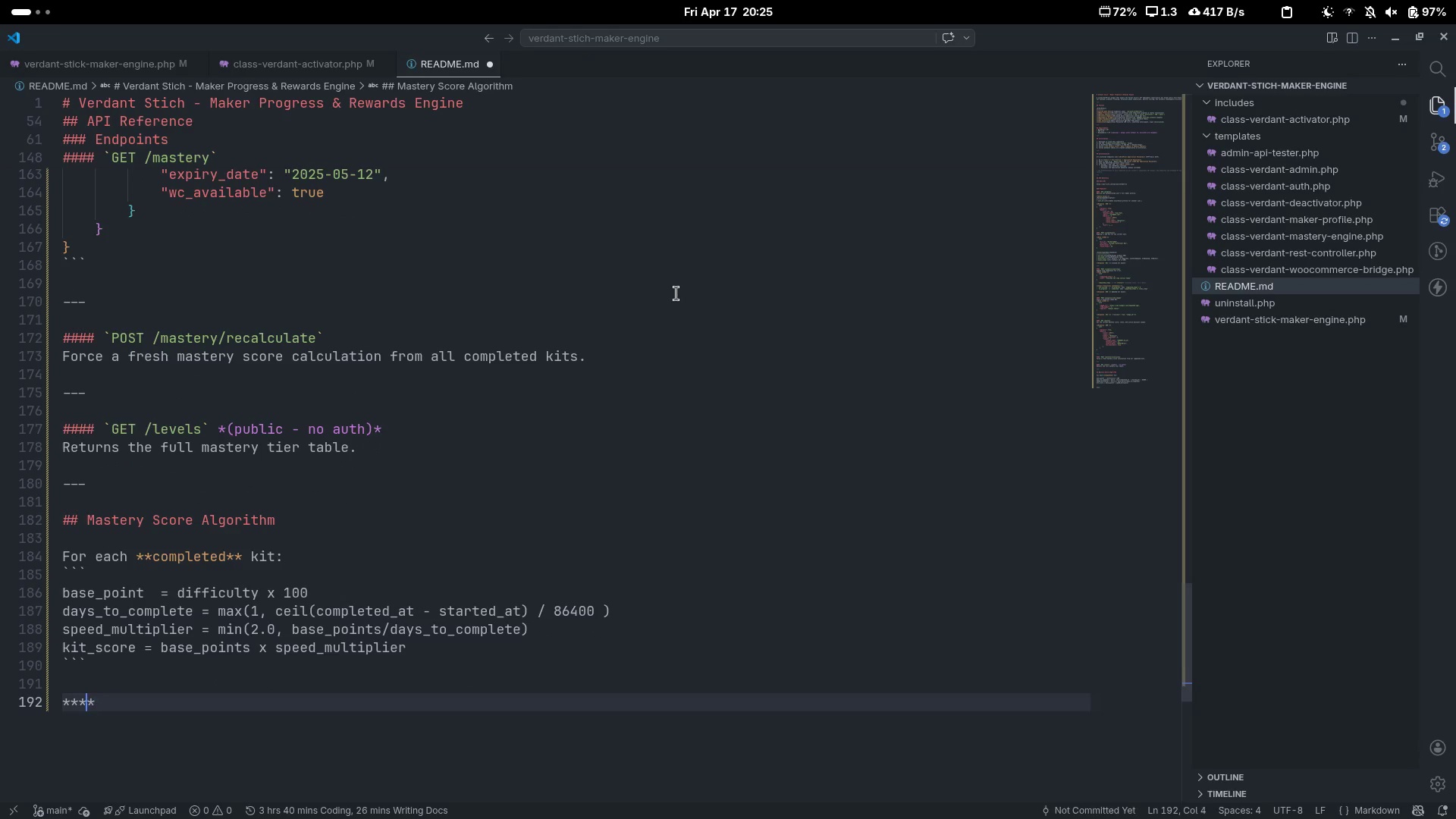 
key(ArrowLeft)
 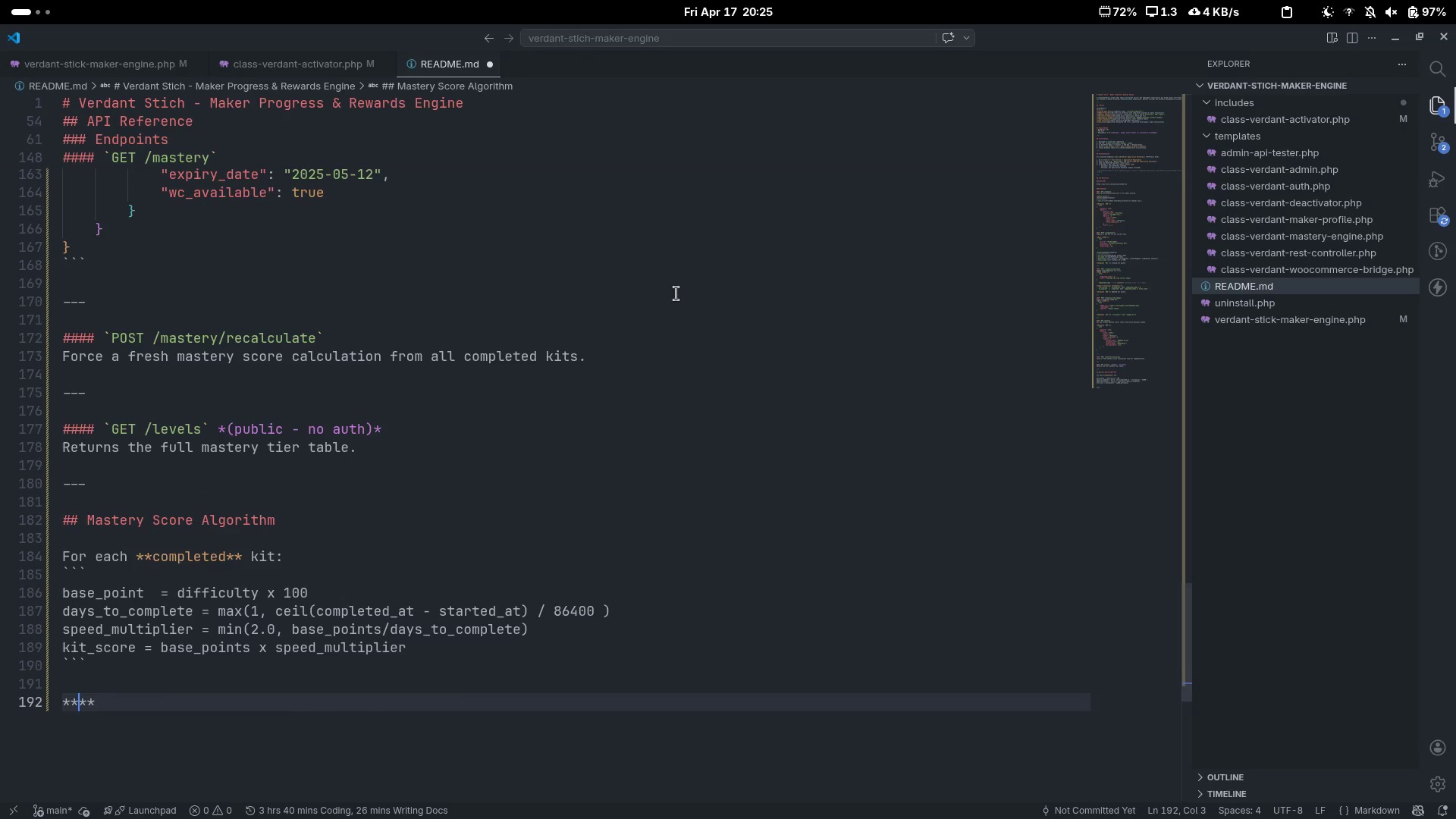 
type(Toal Master )
key(Backspace)
type(y Score = )
 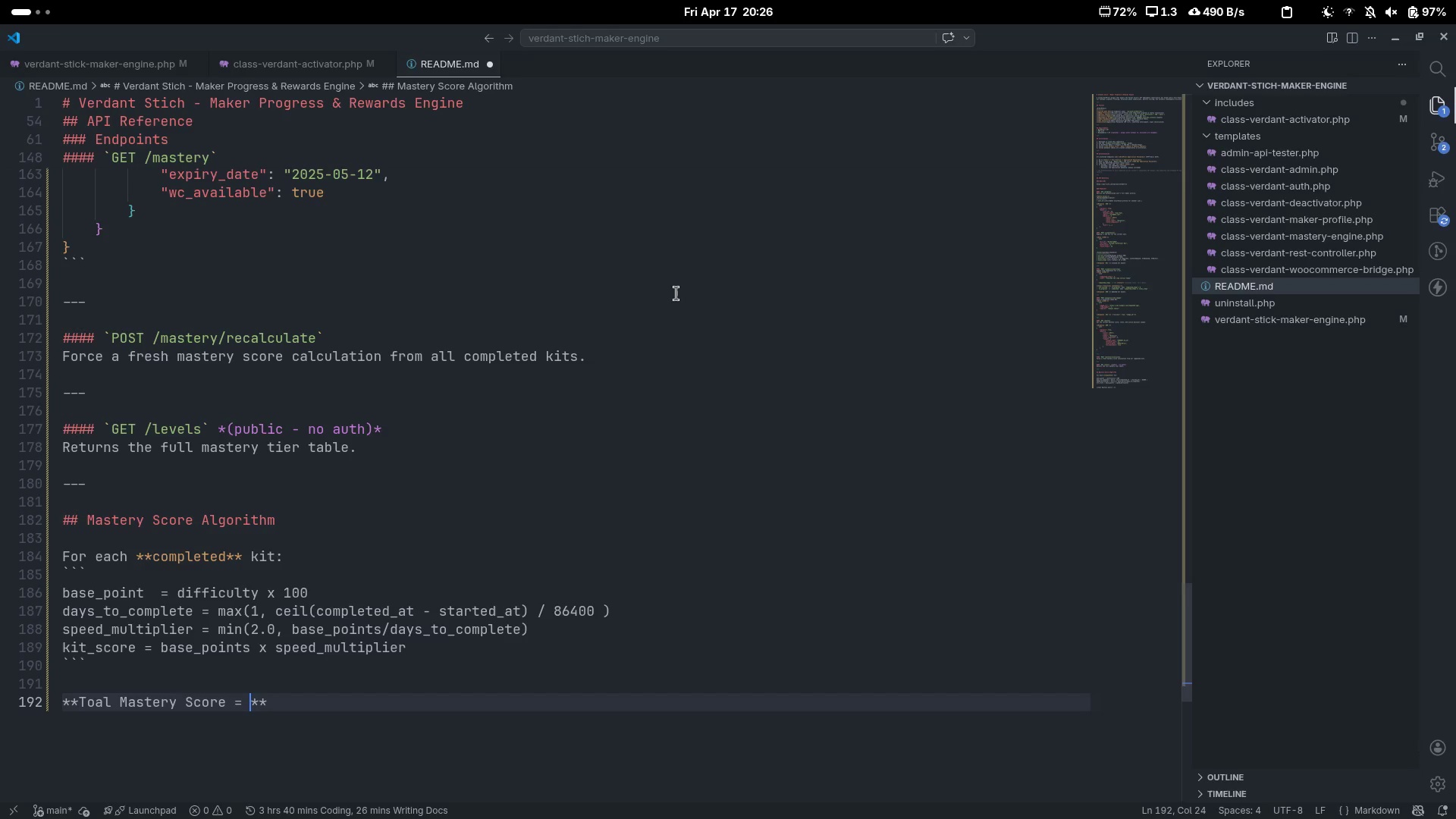 
type(())
 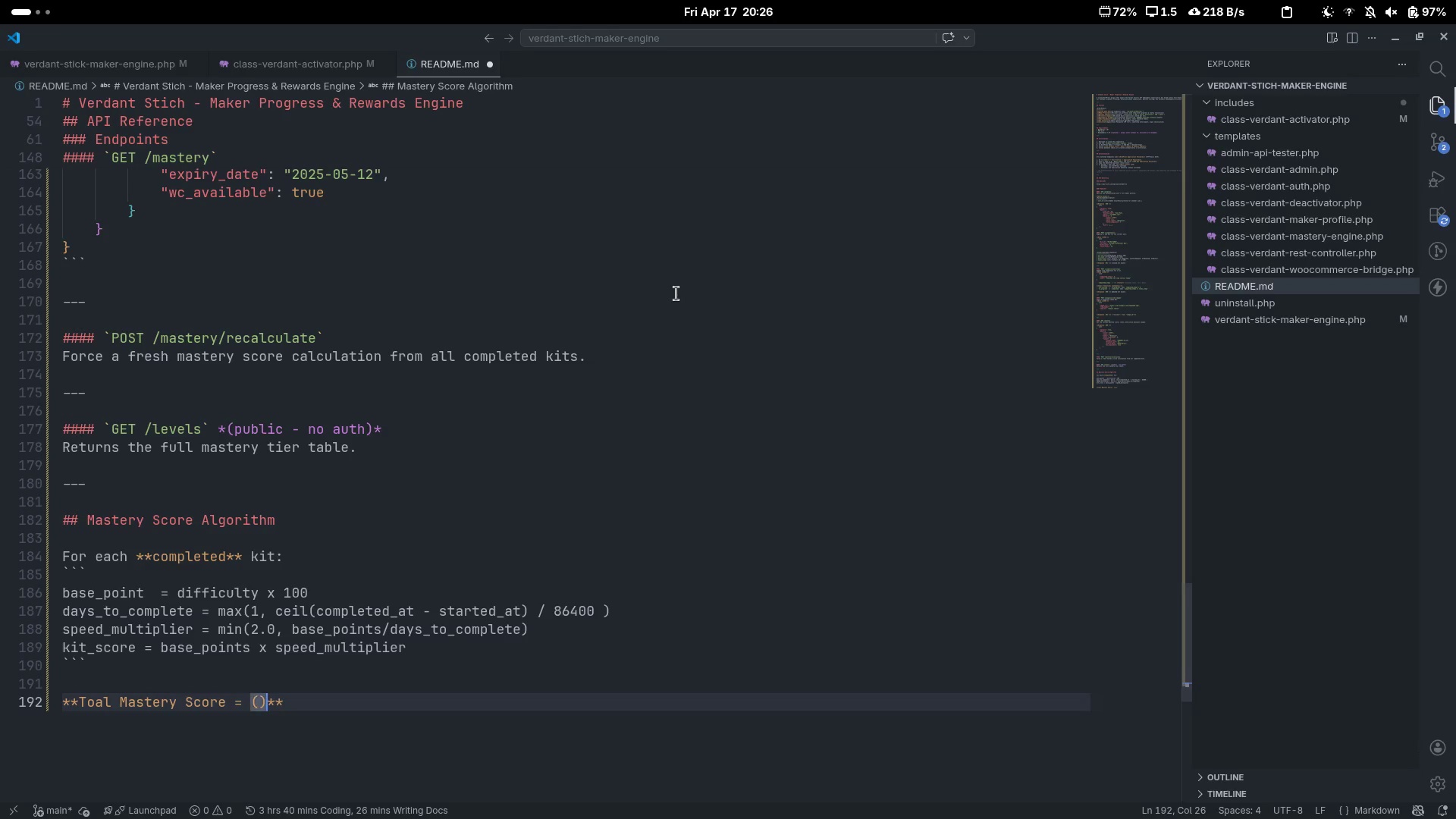 
key(ArrowLeft)
 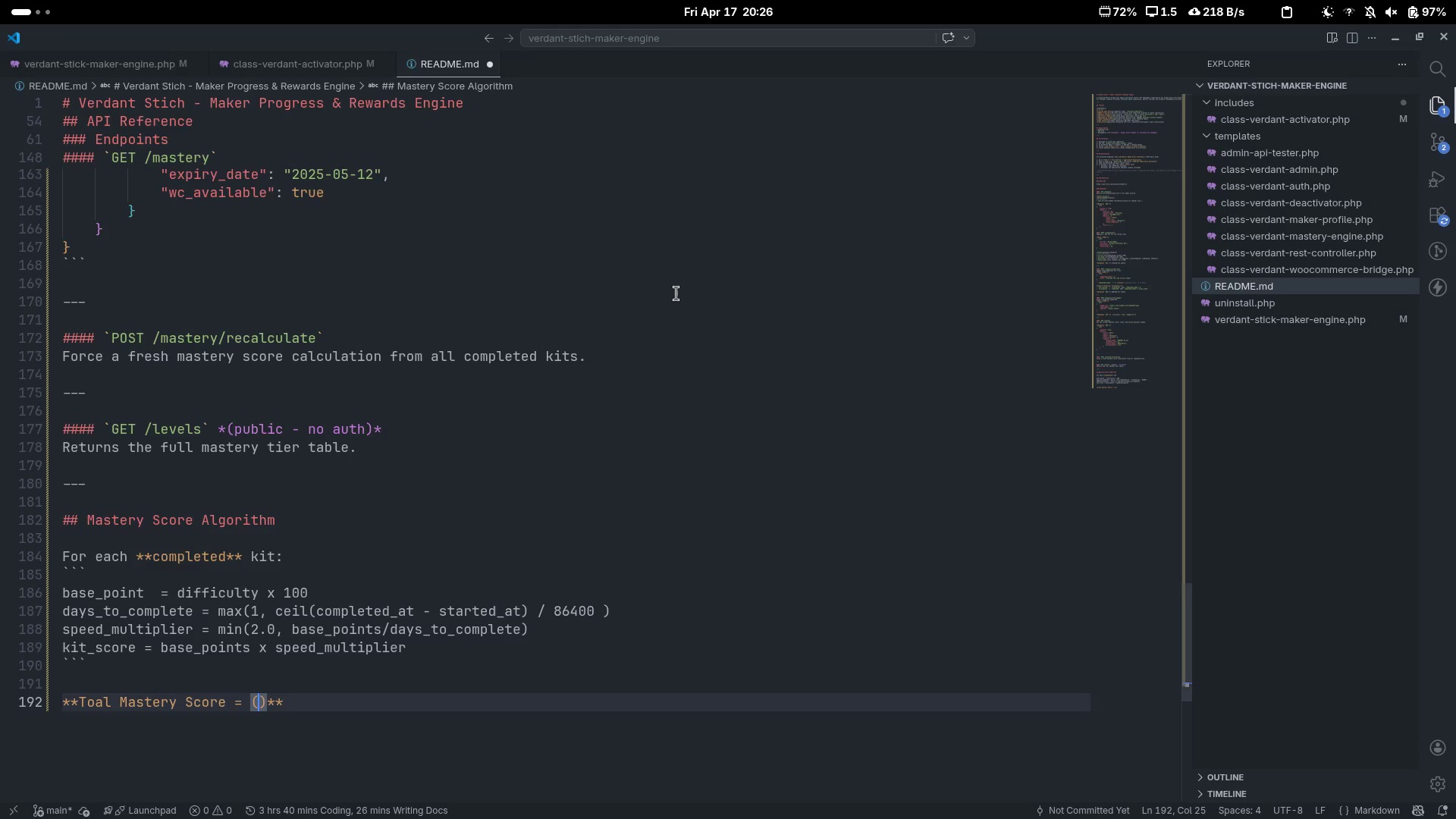 
type(SUMMATION)
 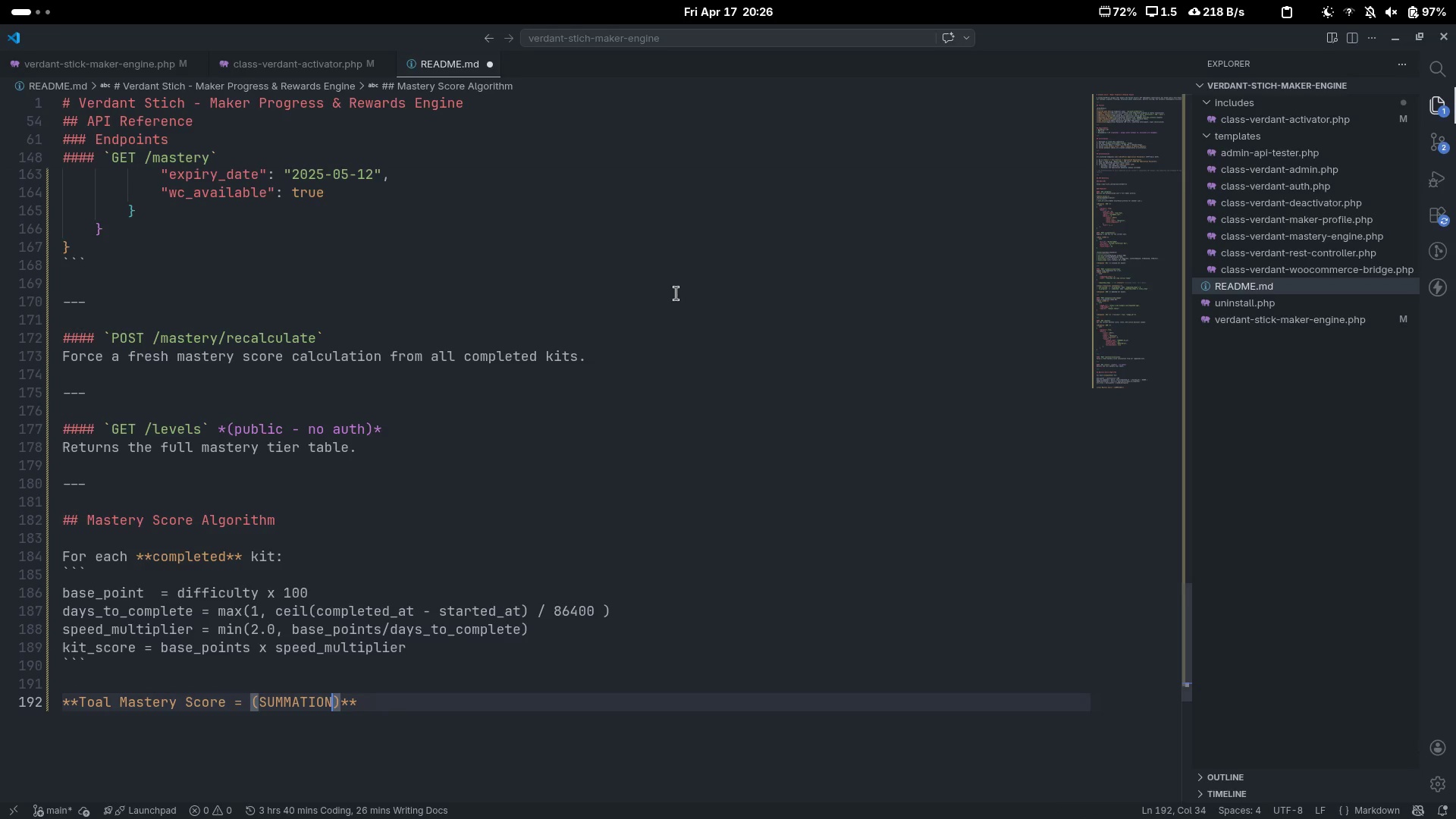 
key(ArrowRight)
 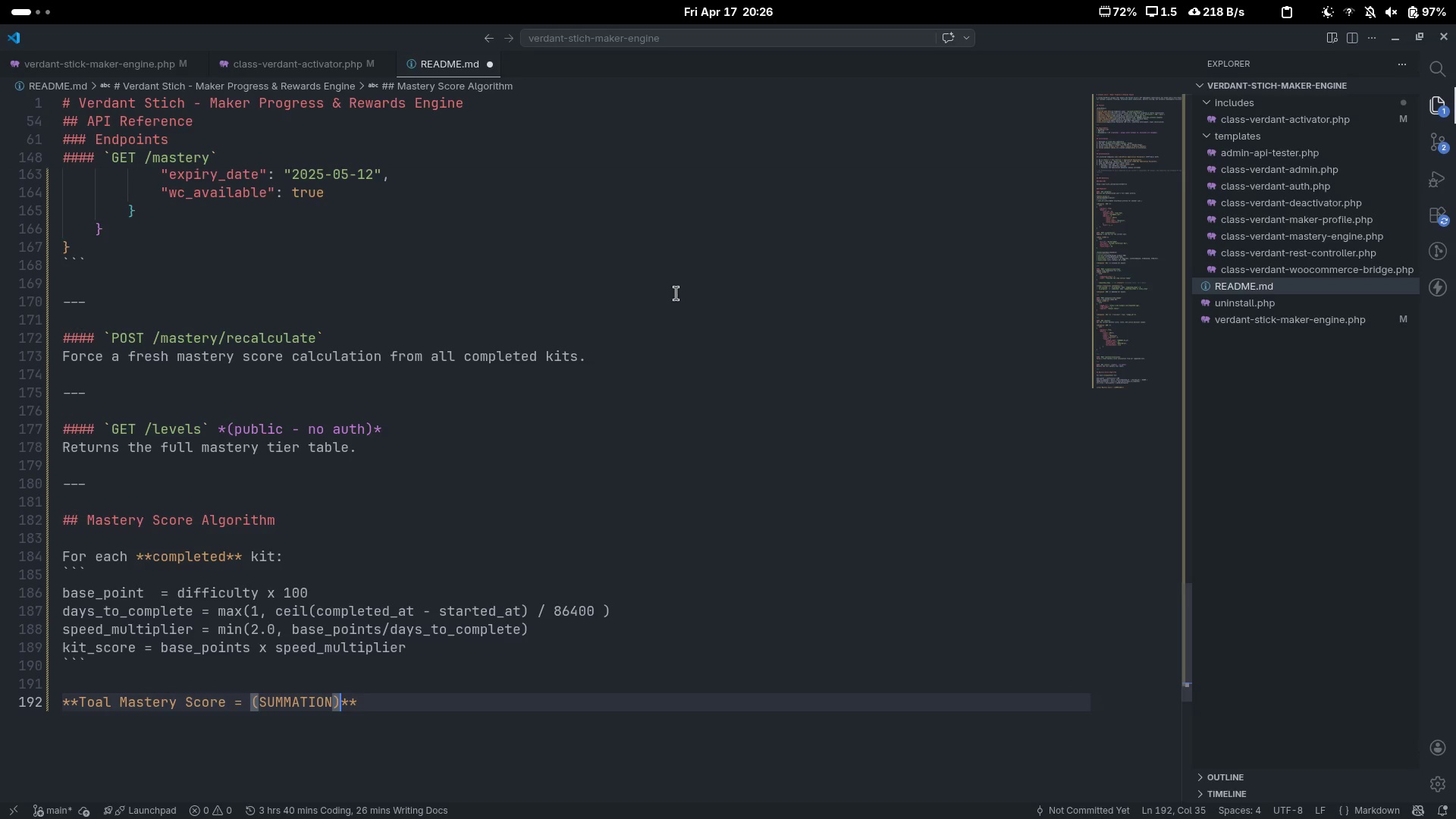 
type( kiy_scr)
key(Backspace)
key(Backspace)
key(Backspace)
key(Backspace)
key(Backspace)
type(t_scores)
 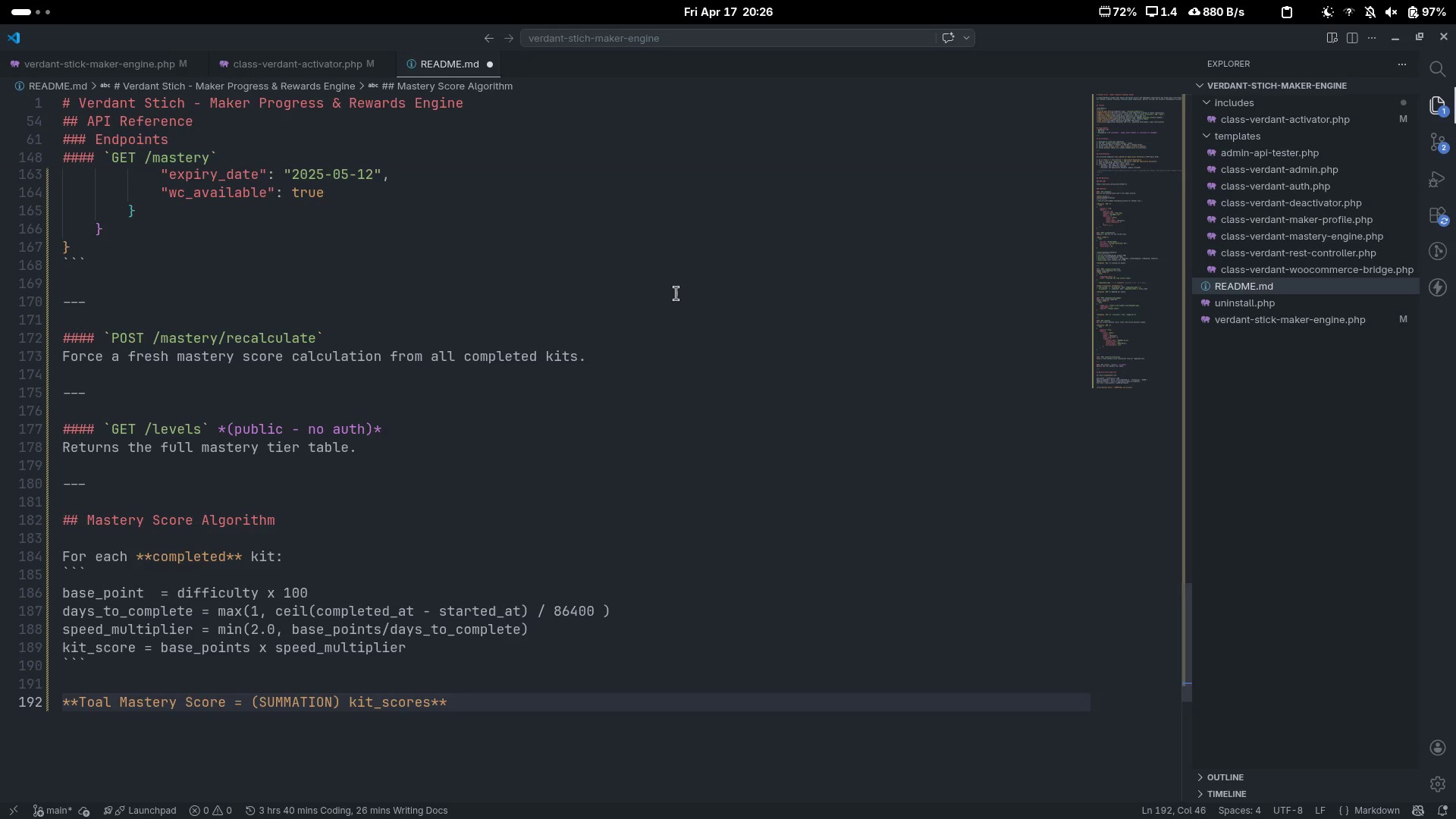 
key(Control+ControlLeft)
 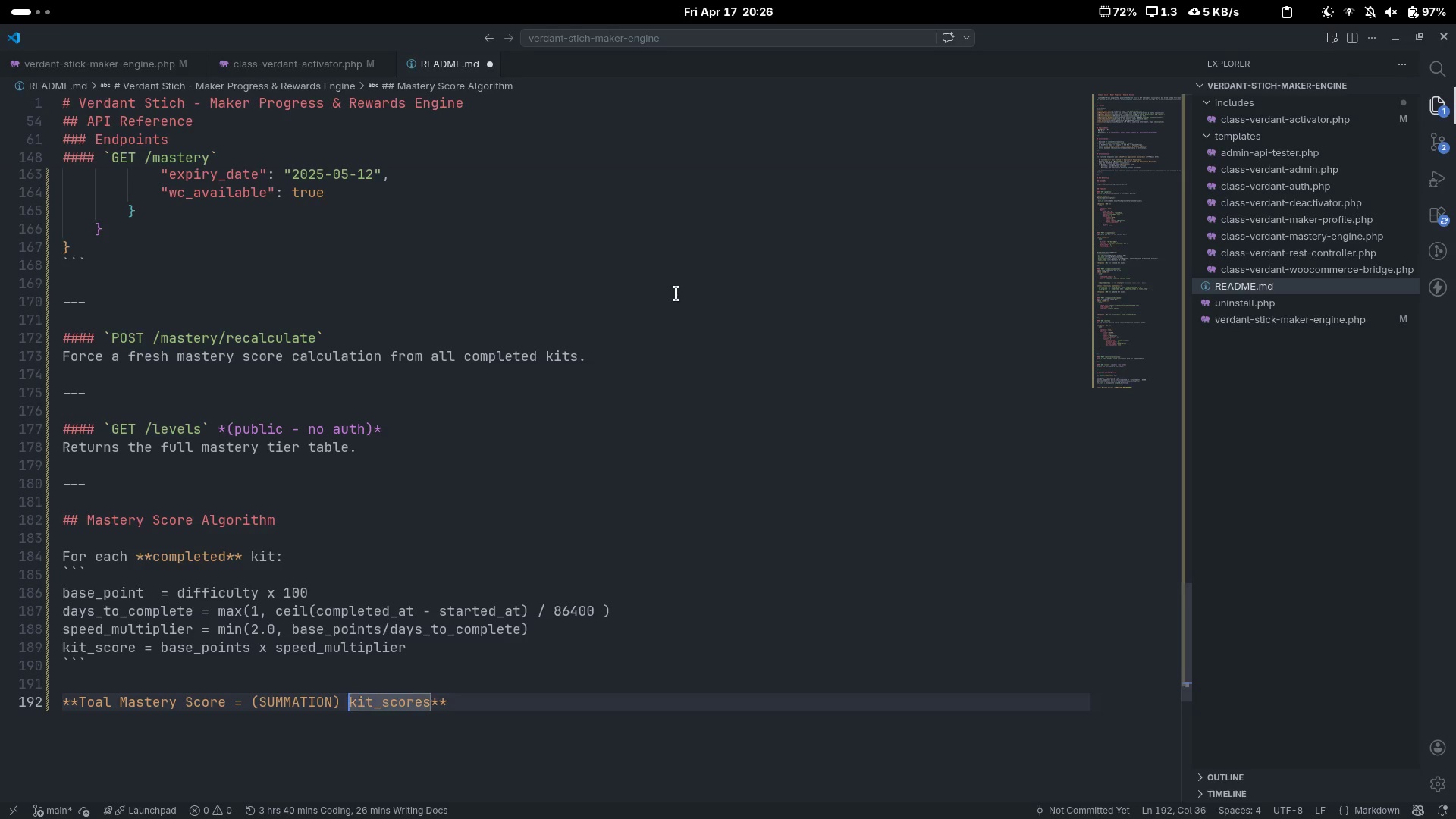 
key(Control+ArrowLeft)
 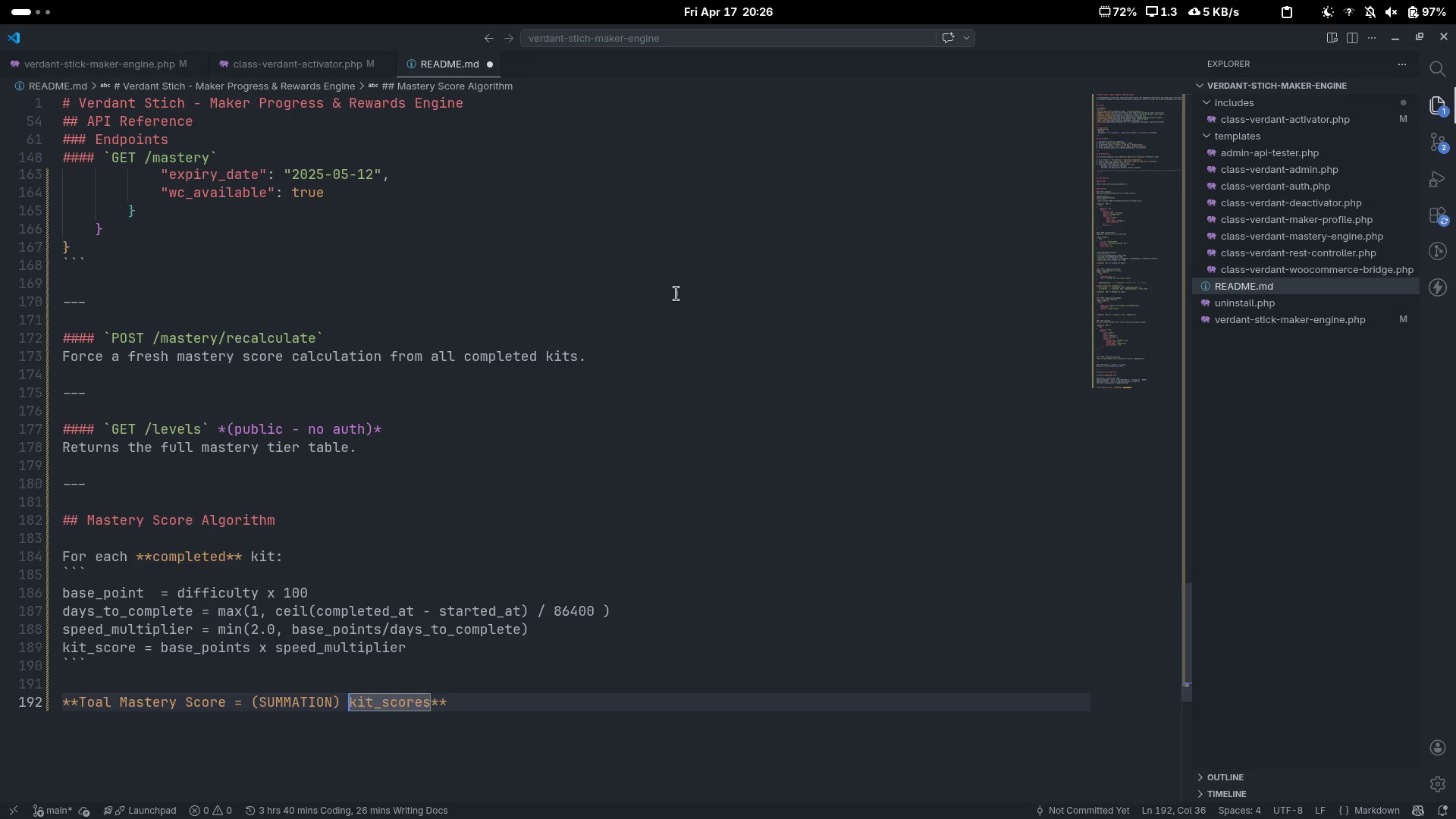 
key(Backspace)
 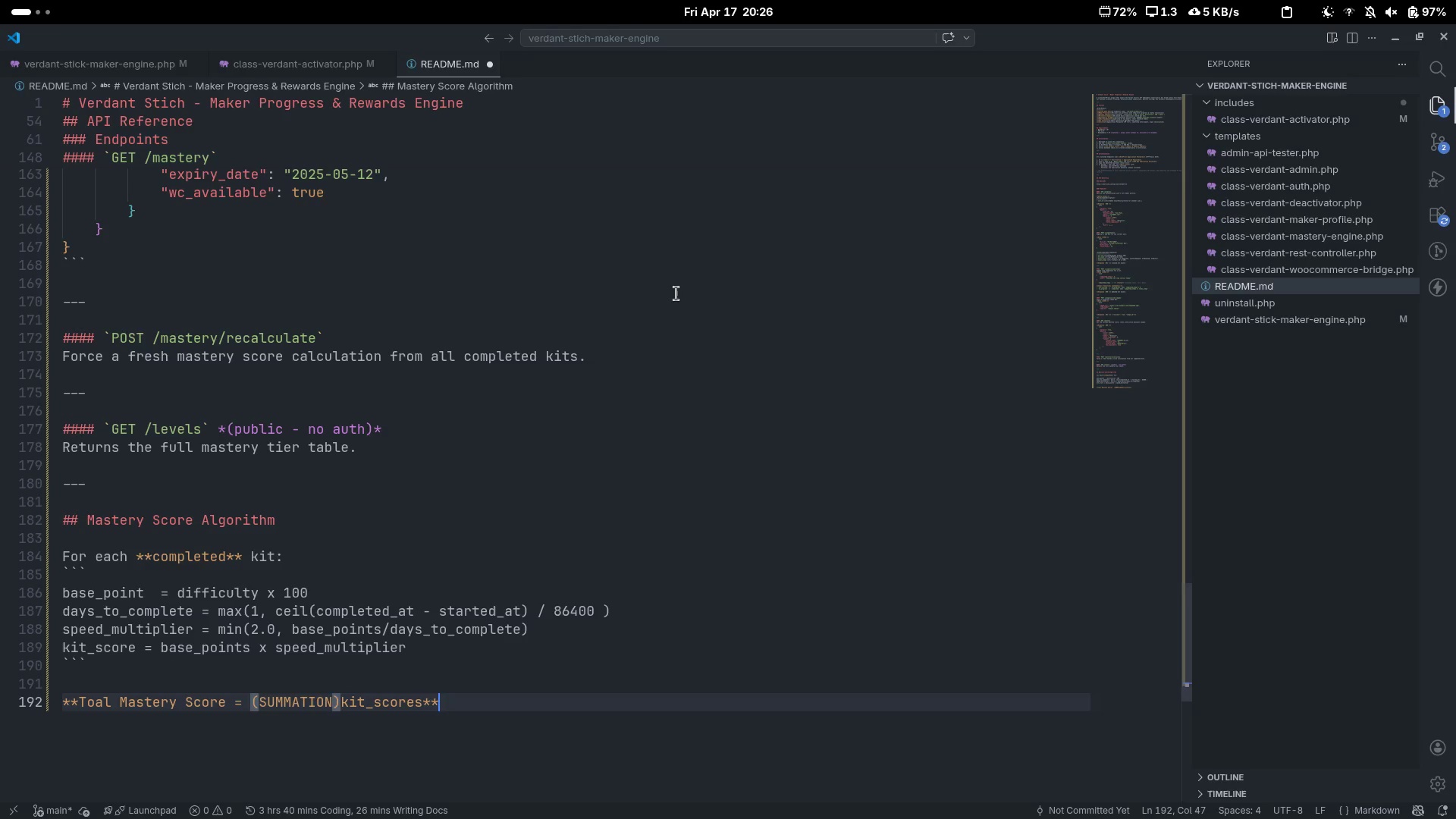 
key(End)
 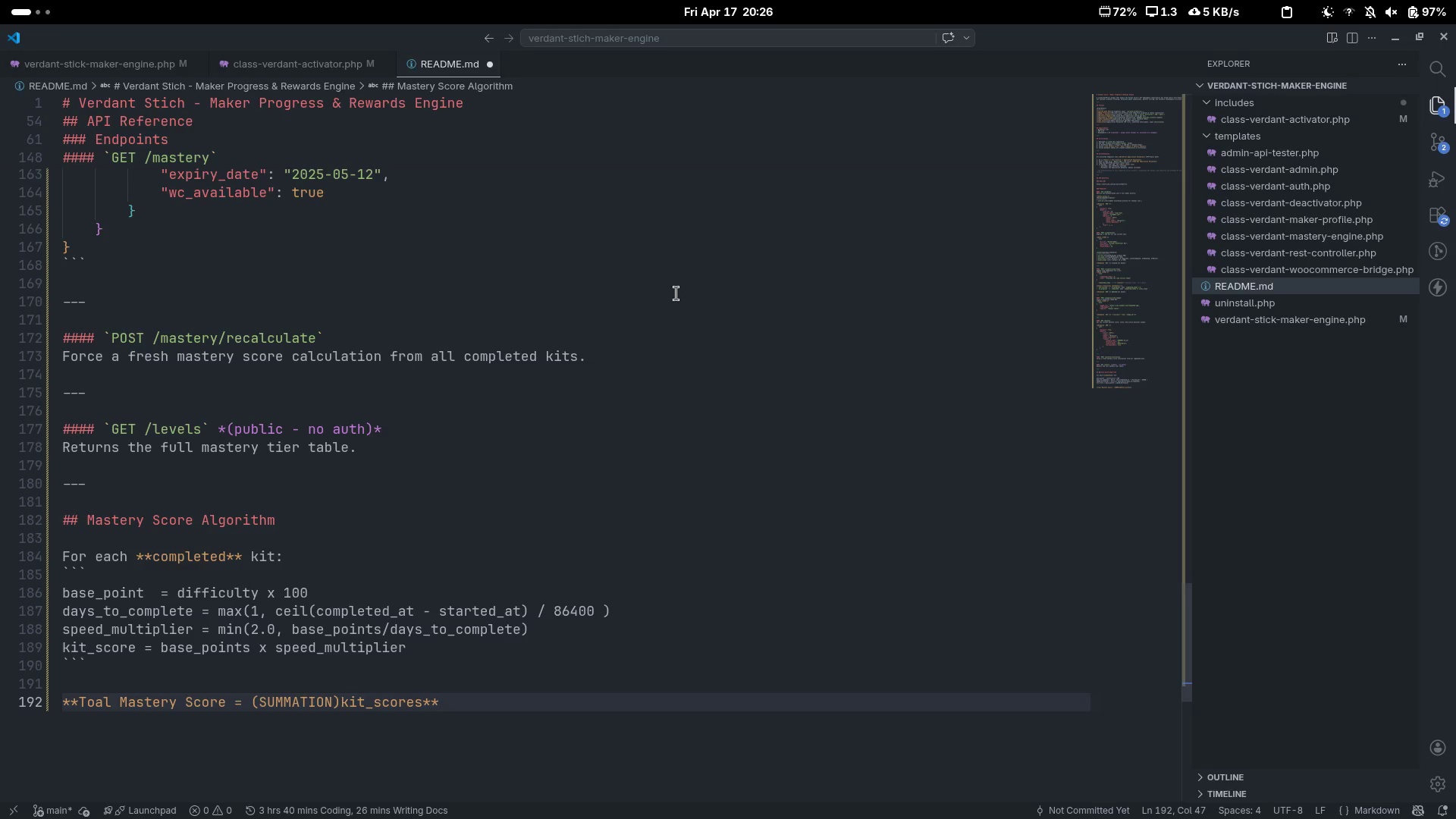 
key(Enter)
 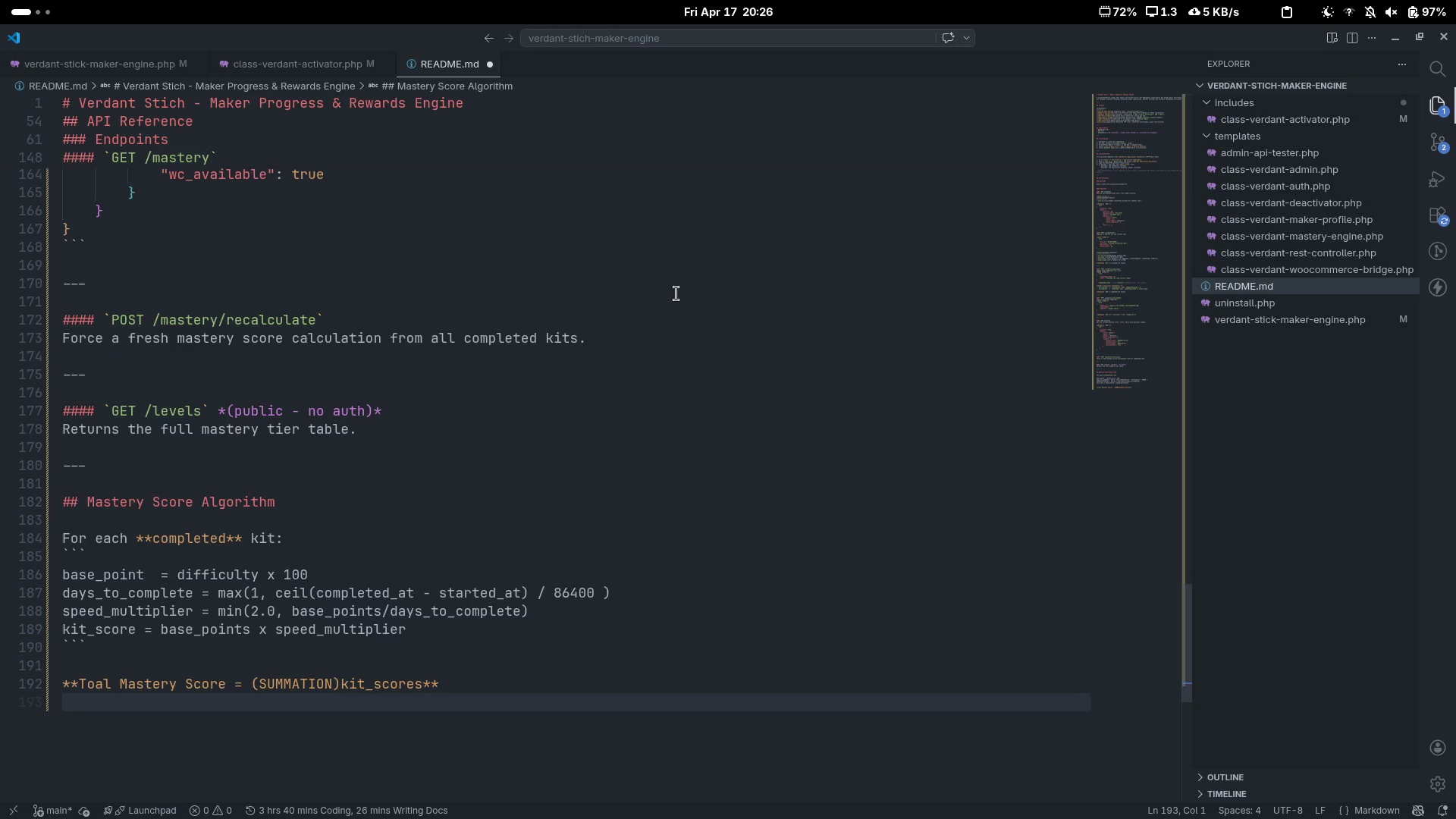 
key(Shift+Backslash)
 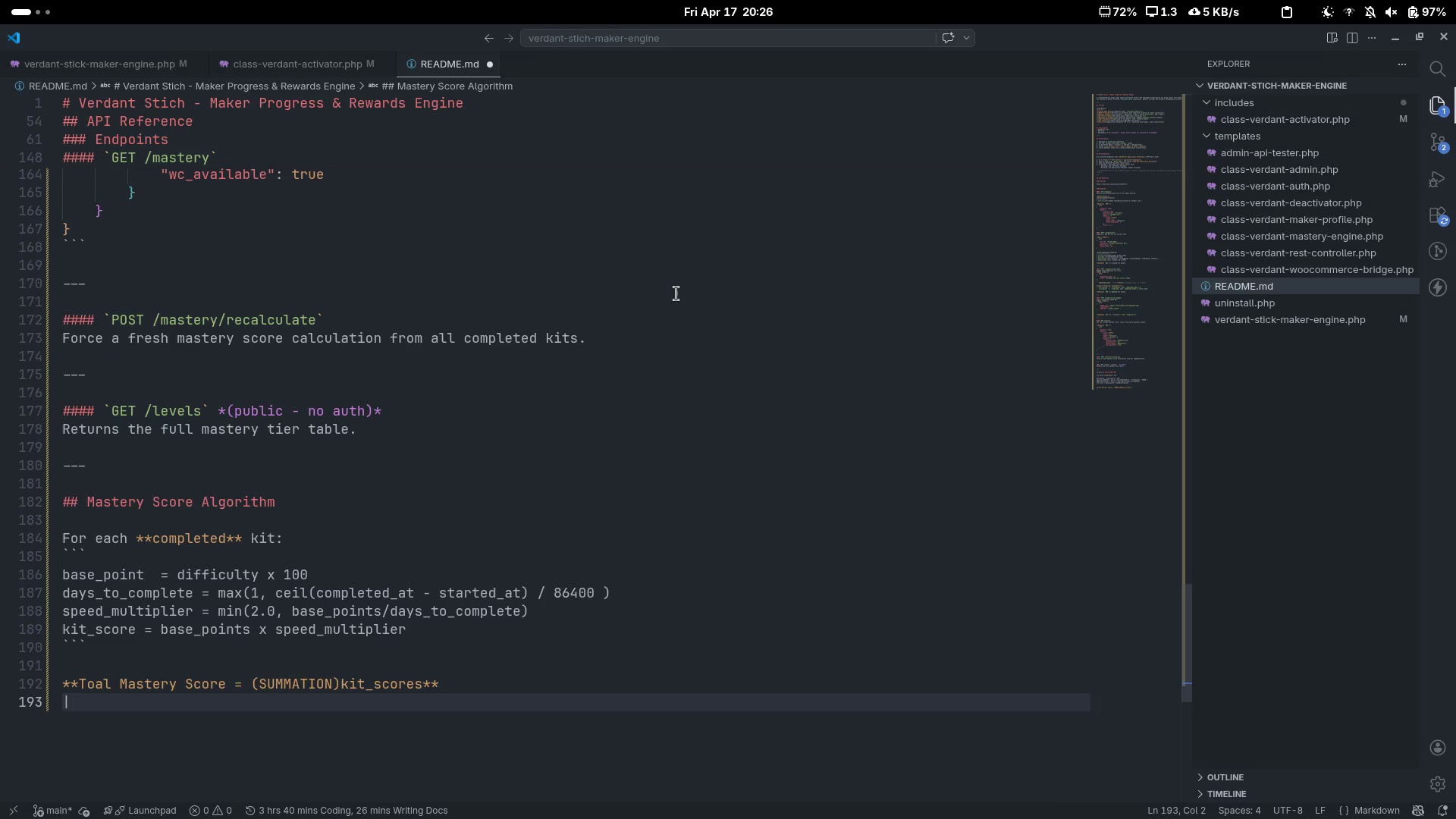 
key(Shift+Backslash)
 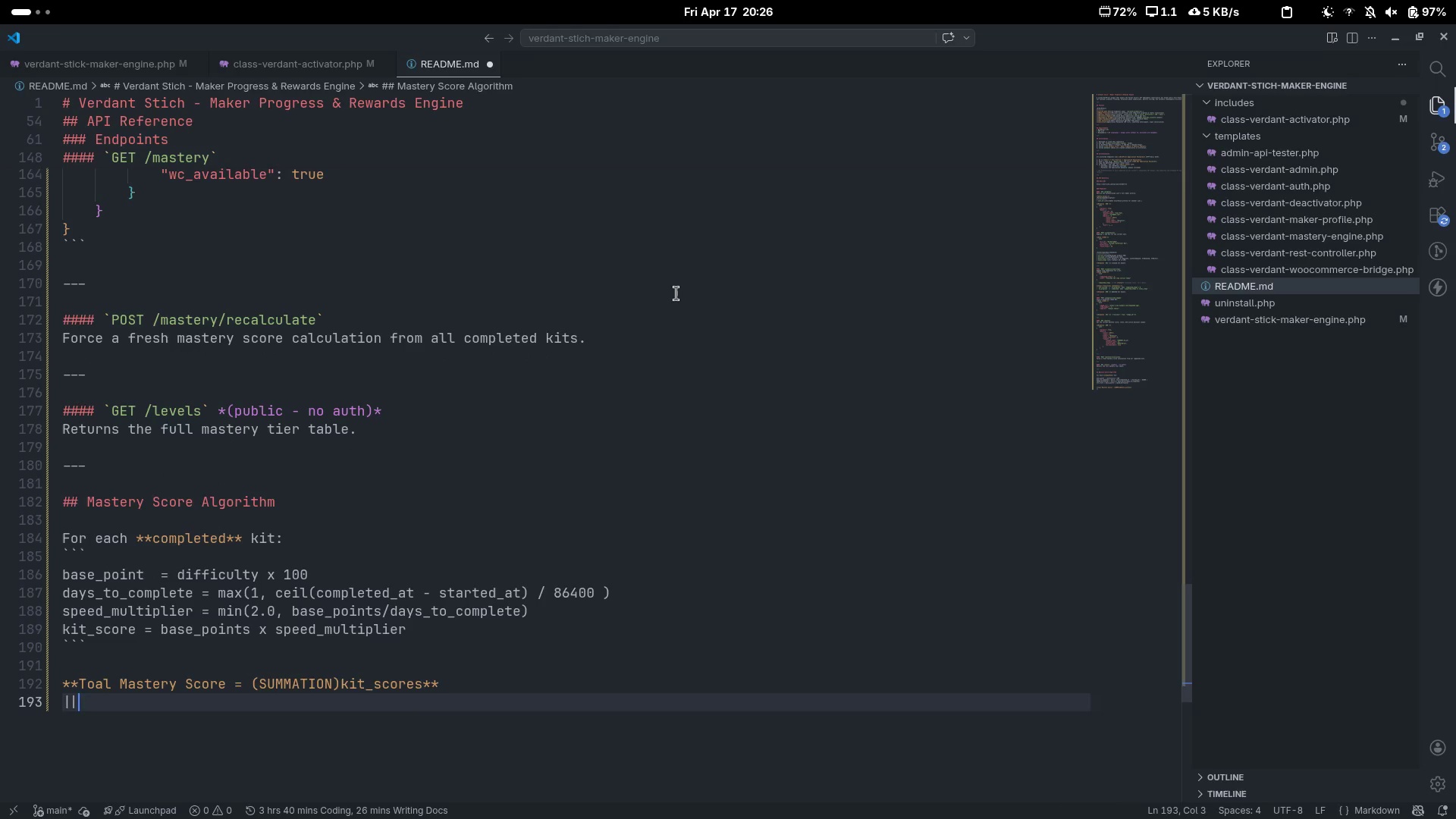 
key(Shift+Backslash)
 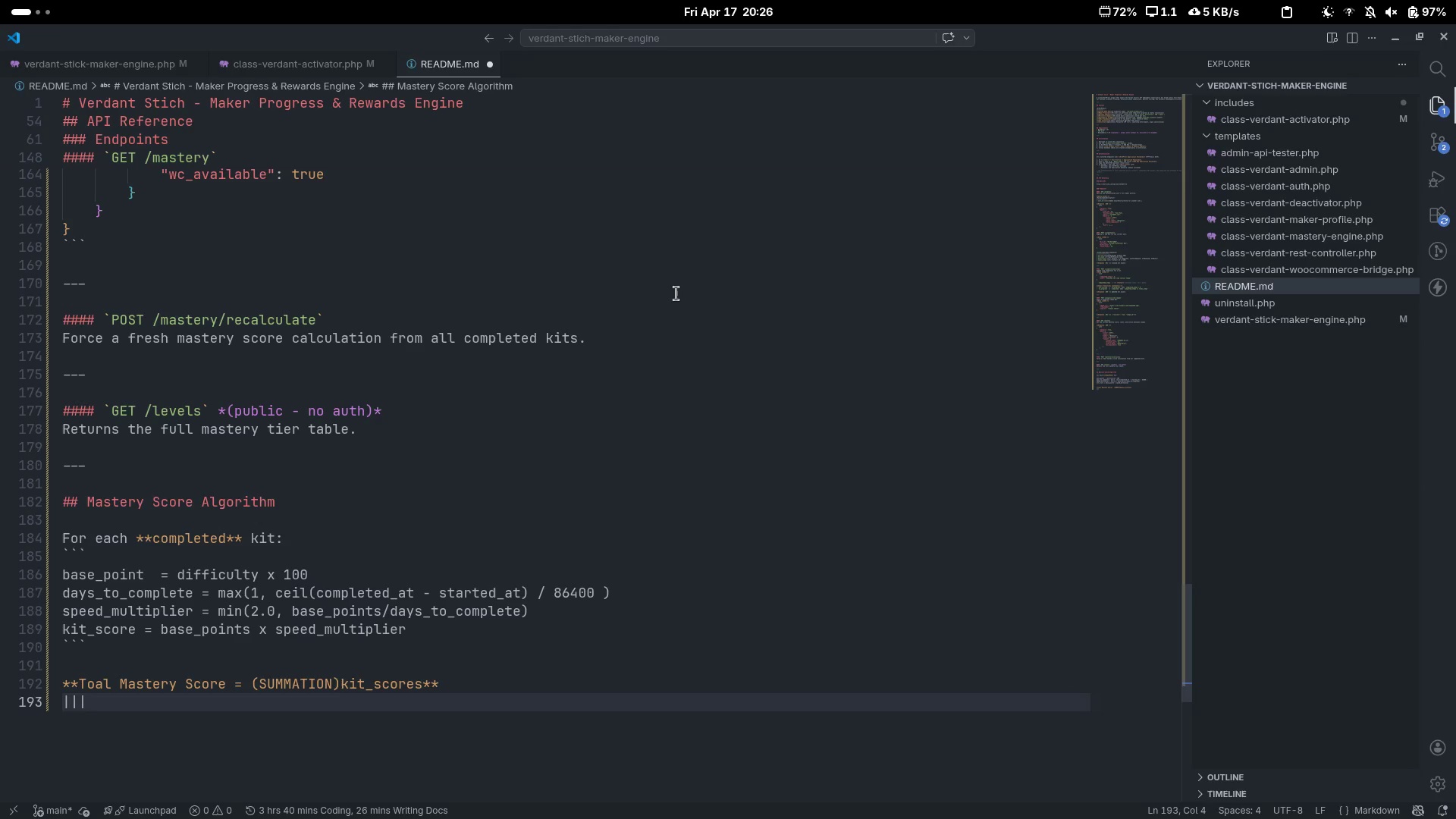 
key(Shift+Backslash)
 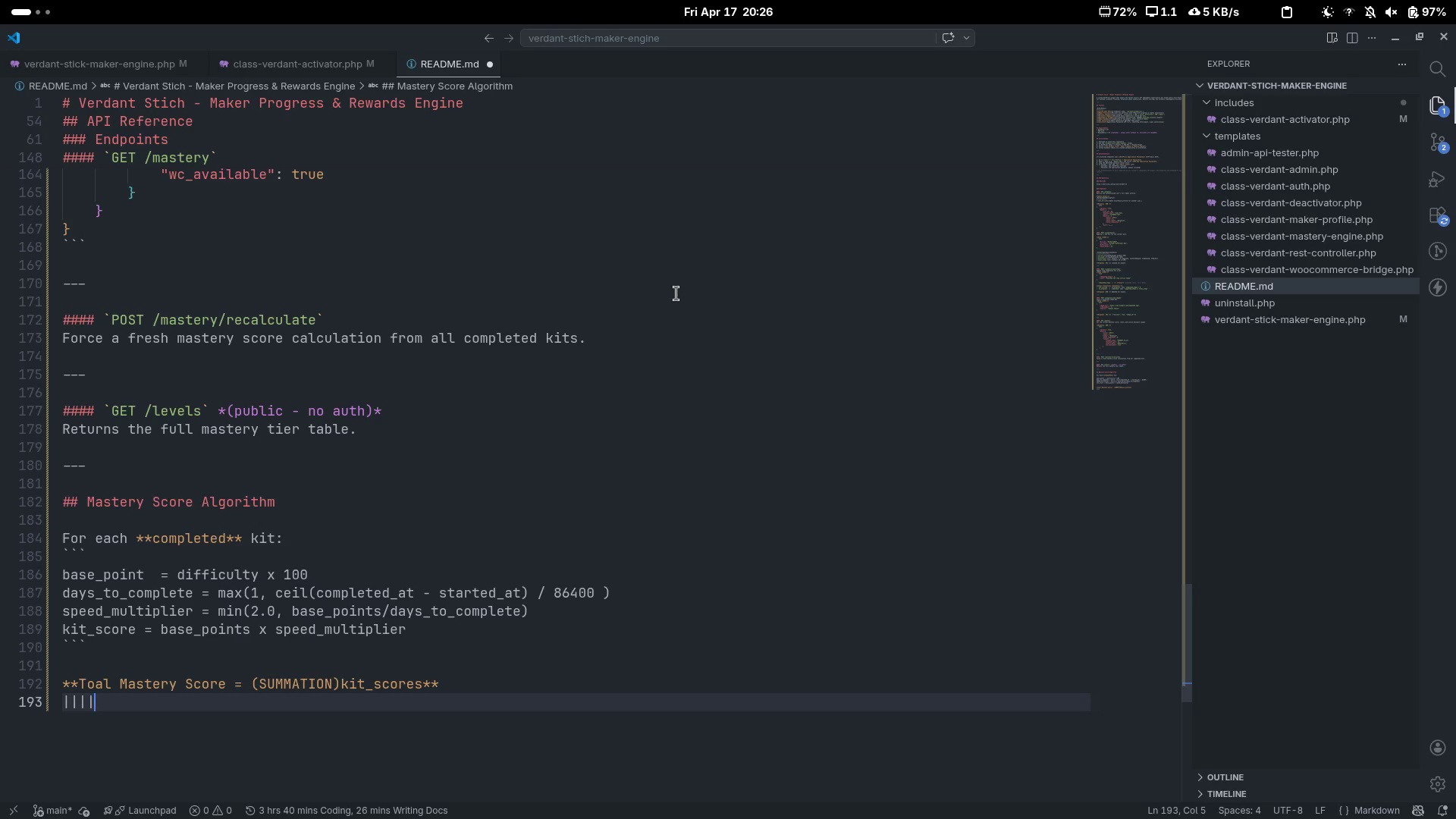 
key(Shift+Backslash)
 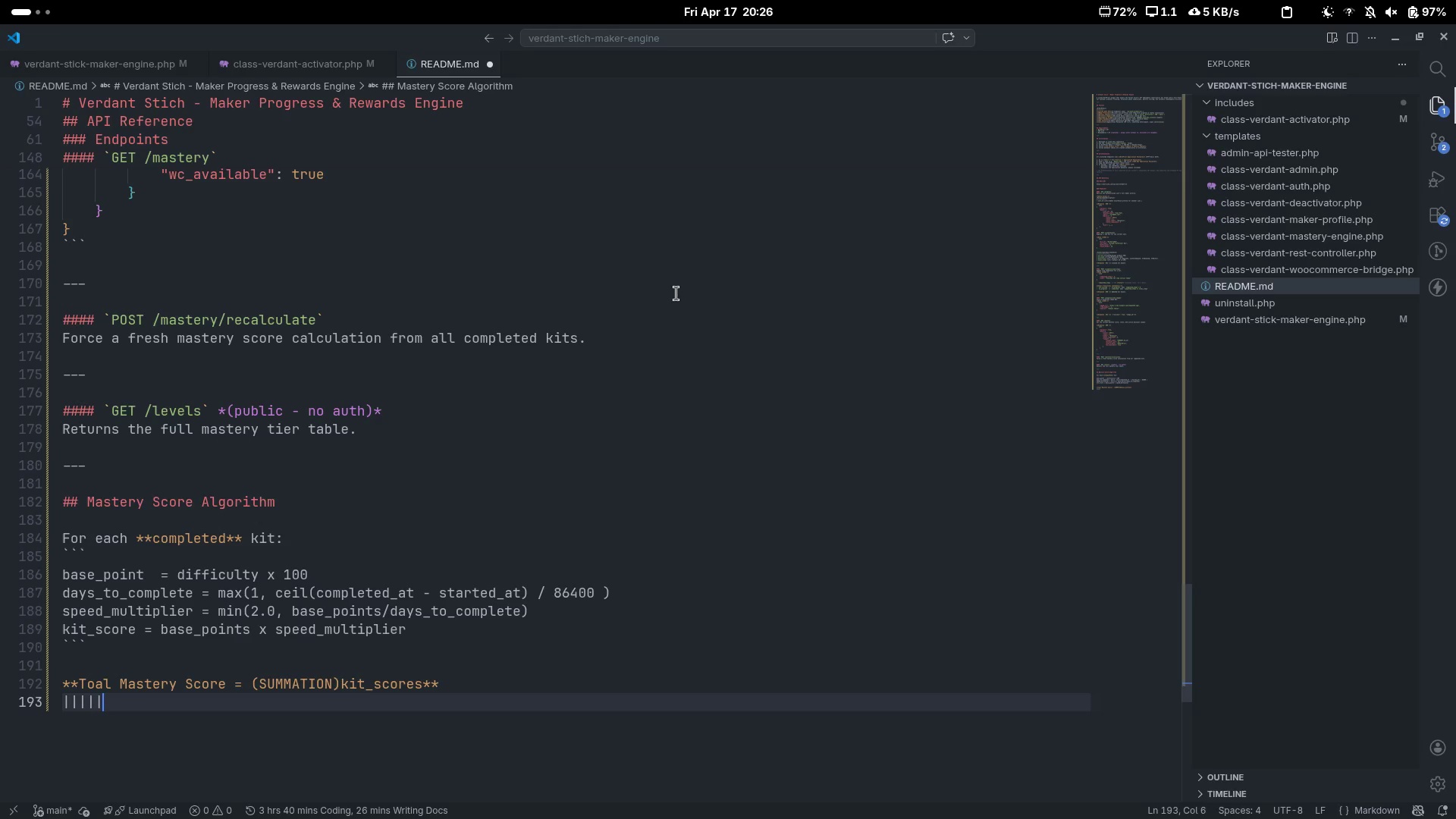 
key(Control+ControlLeft)
 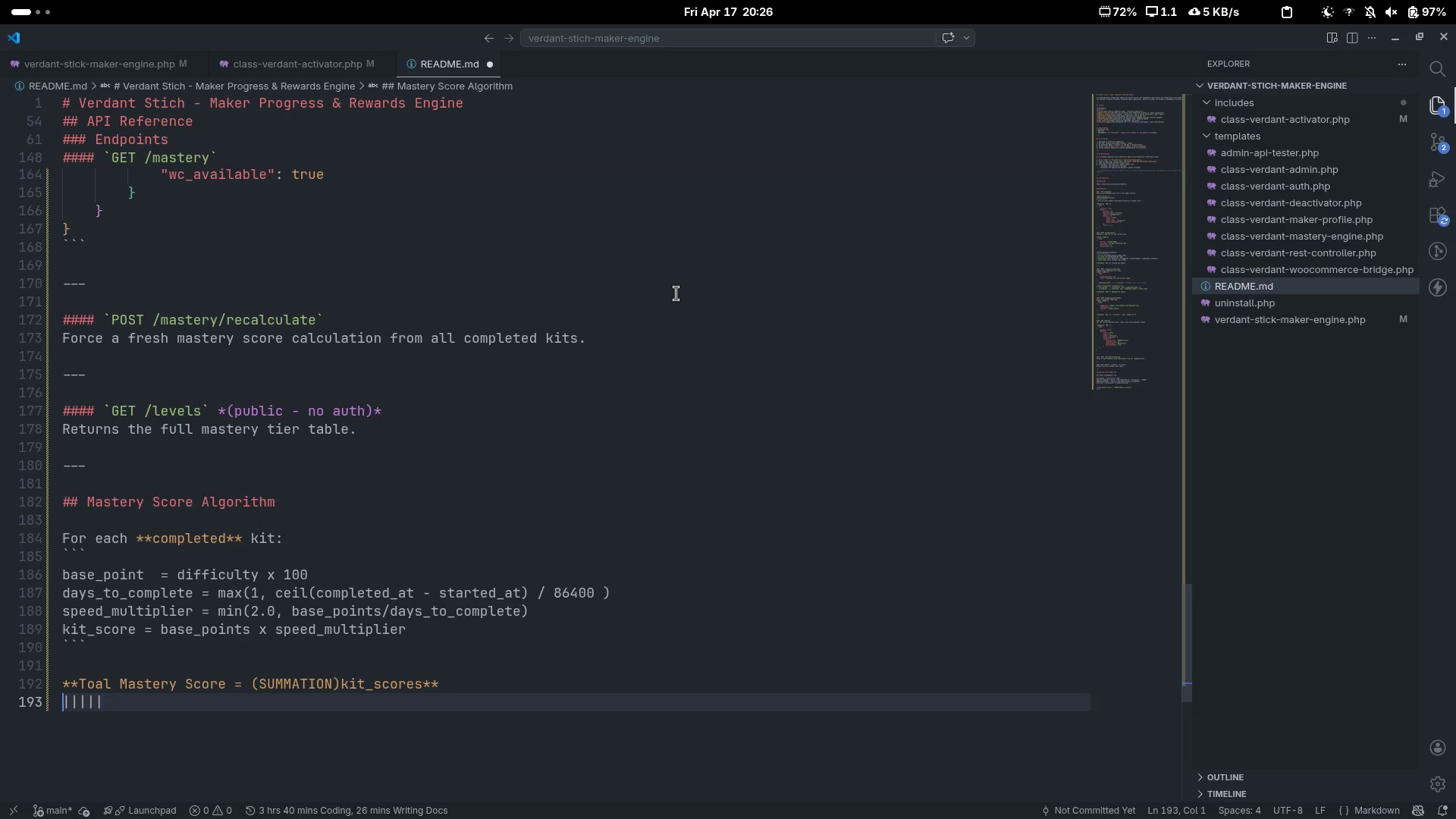 
key(Control+ArrowLeft)
 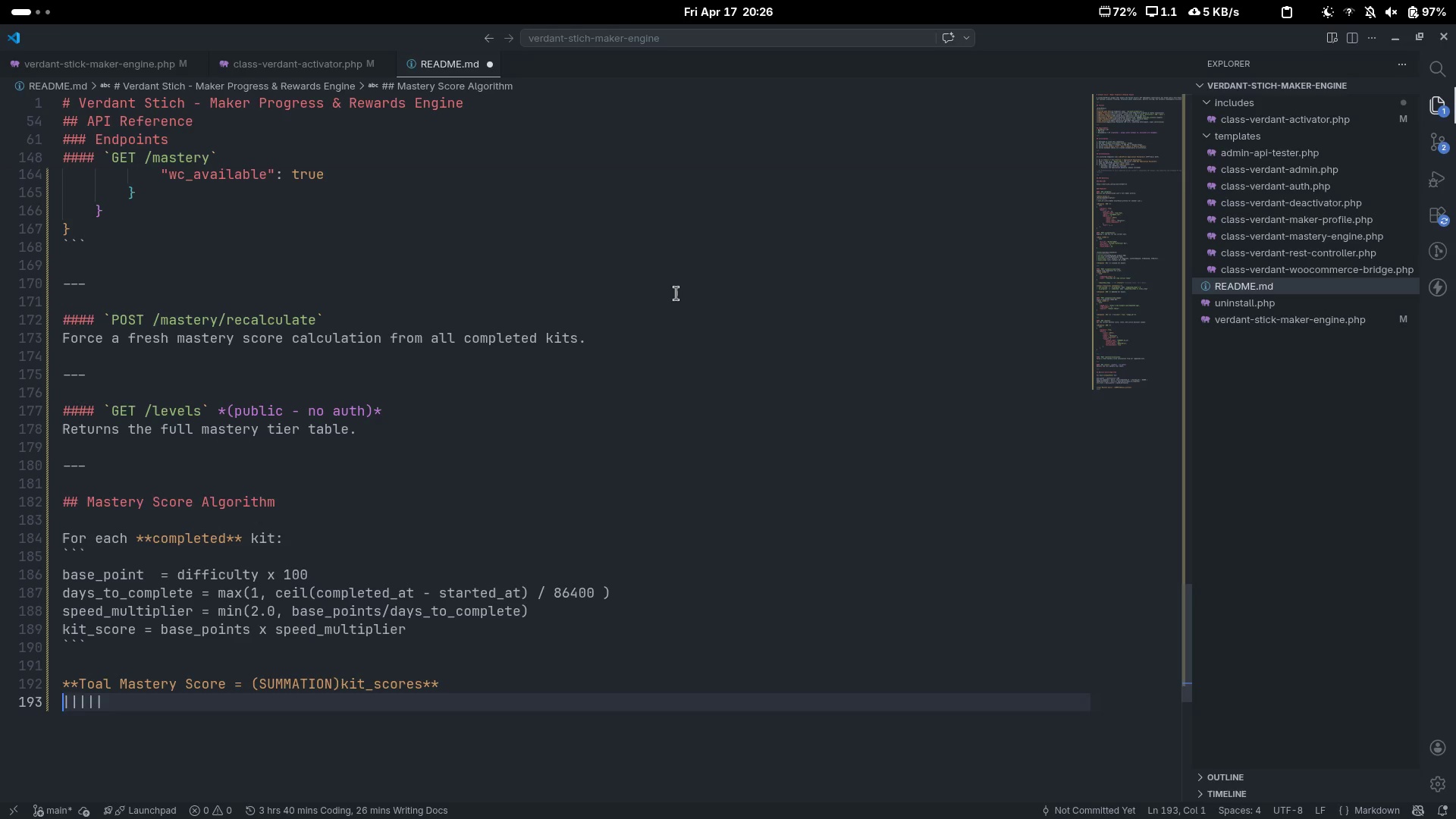 
key(ArrowRight)
 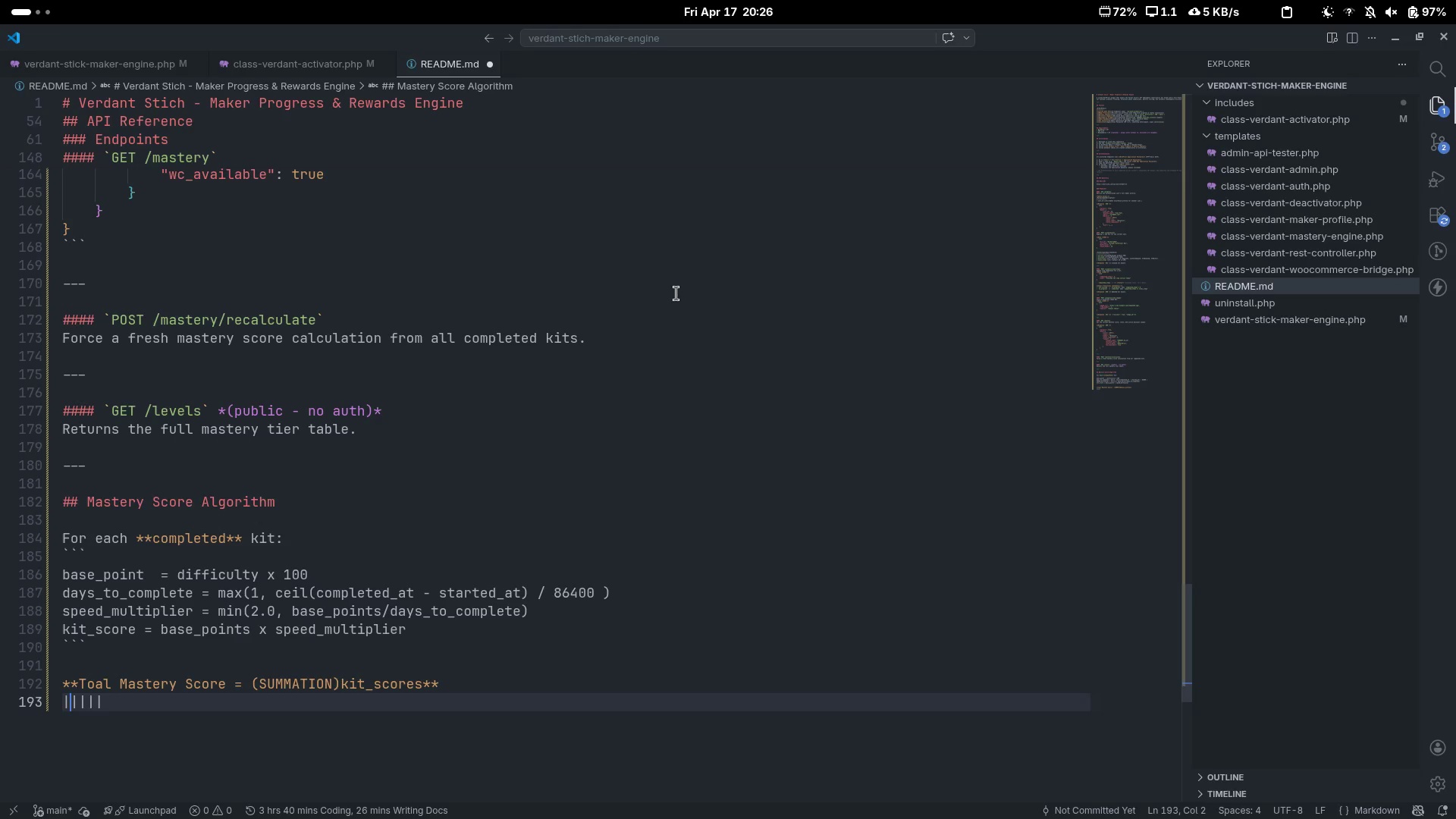 
type(Level)
 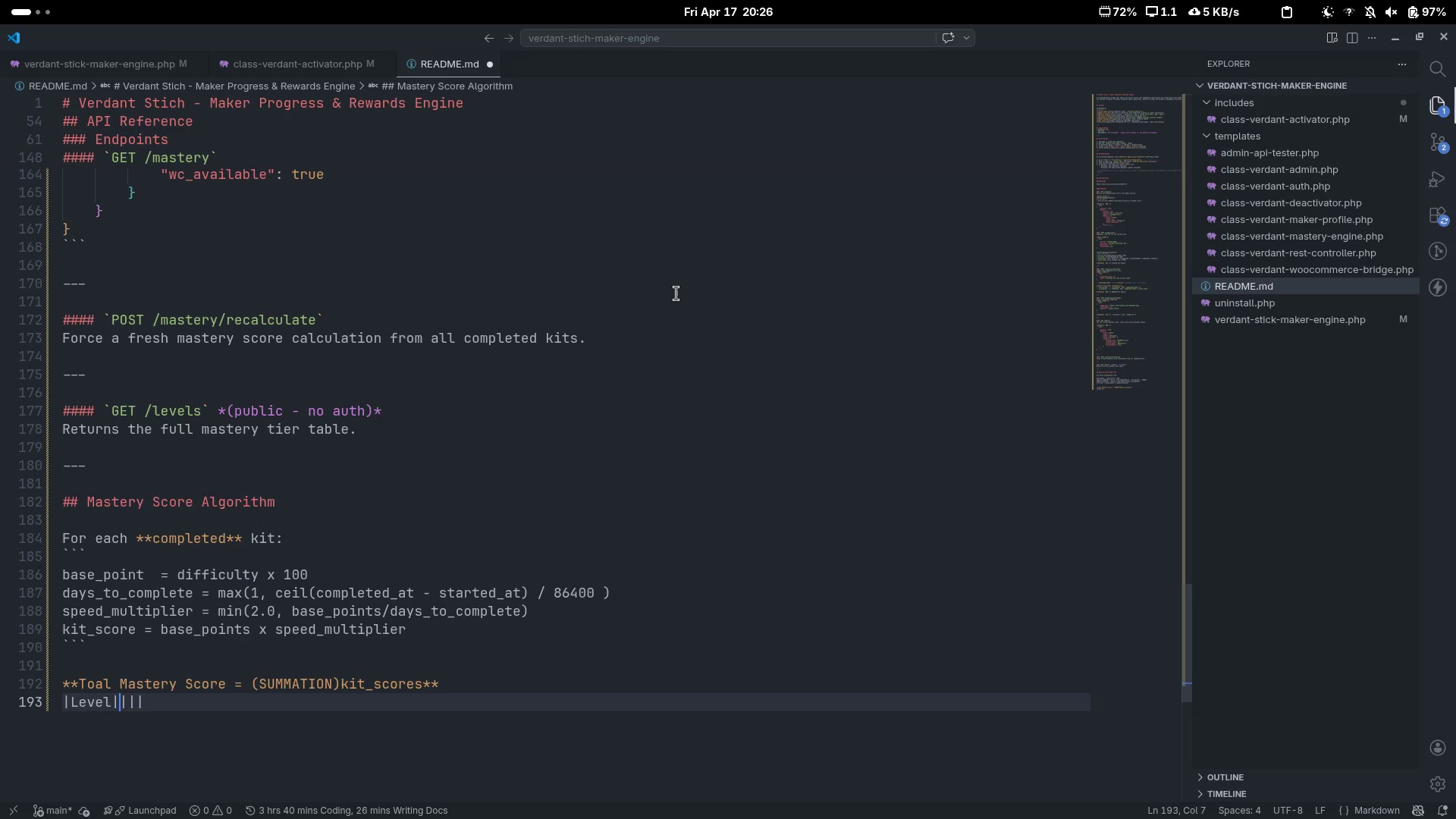 
key(ArrowRight)
 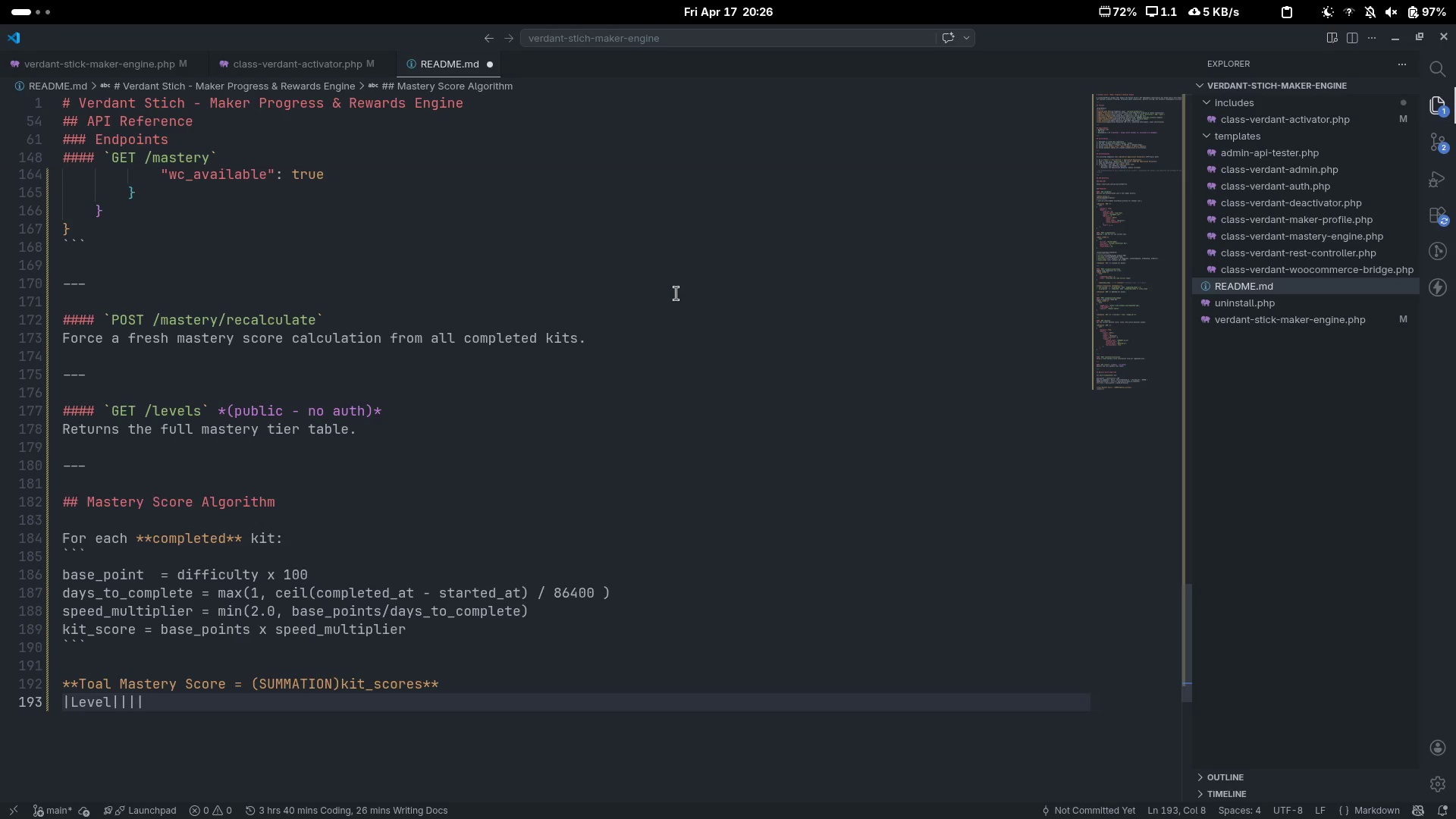 
type(Title)
 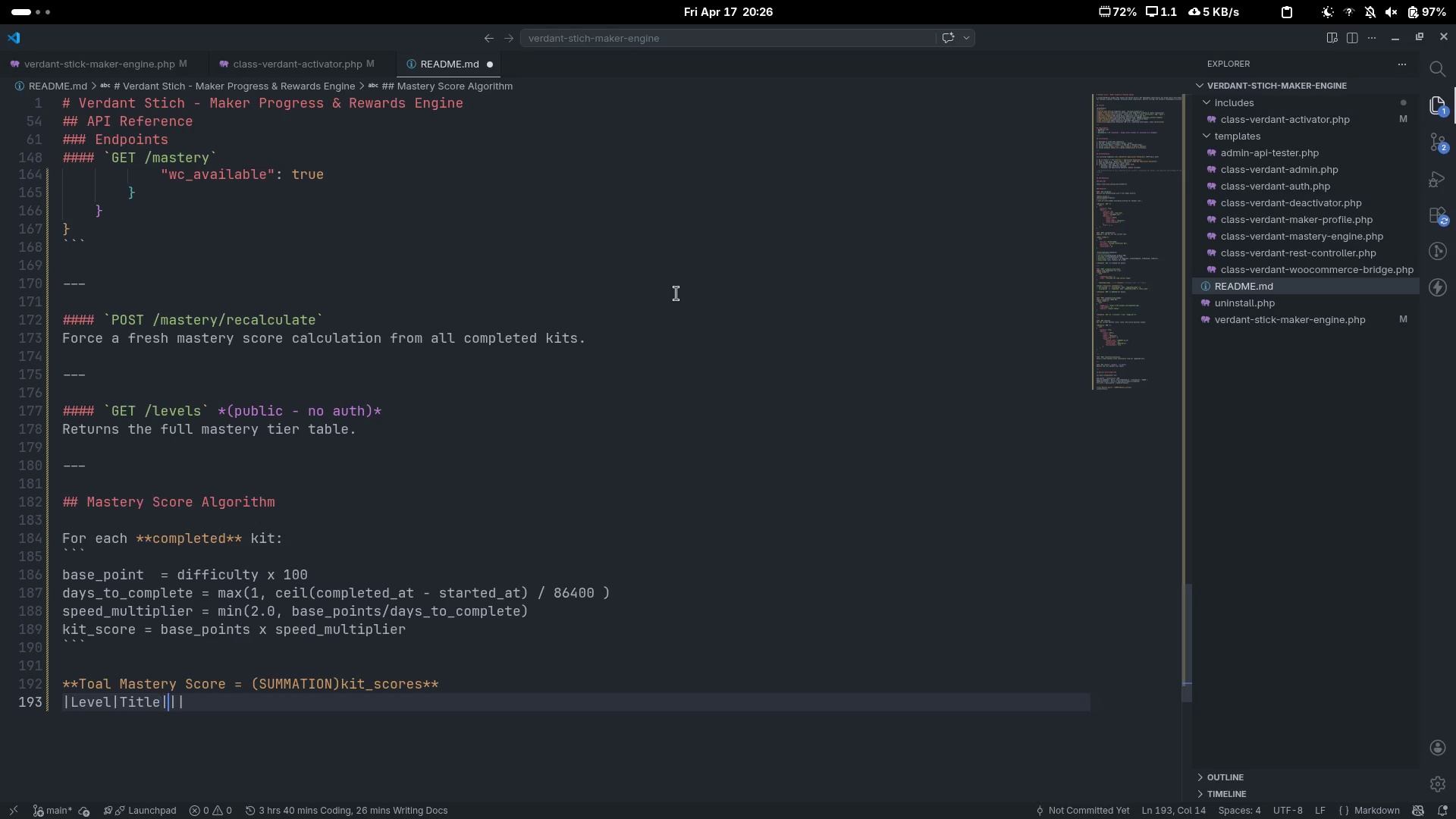 
key(ArrowRight)
 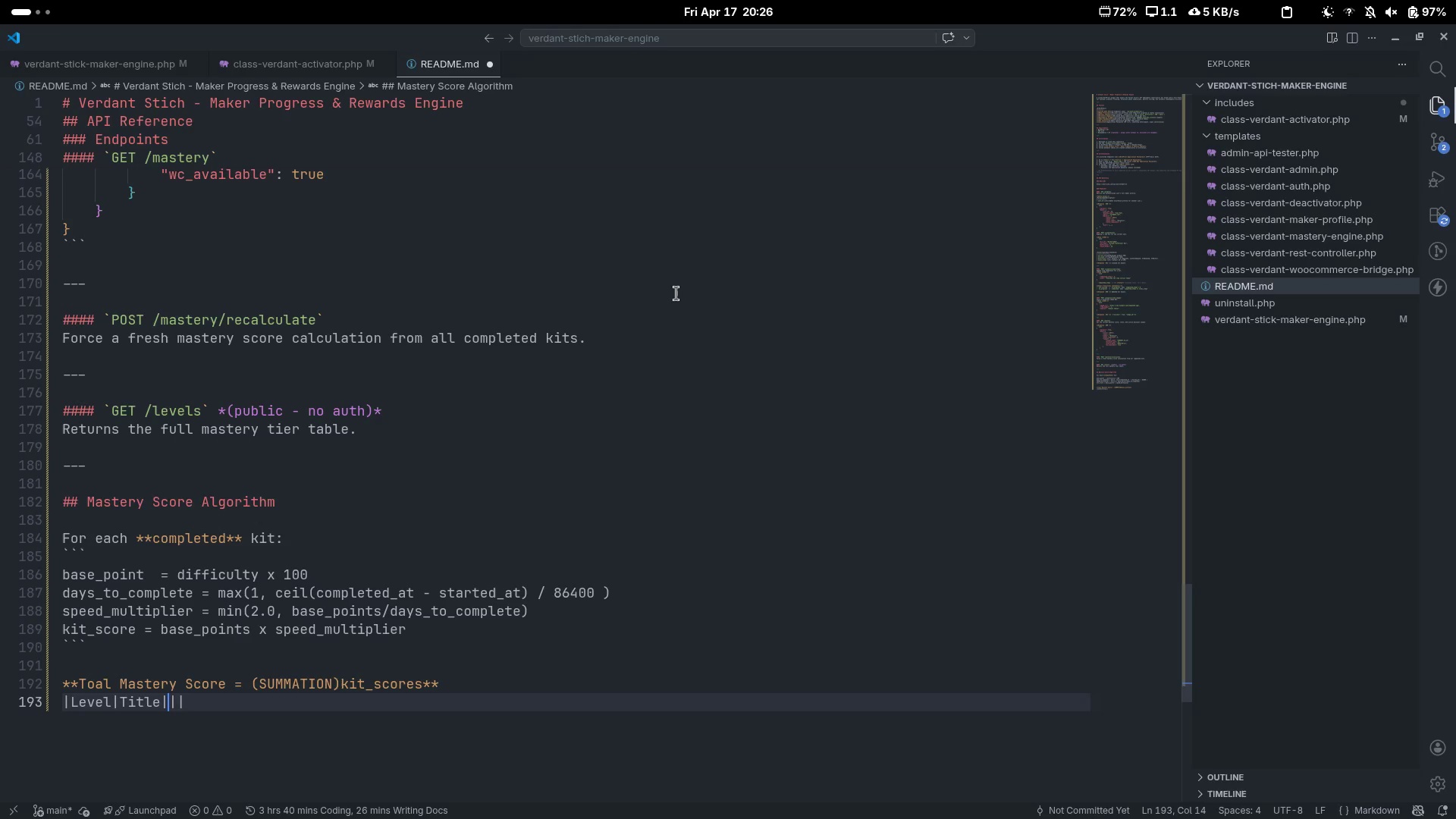 
type(Min So)
key(Backspace)
type(core)
 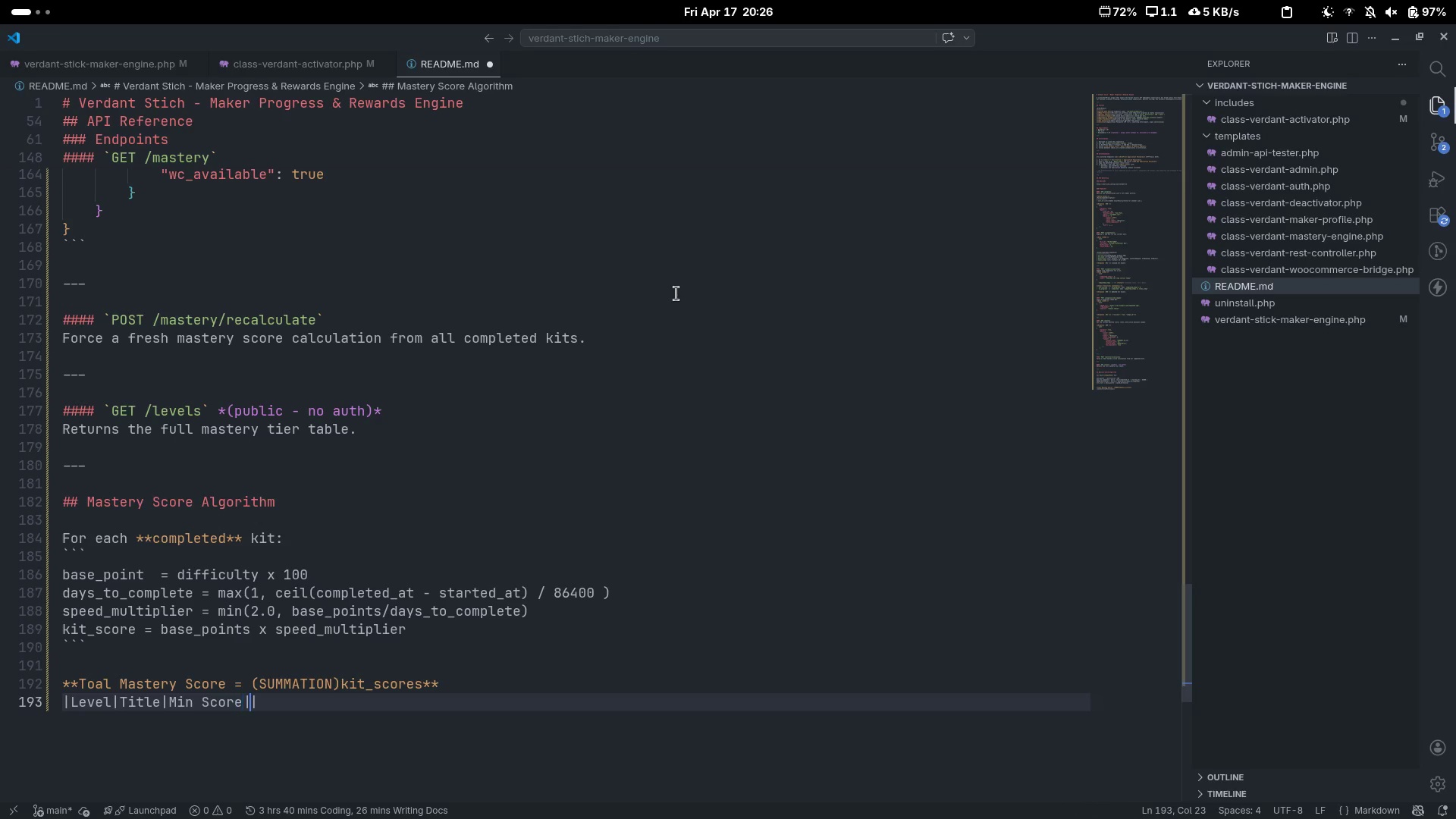 
key(ArrowRight)
 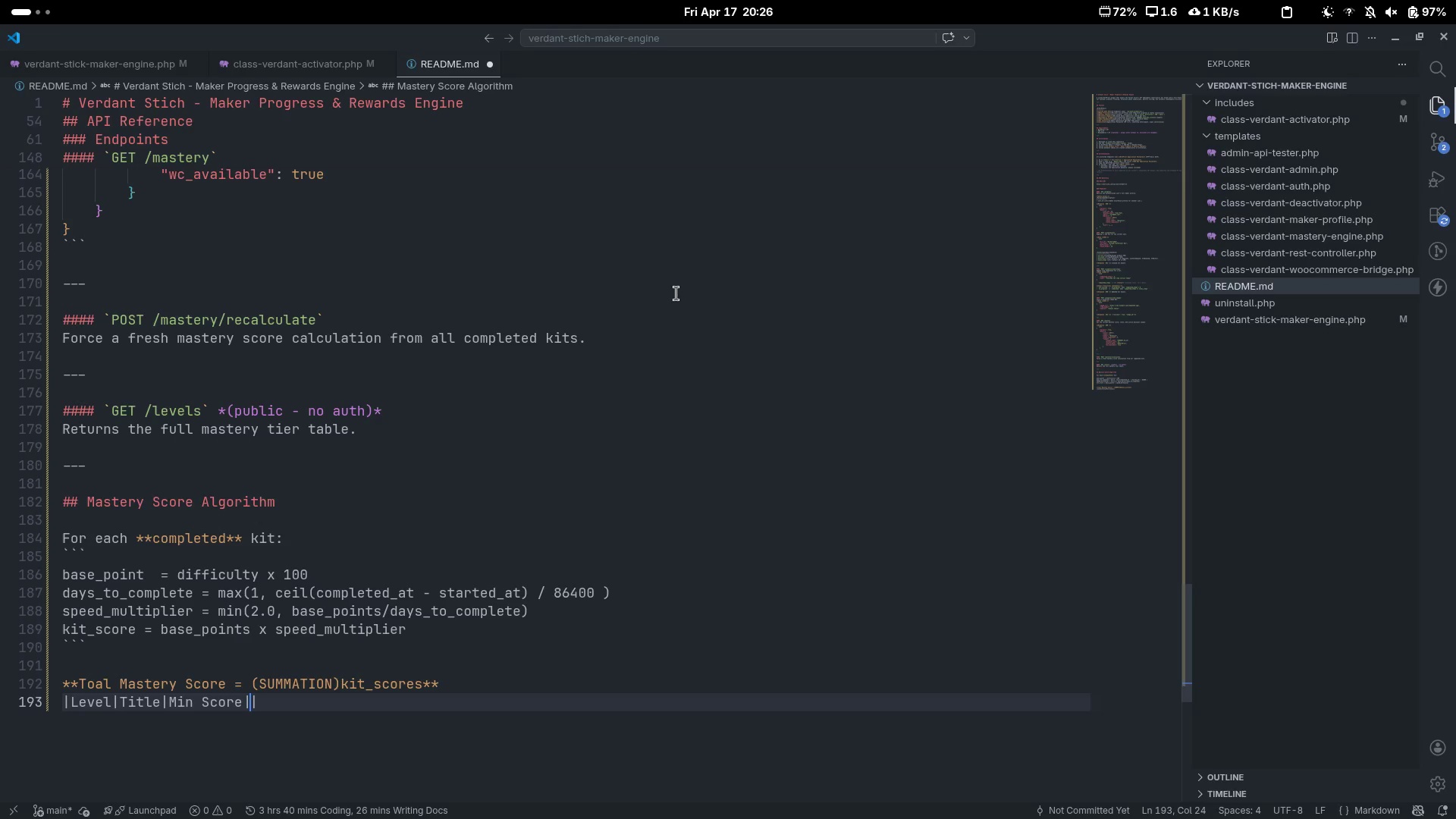 
type(Discouint)
 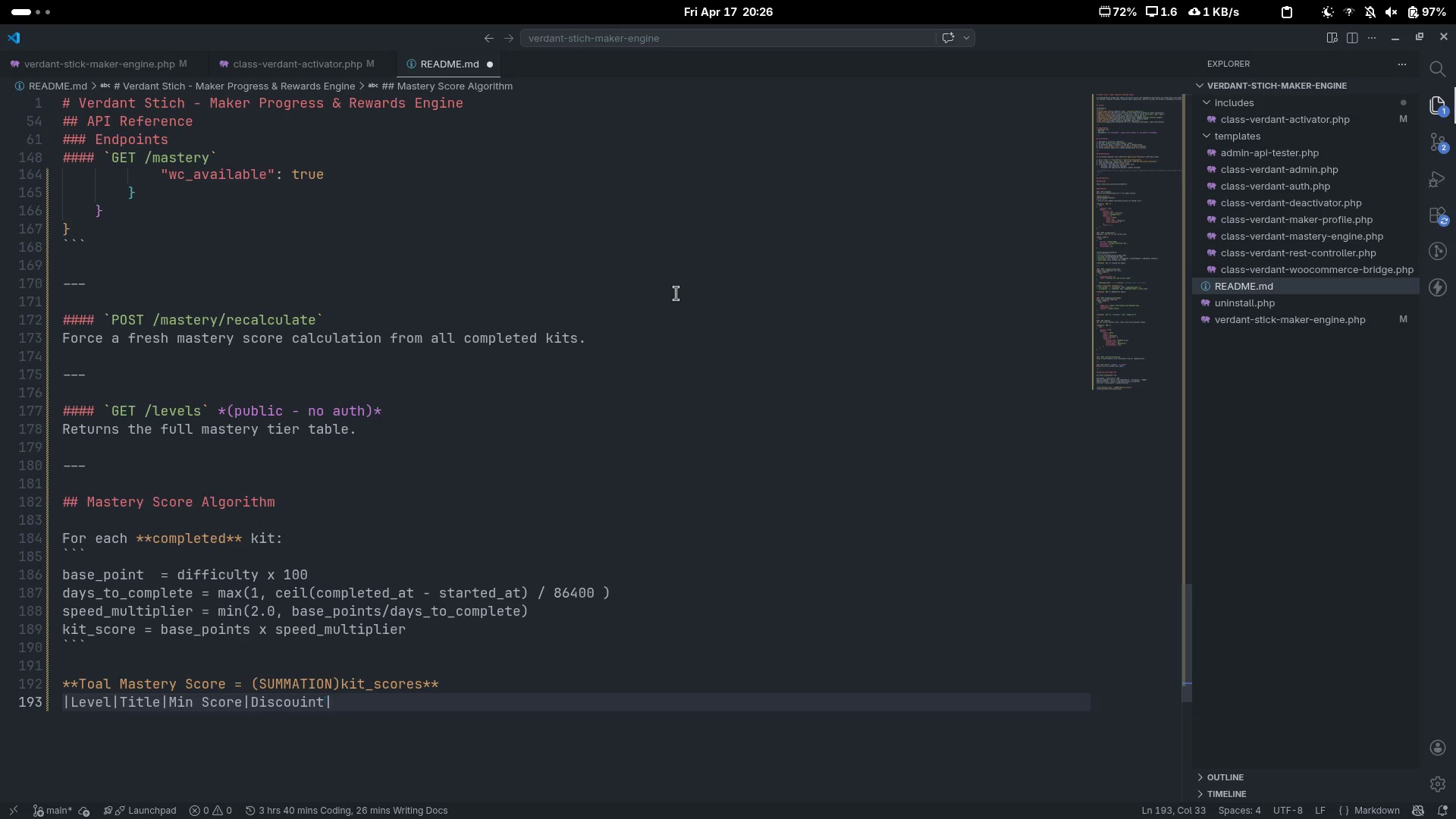 
key(Control+ControlLeft)
 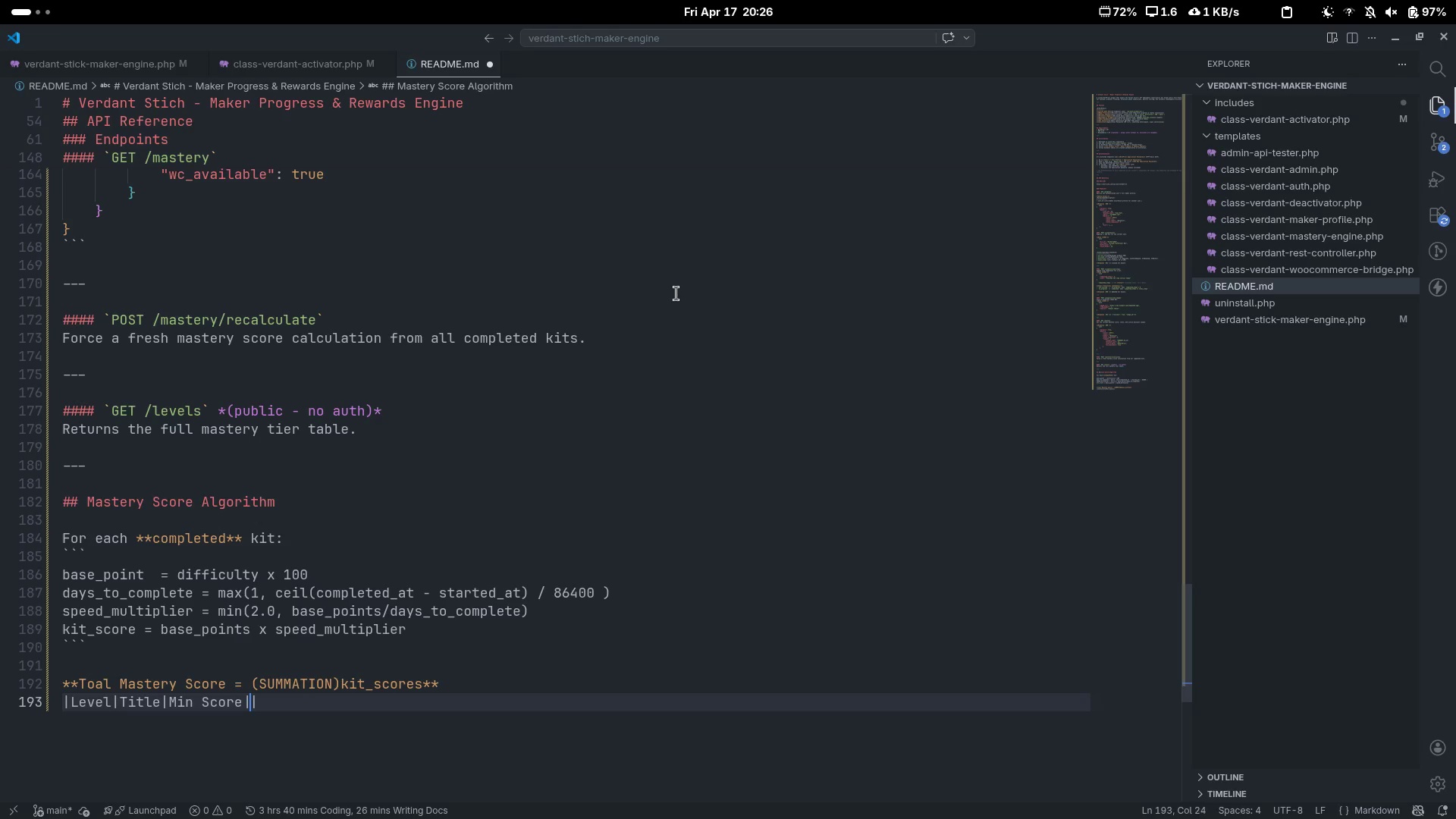 
key(Control+Backspace)
 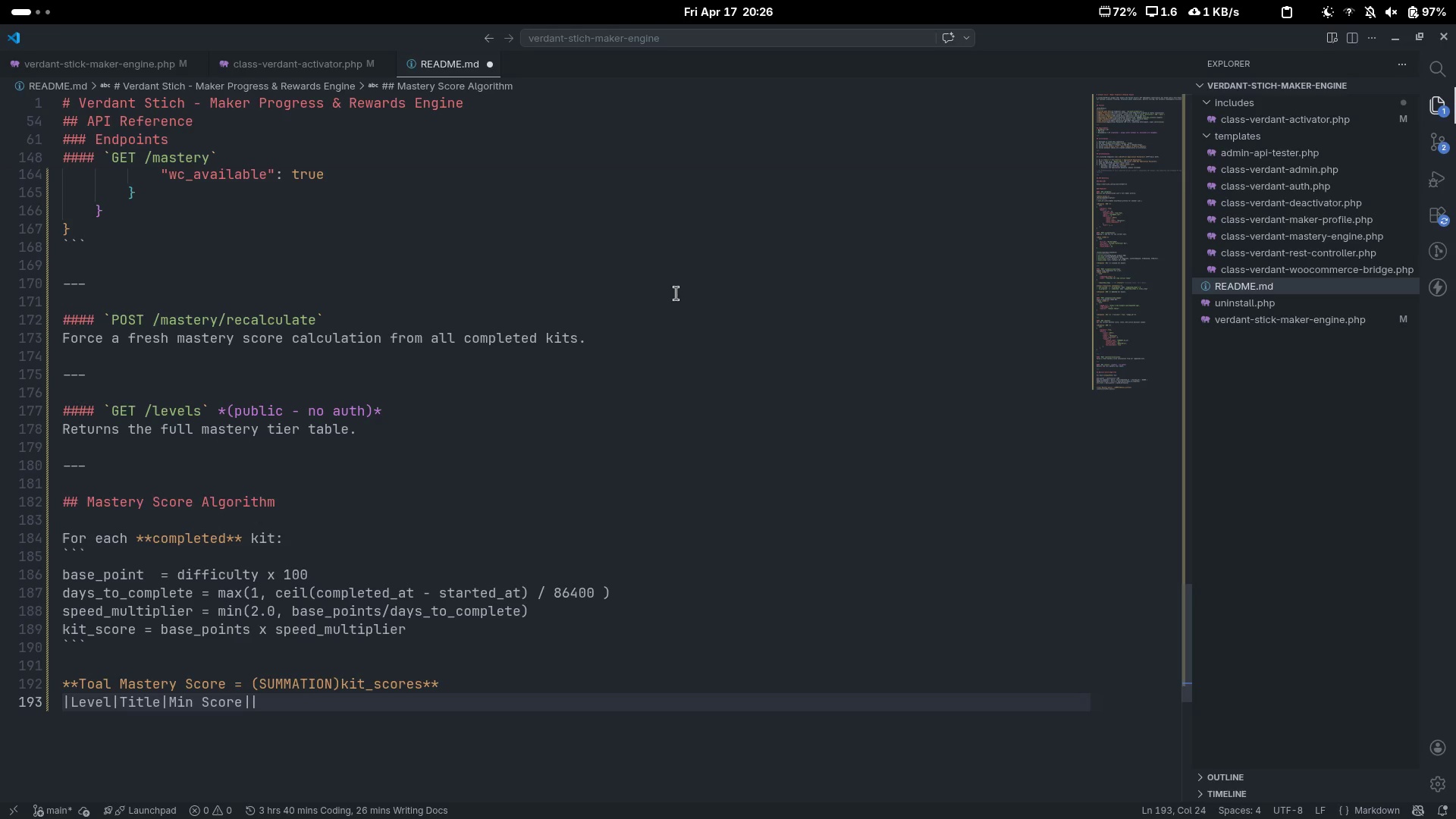 
hold_key(key=ShiftLeft, duration=0.4)
 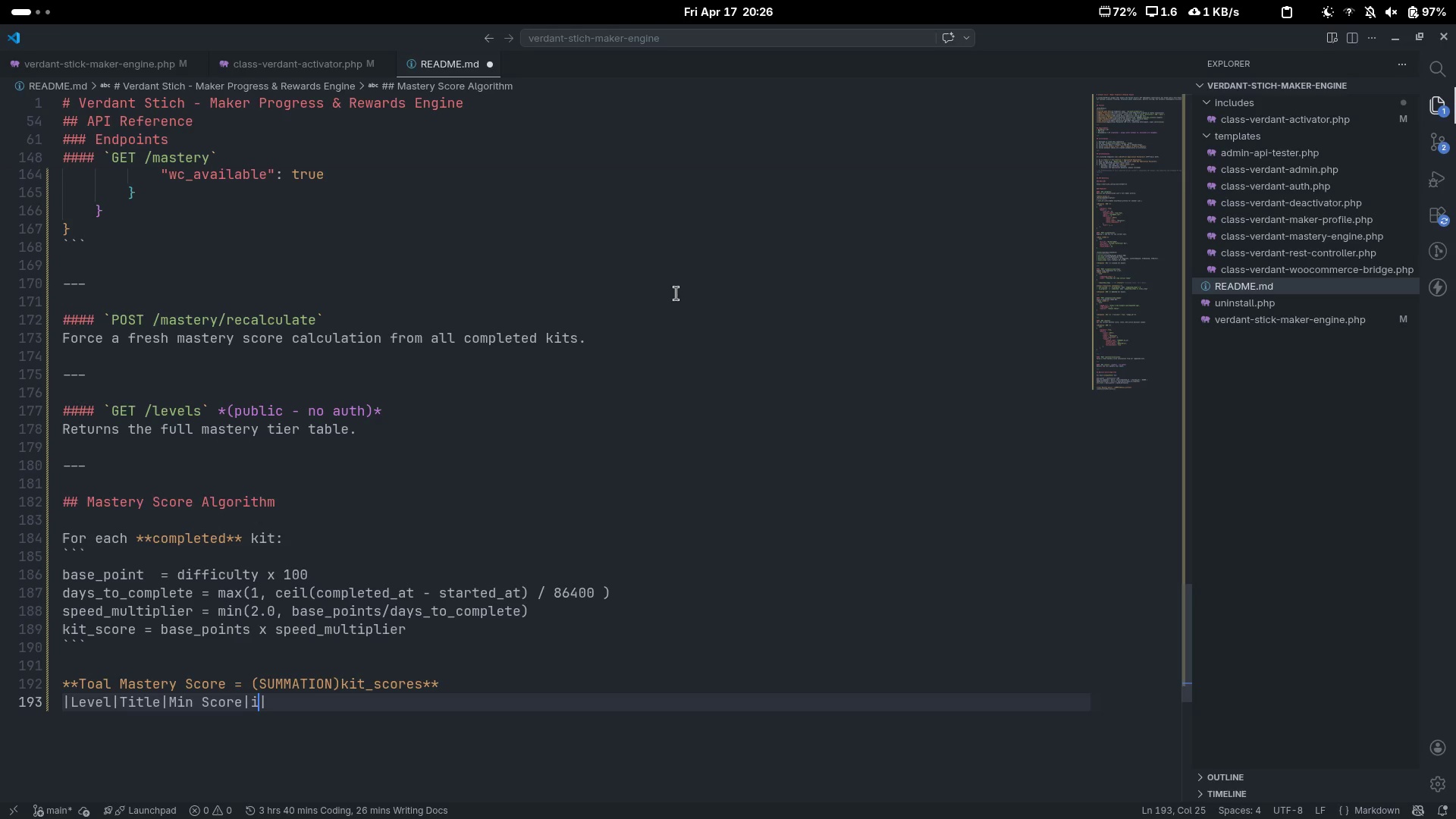 
type(i)
key(Backspace)
type(Discount)
 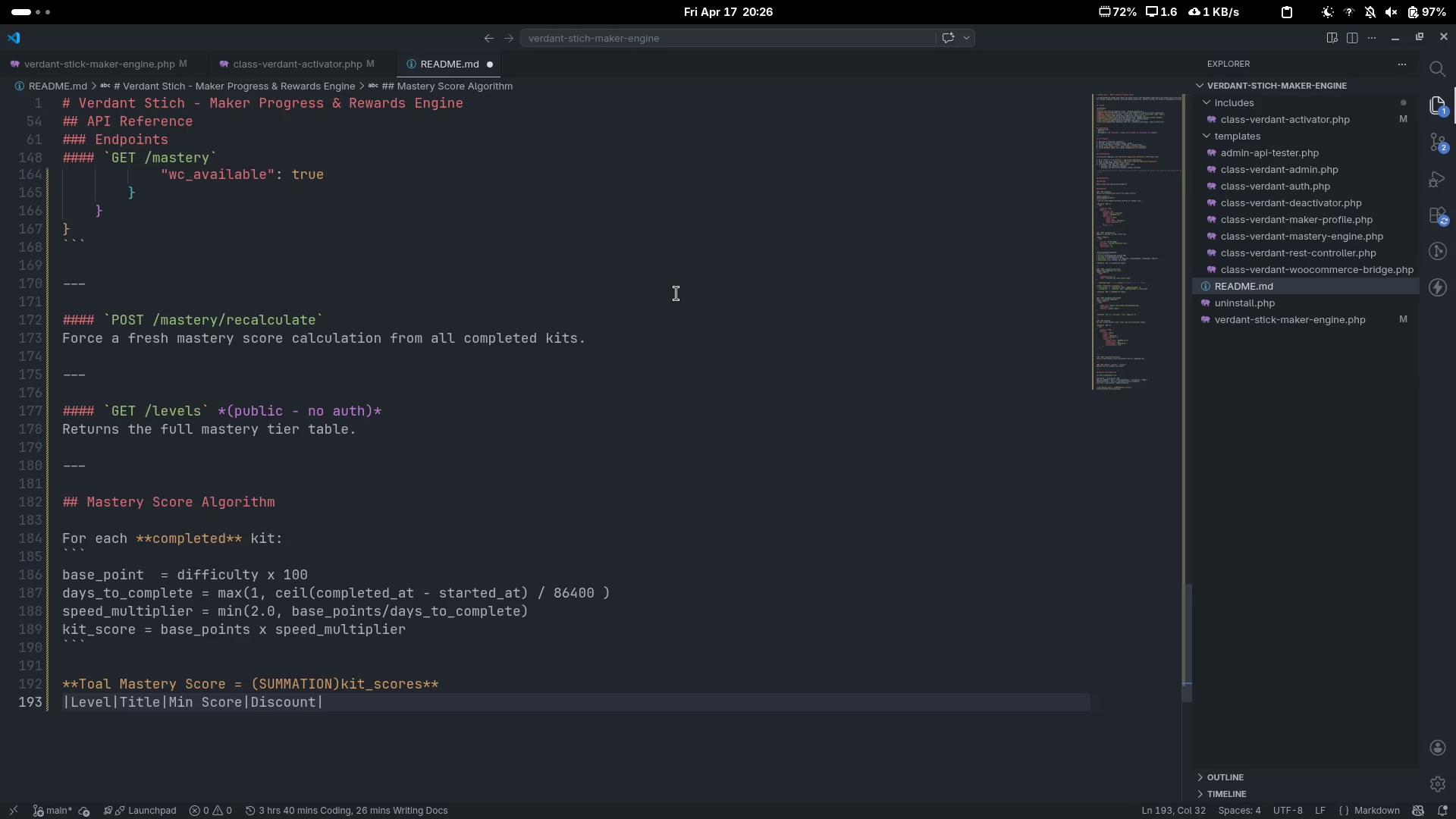 
key(ArrowRight)
 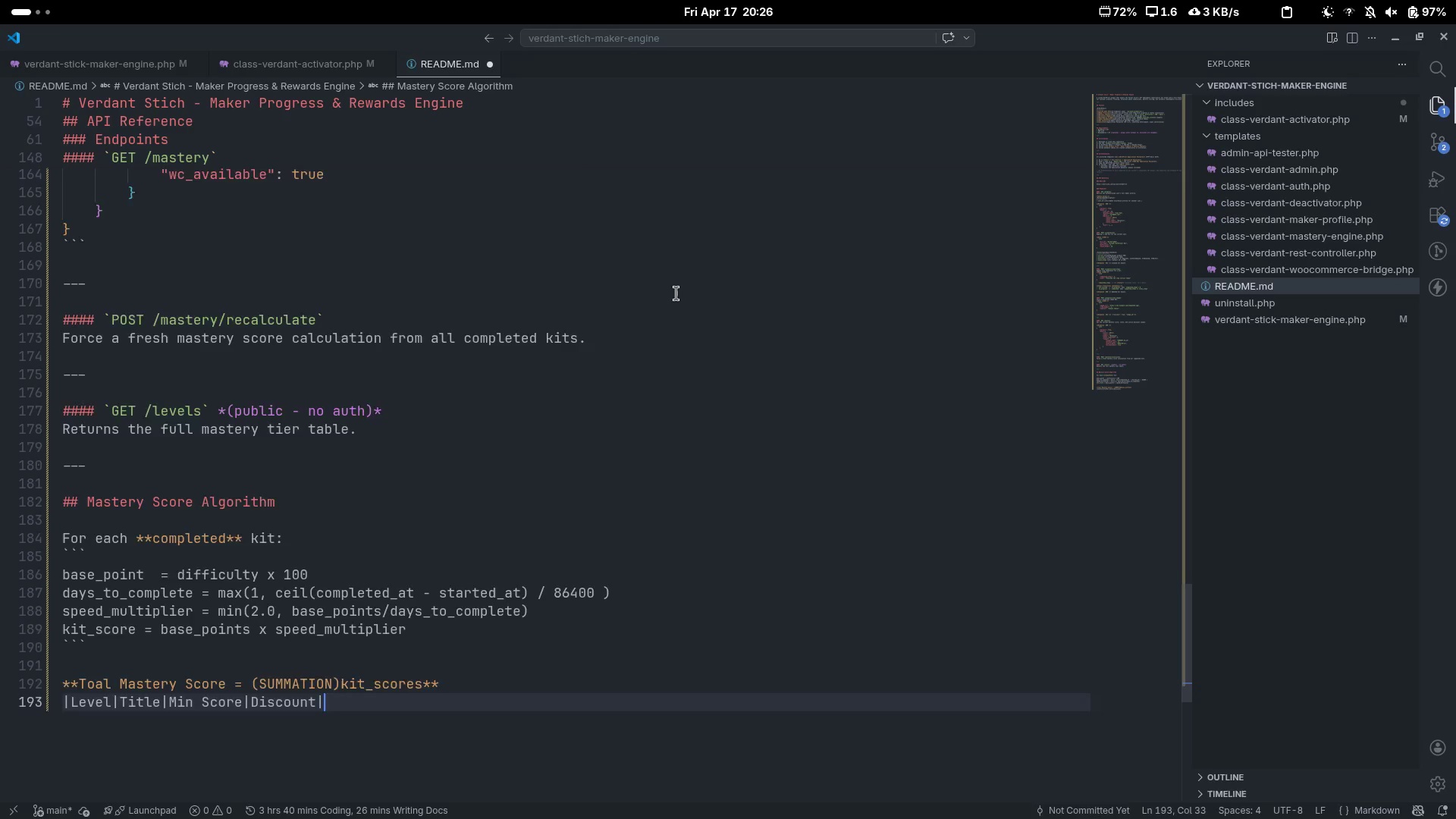 
key(Enter)
 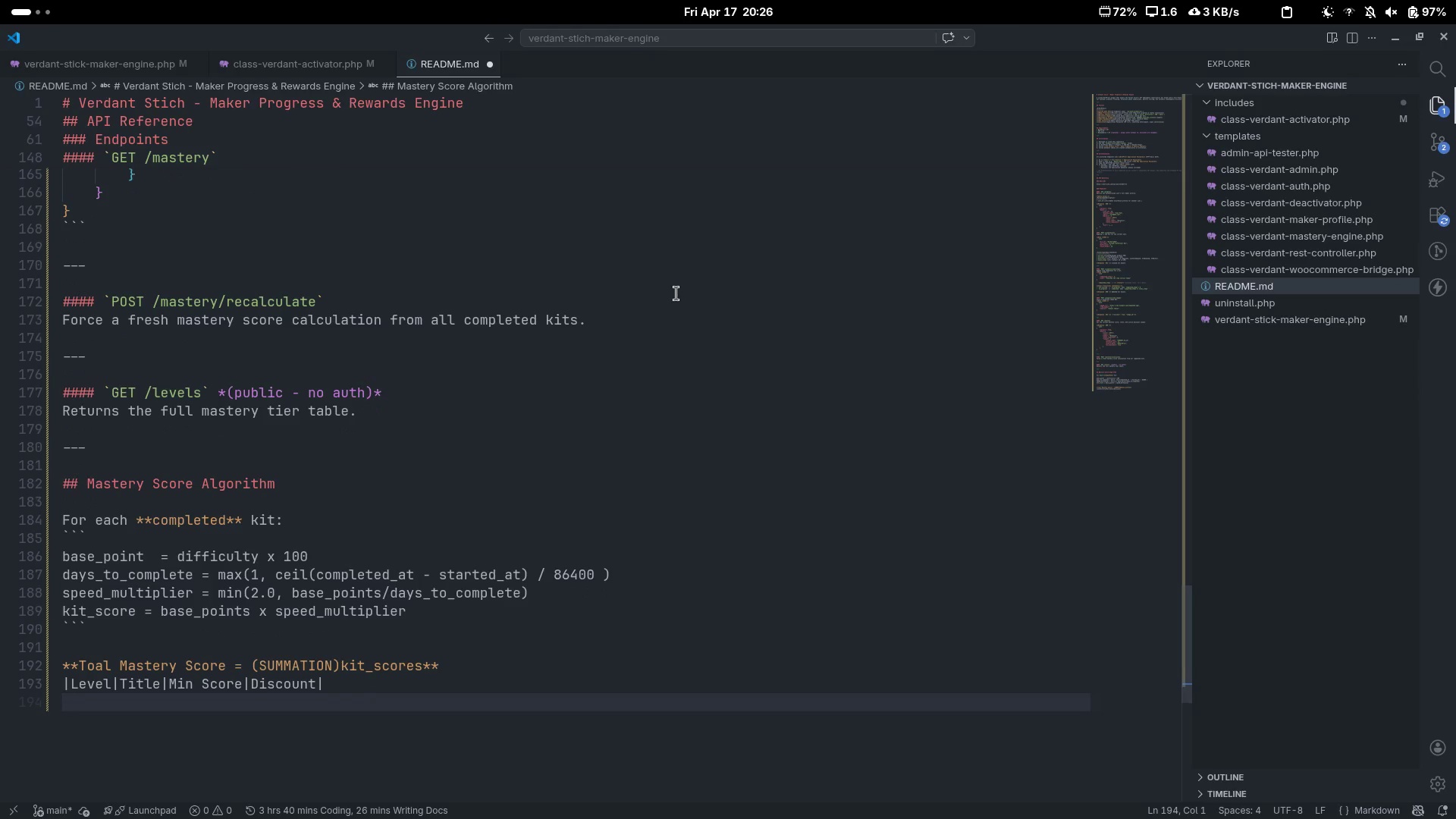 
key(Shift+Backslash)
 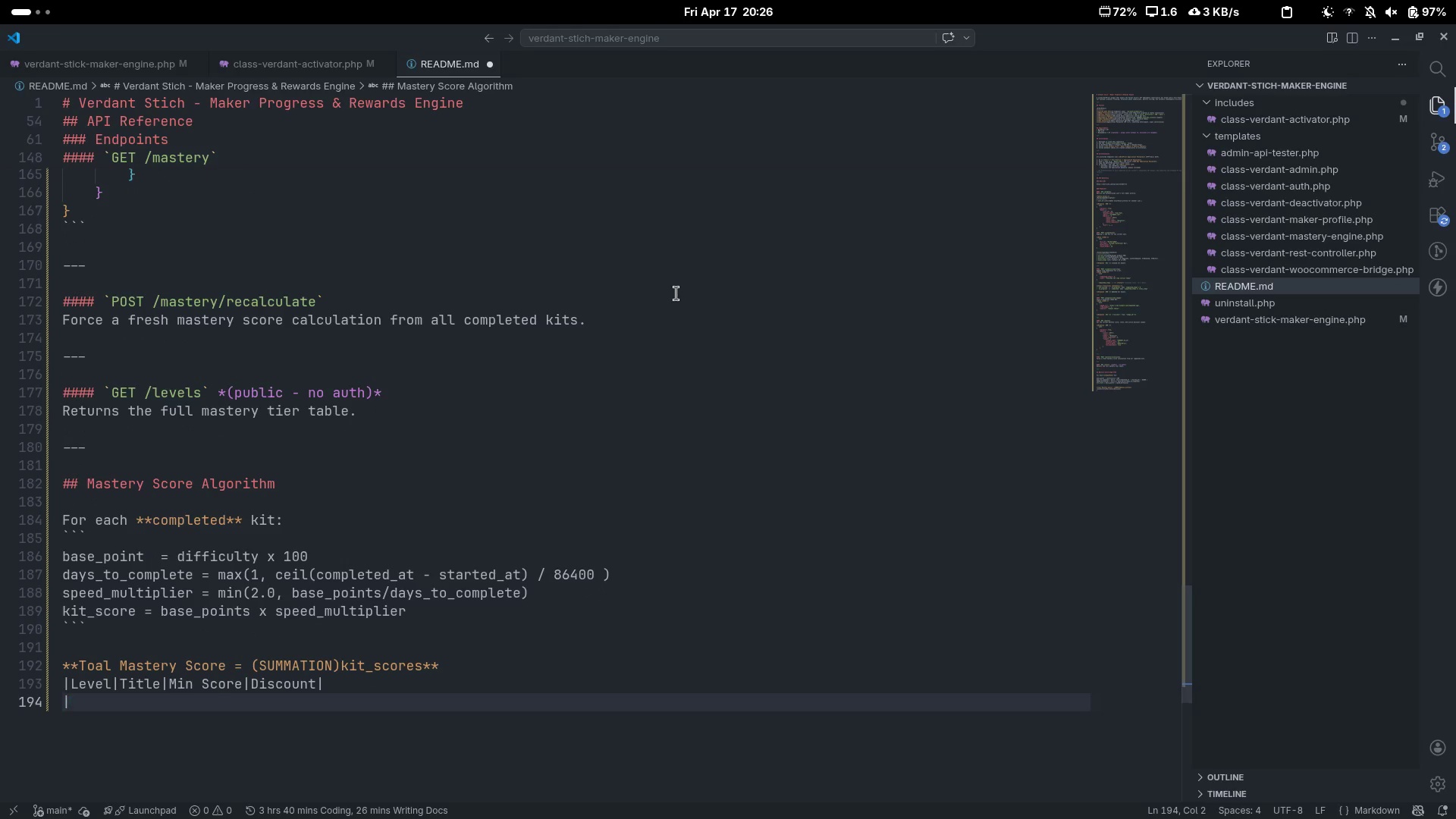 
key(Shift+Backslash)
 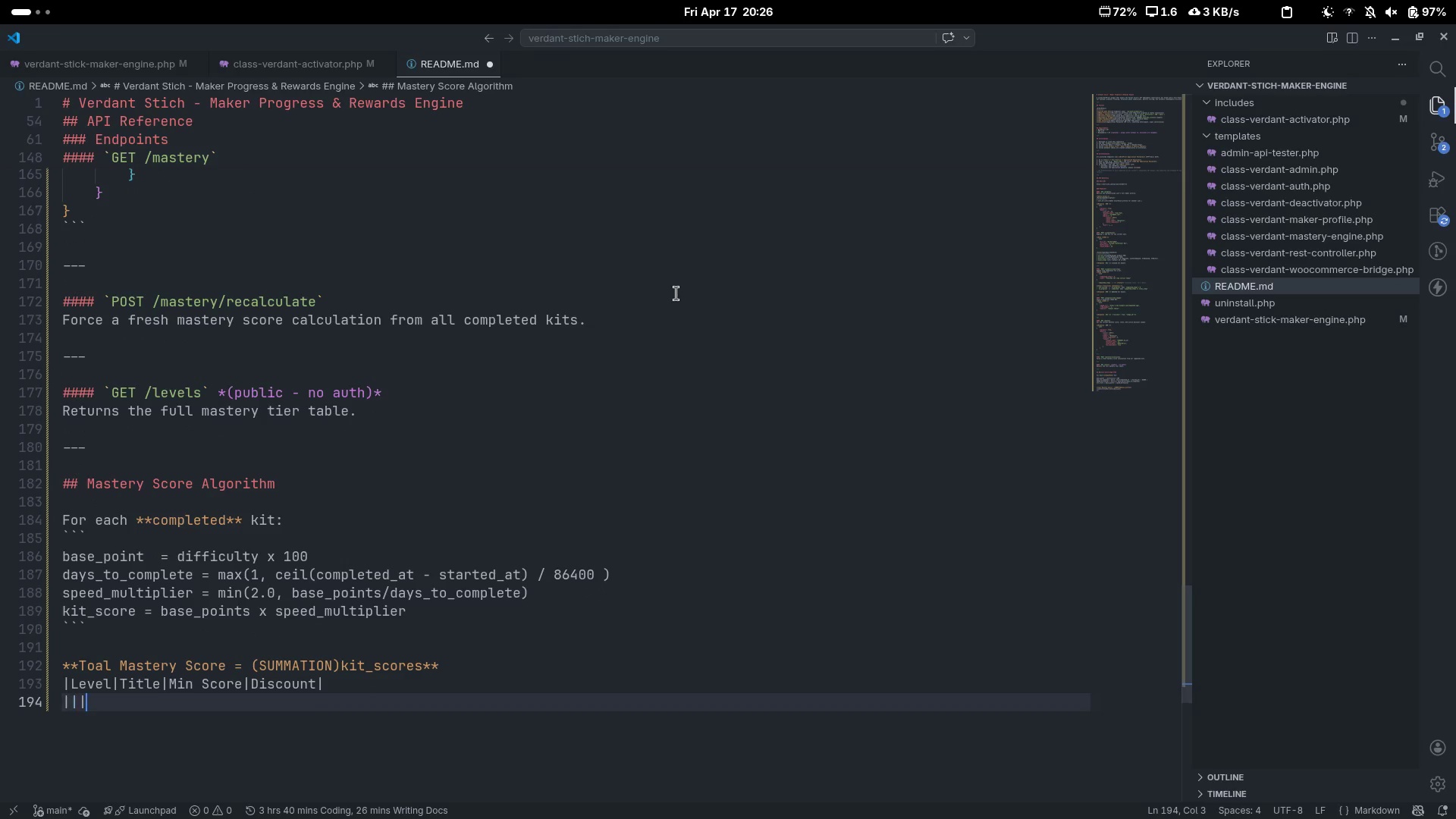 
key(Shift+Backslash)
 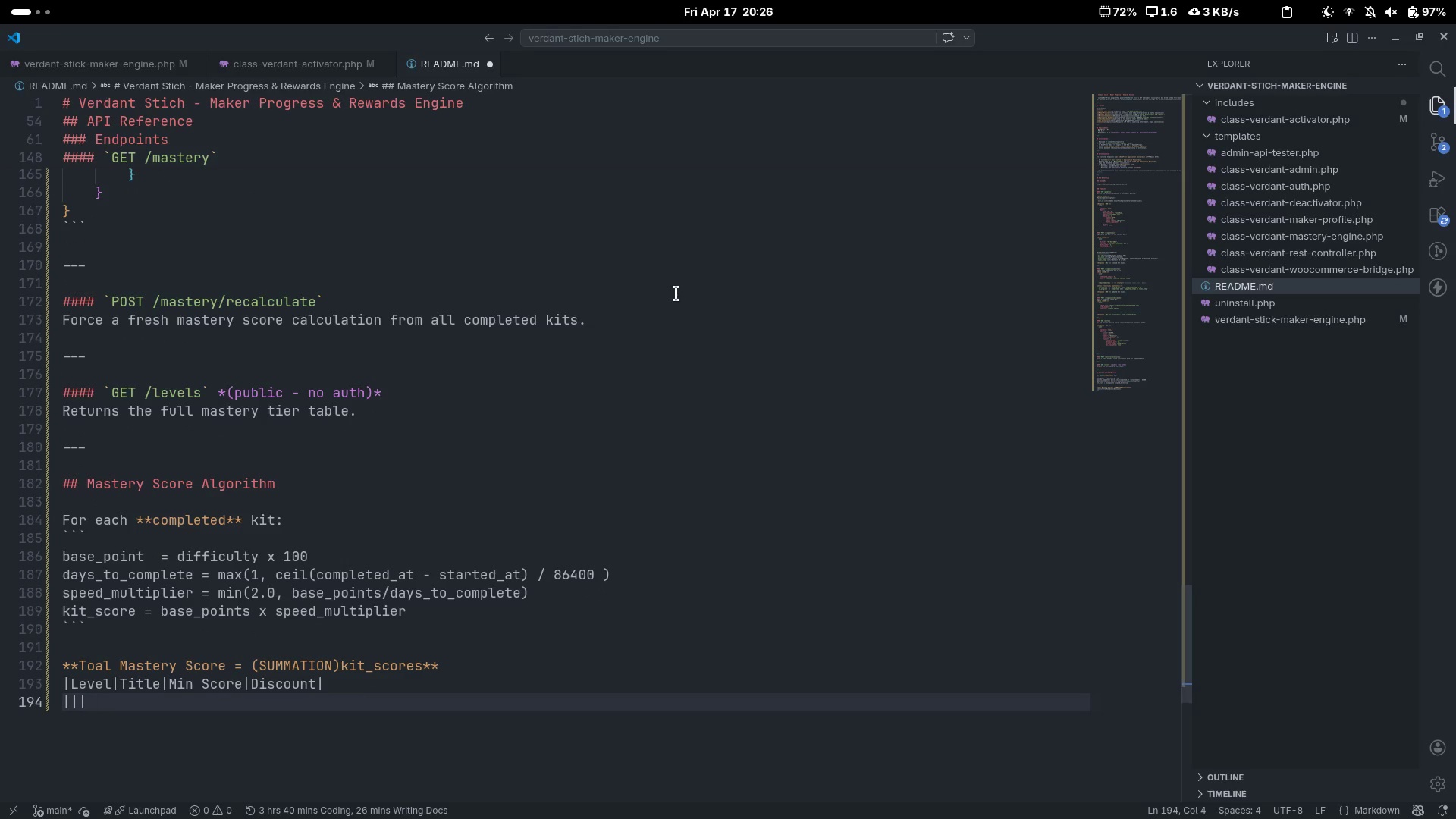 
key(Shift+Backslash)
 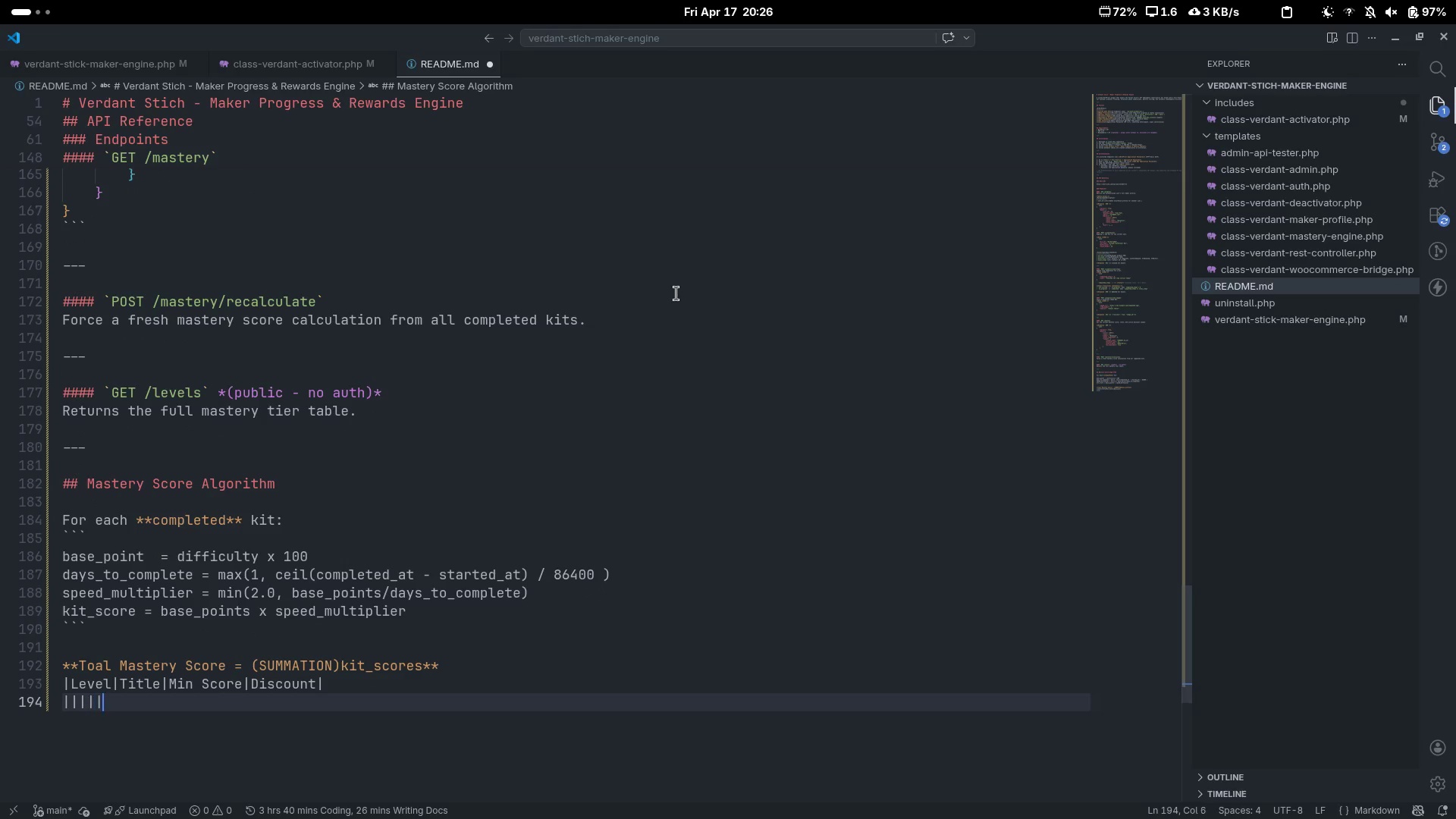 
key(Shift+Backslash)
 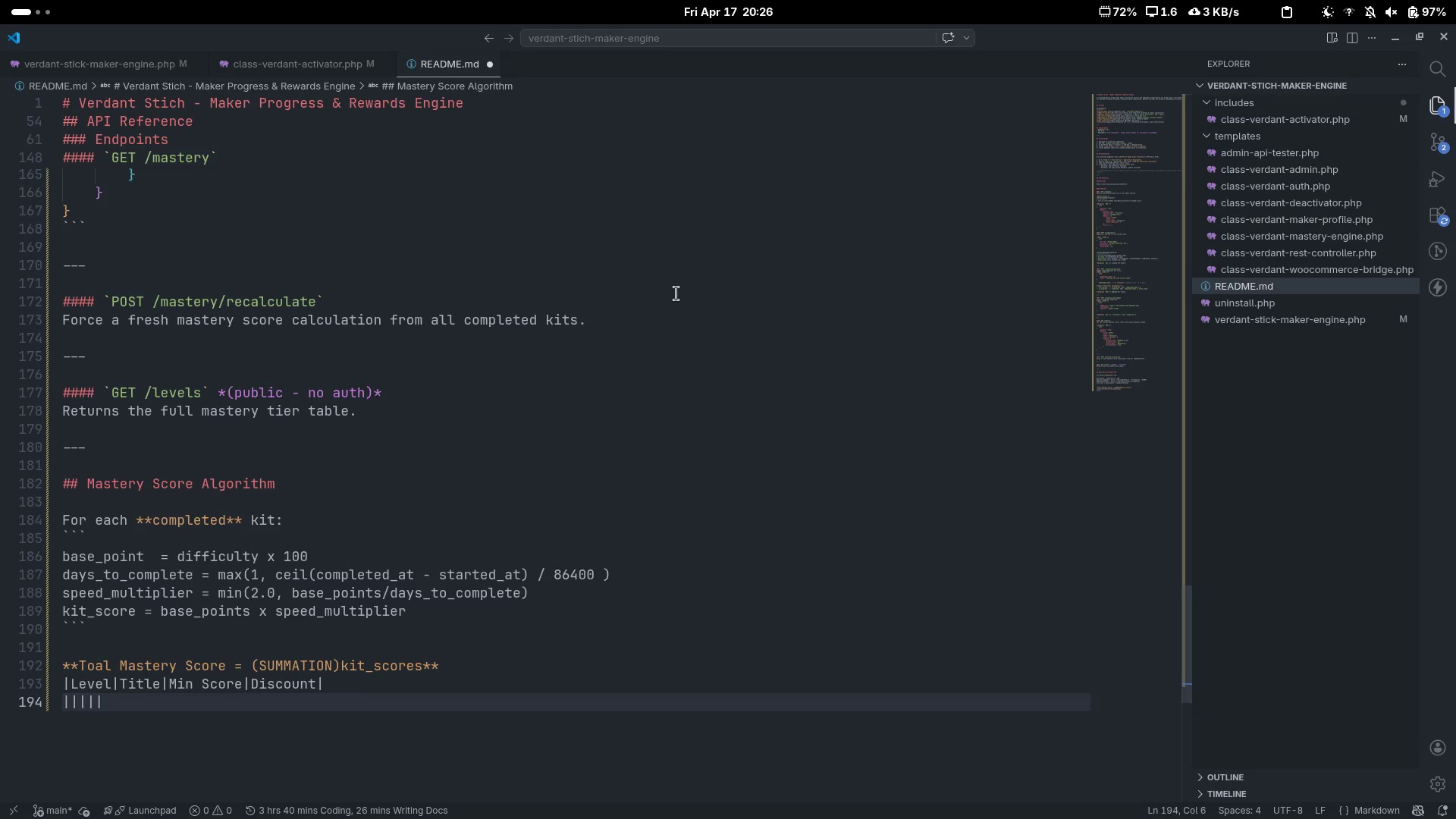 
key(Control+Shift+ArrowLeft)
 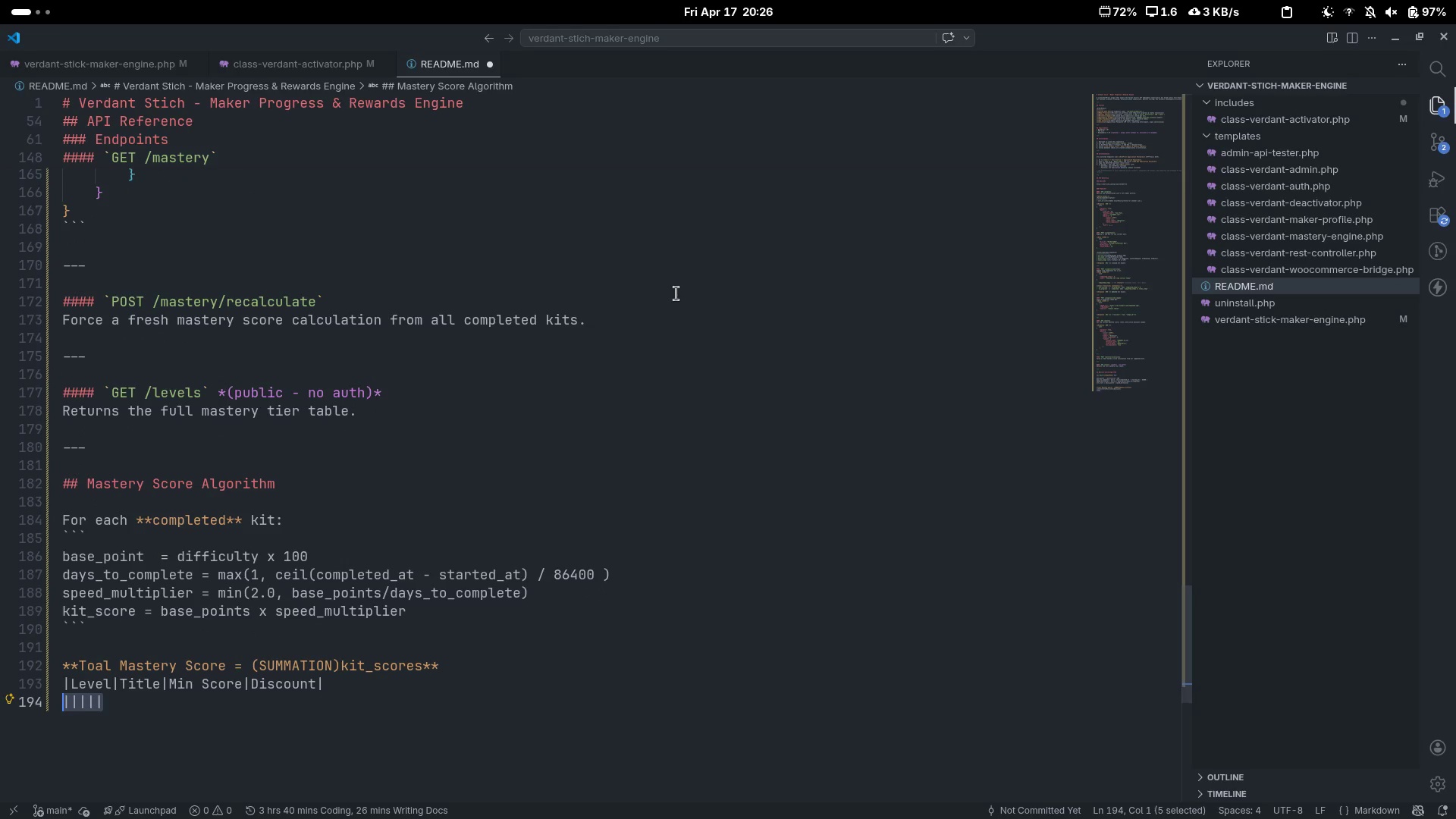 
key(Control+C)
 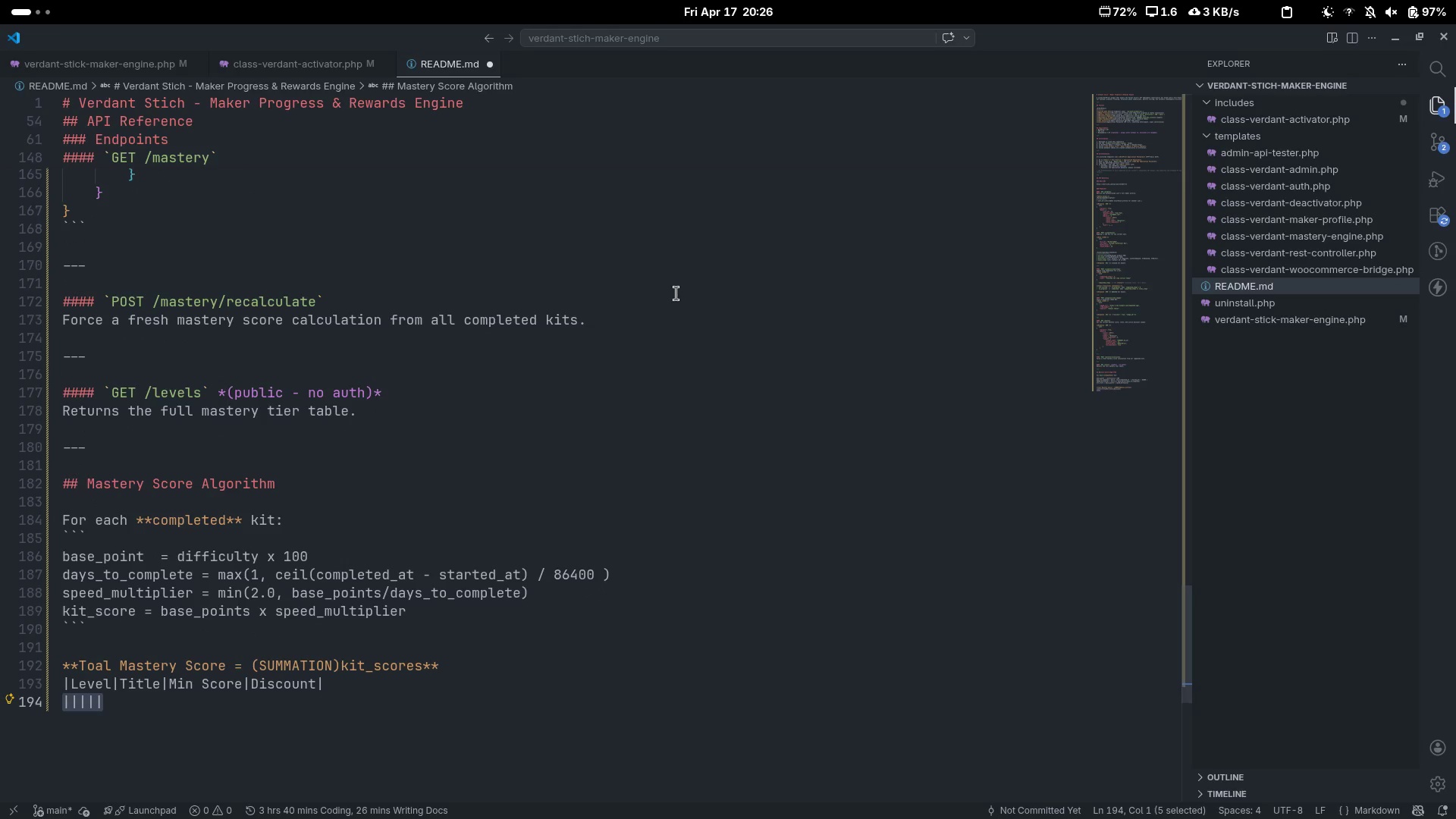 
key(ArrowLeft)
 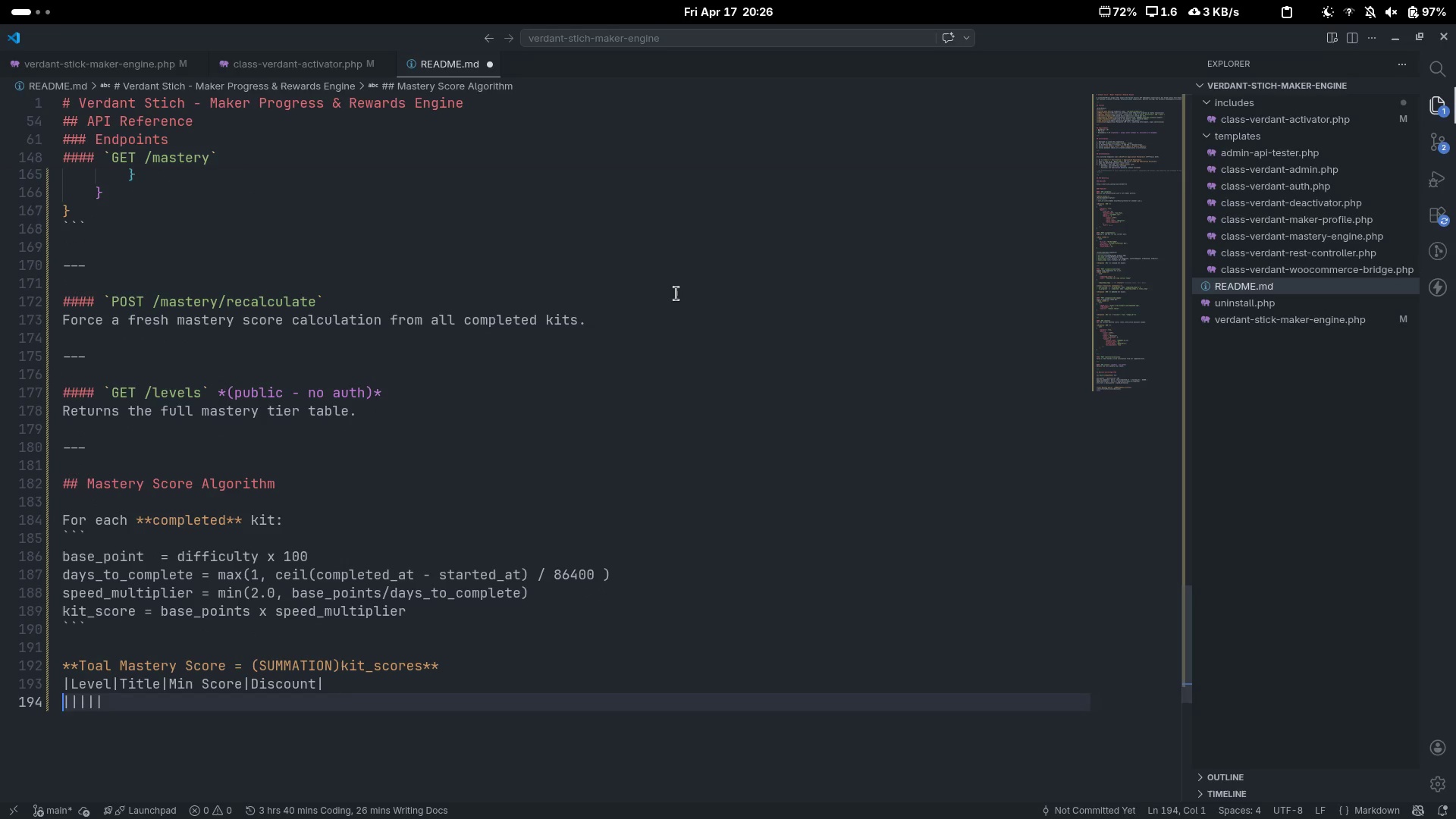 
key(ArrowRight)
 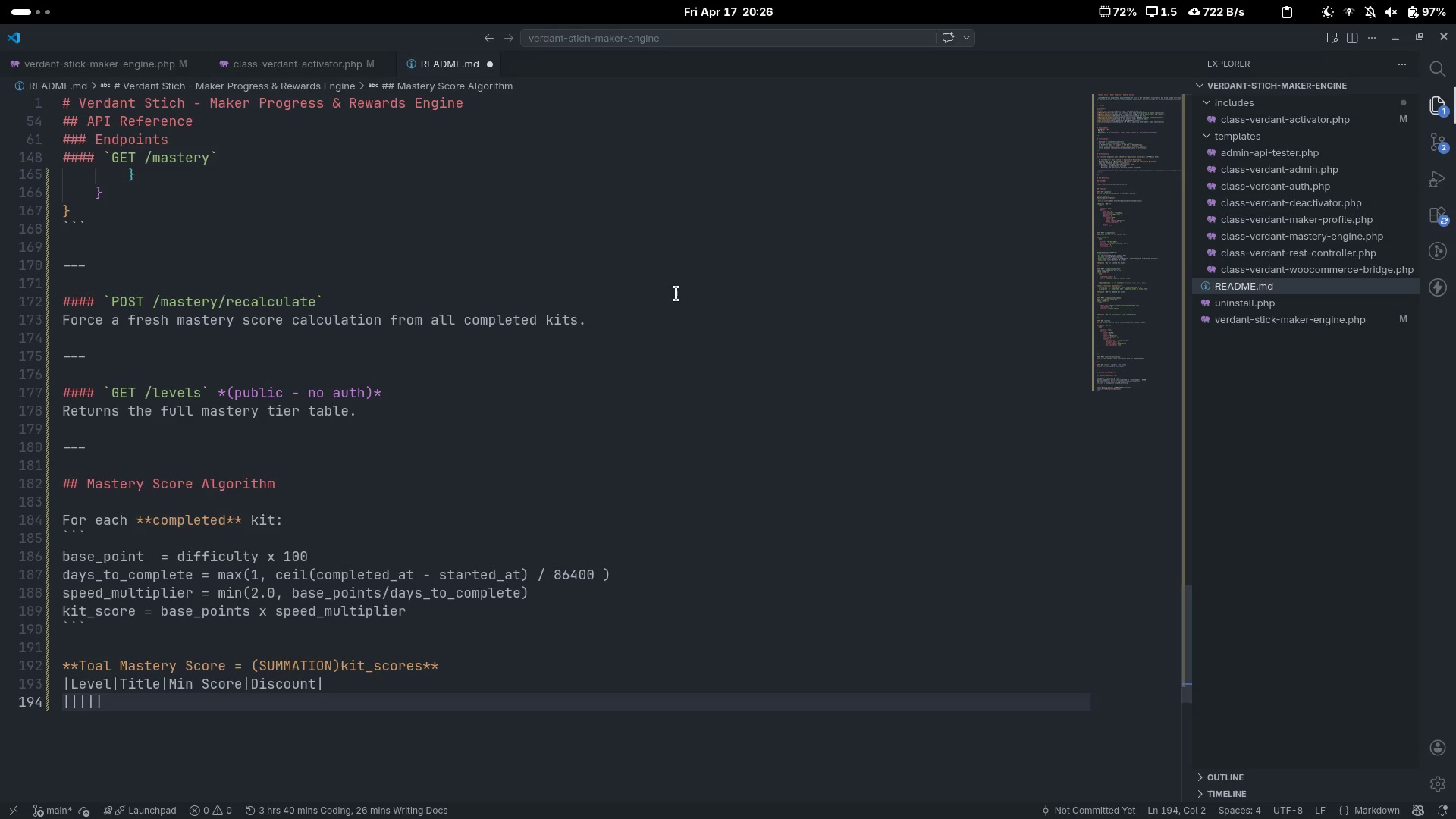 
key(Minus)
 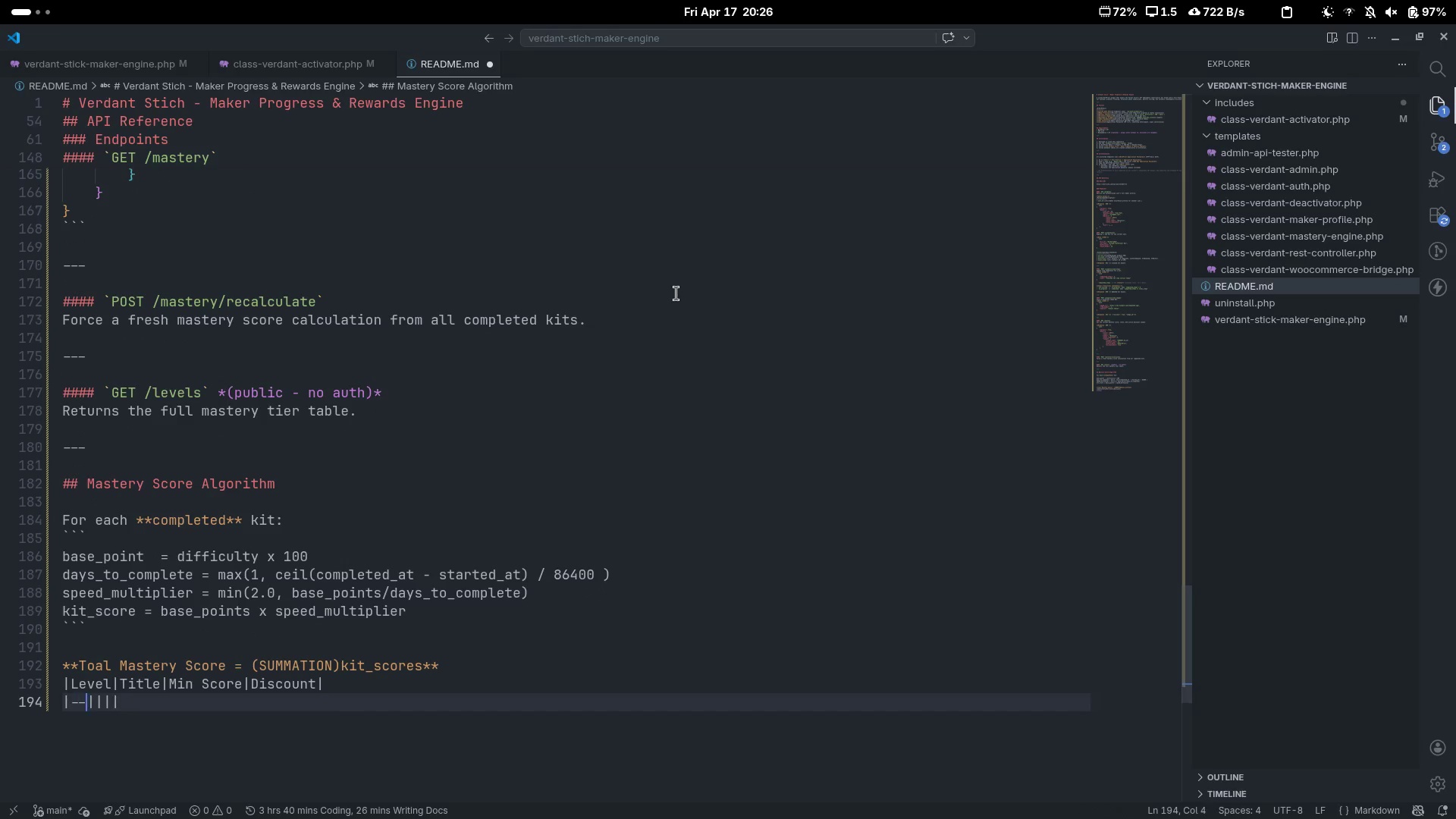 
key(Minus)
 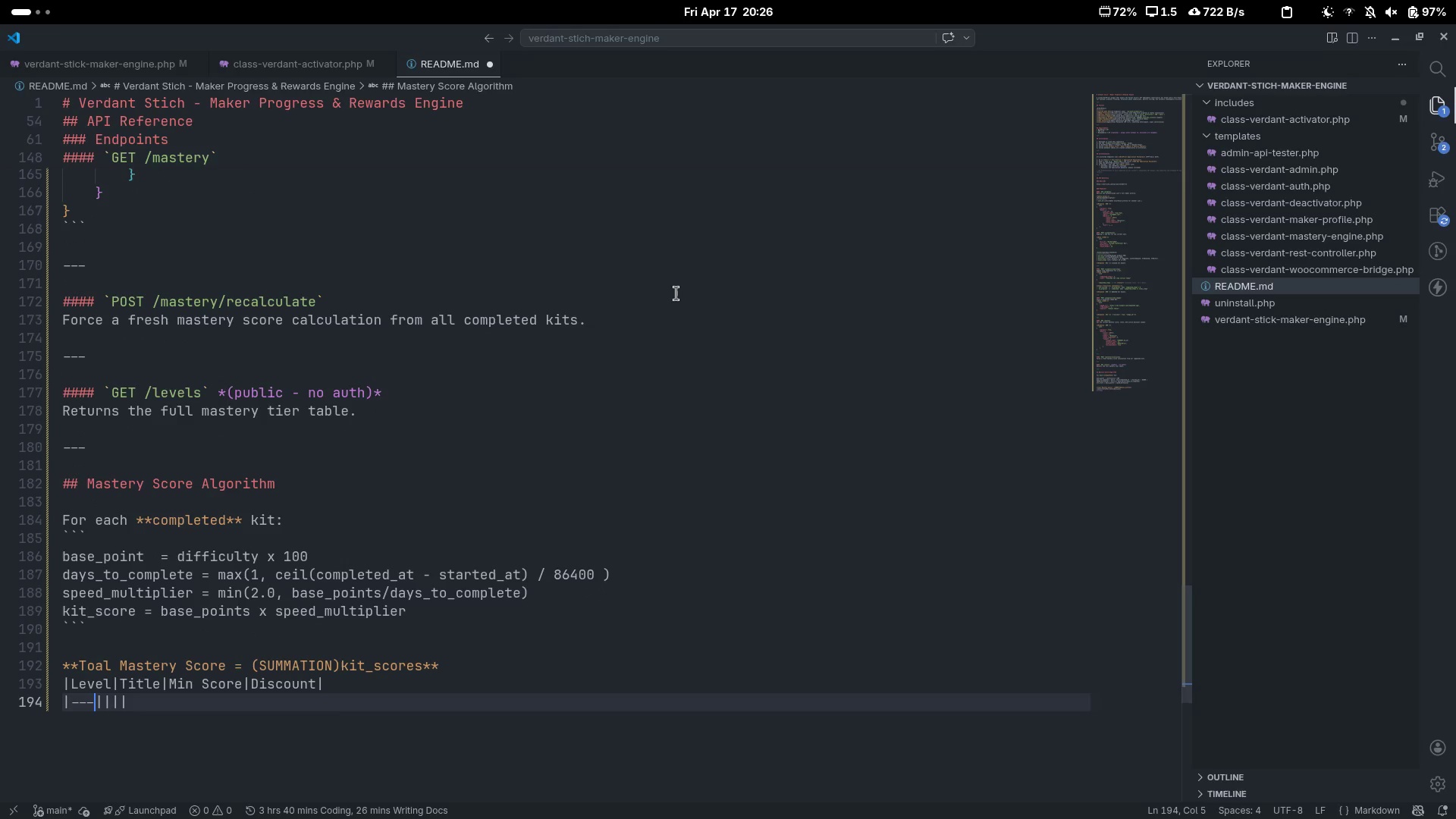 
key(Minus)
 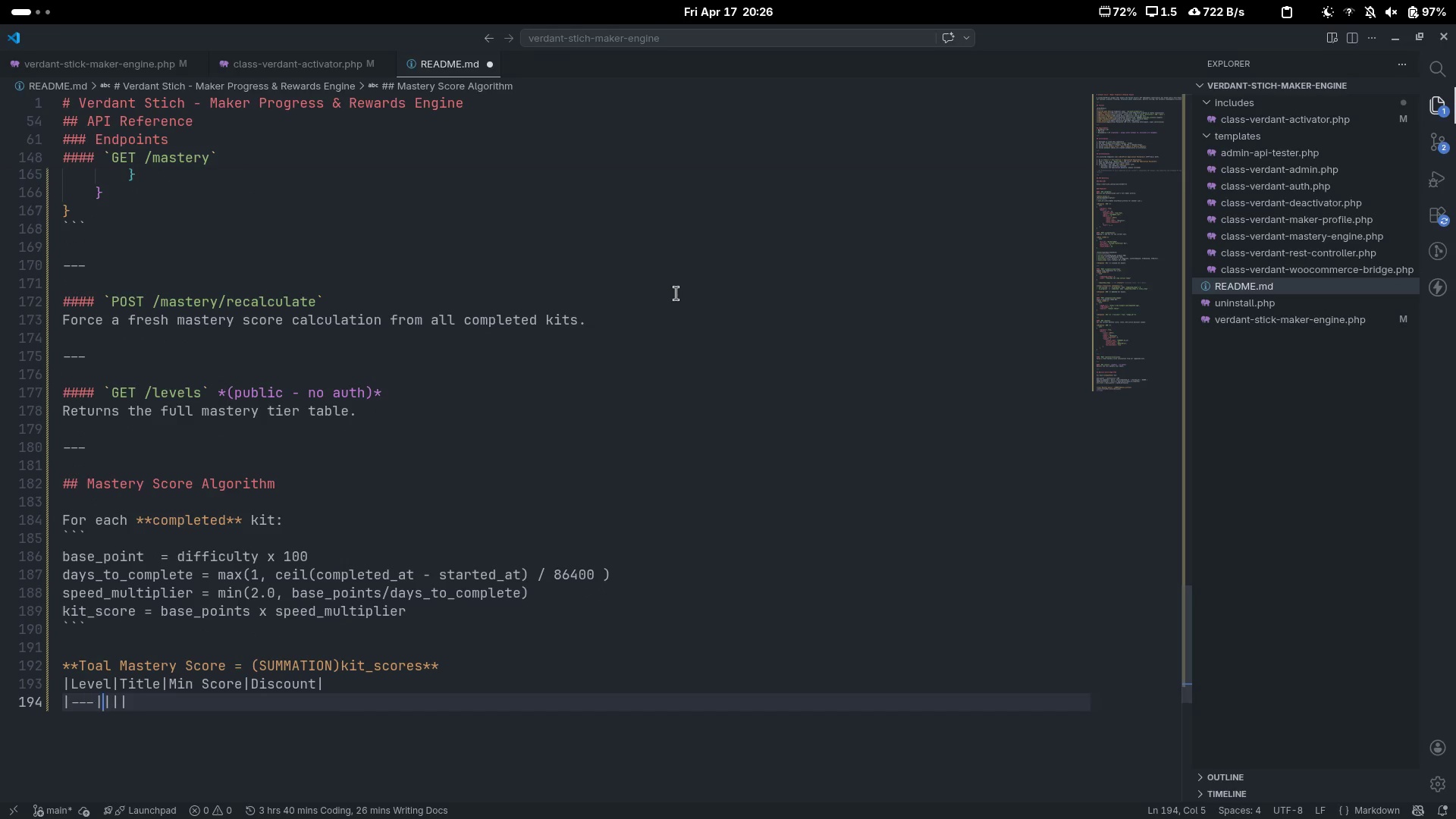 
key(ArrowRight)
 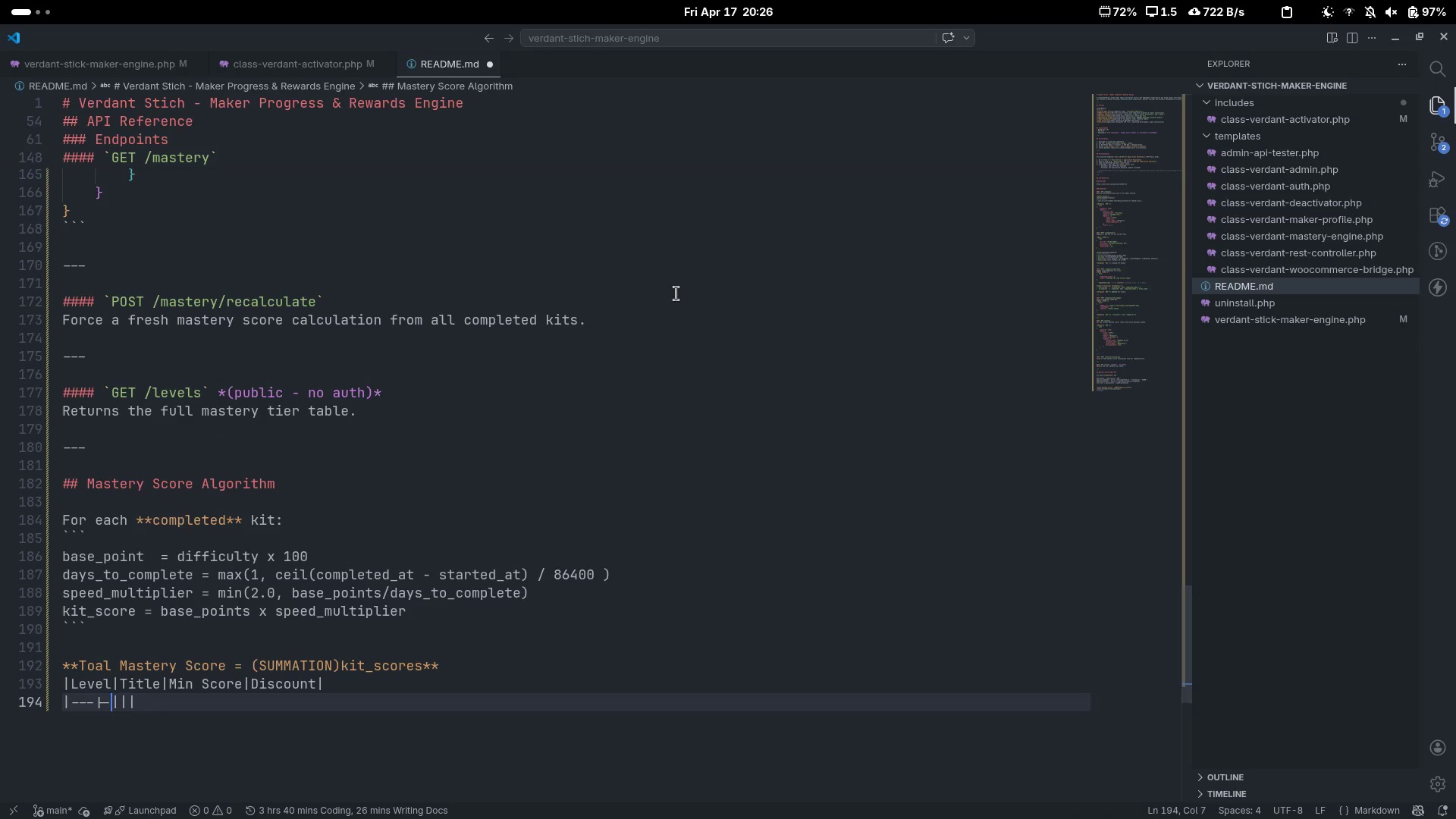 
key(Minus)
 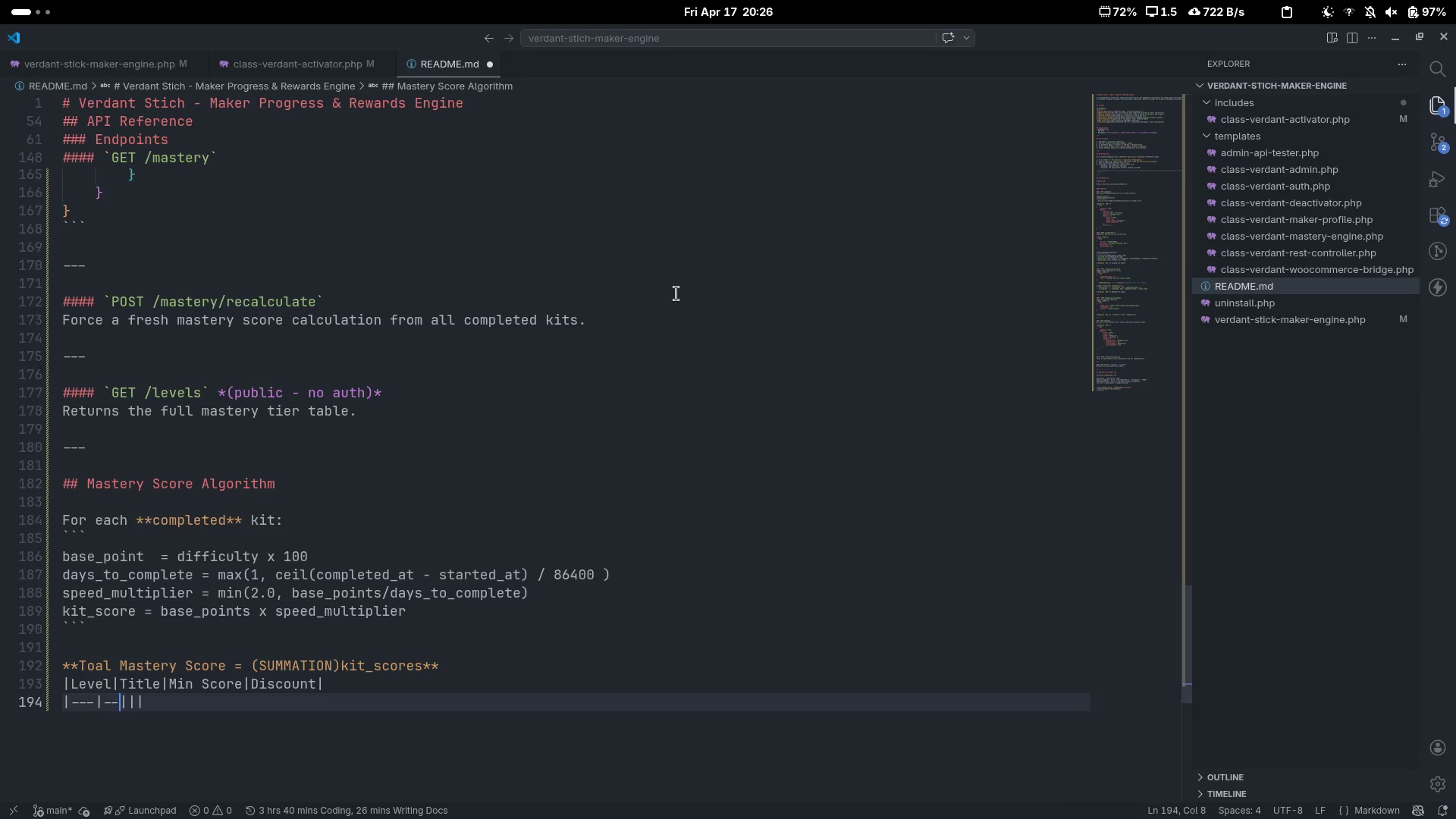 
key(Minus)
 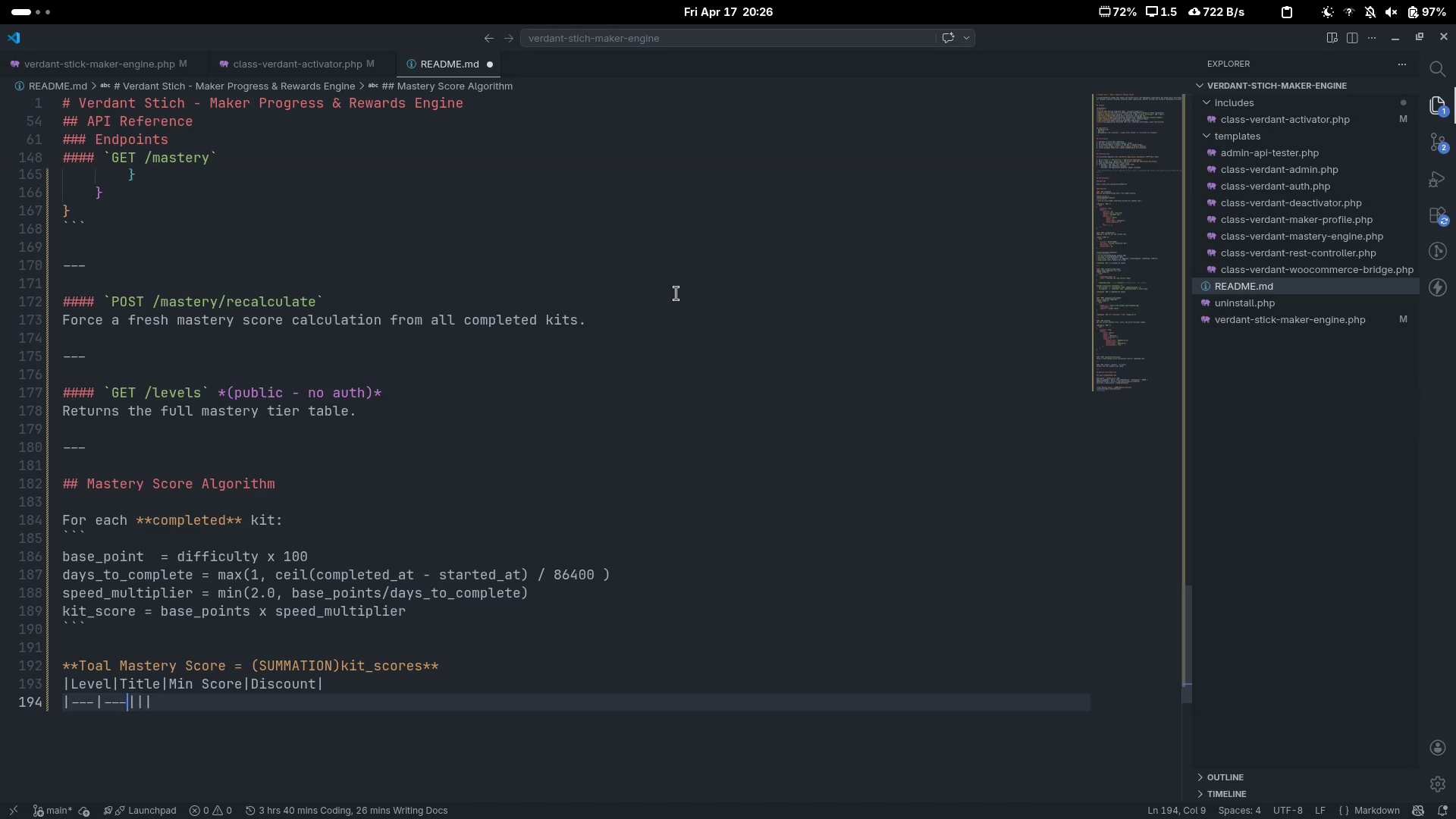 
key(Minus)
 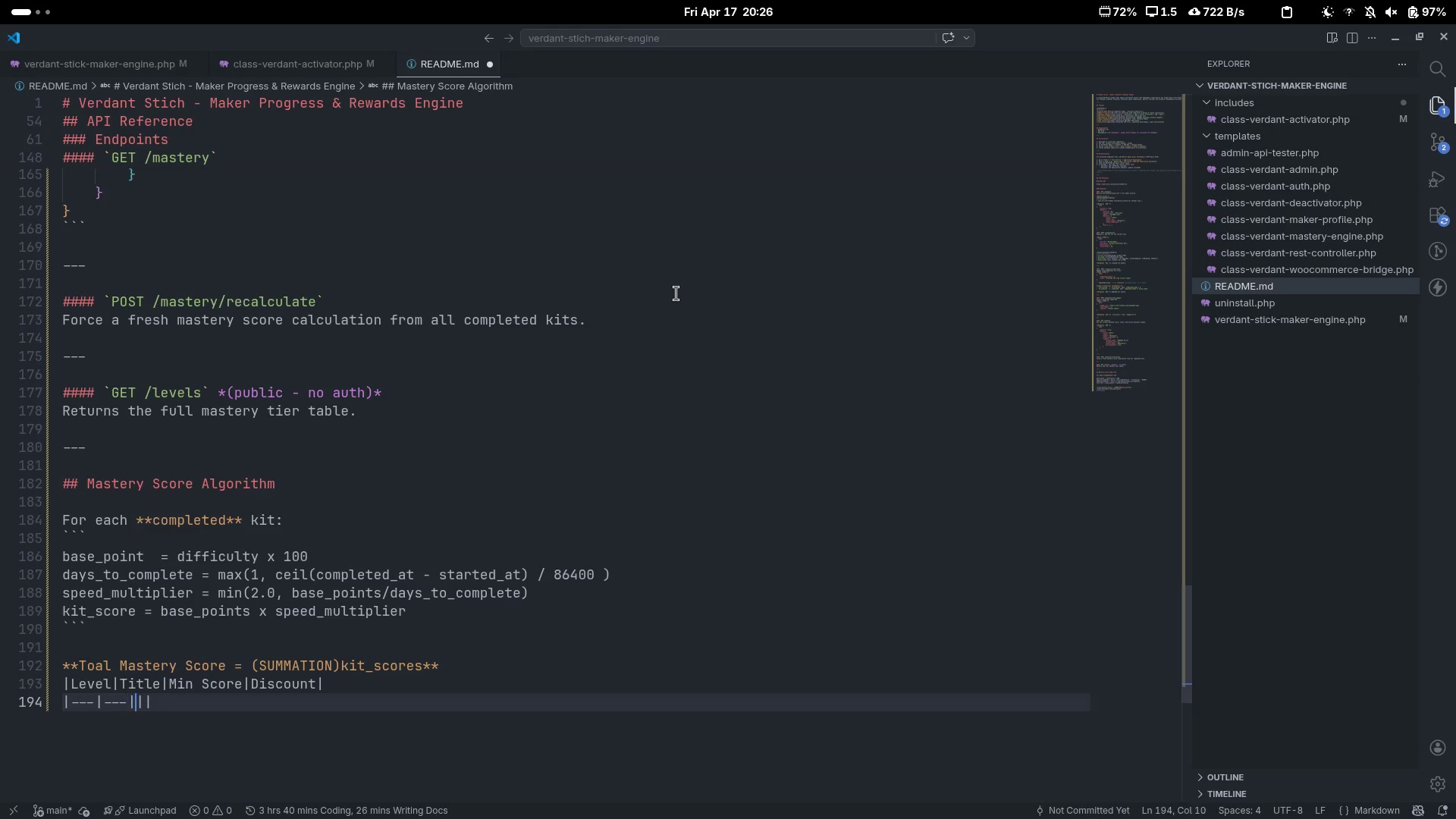 
key(ArrowRight)
 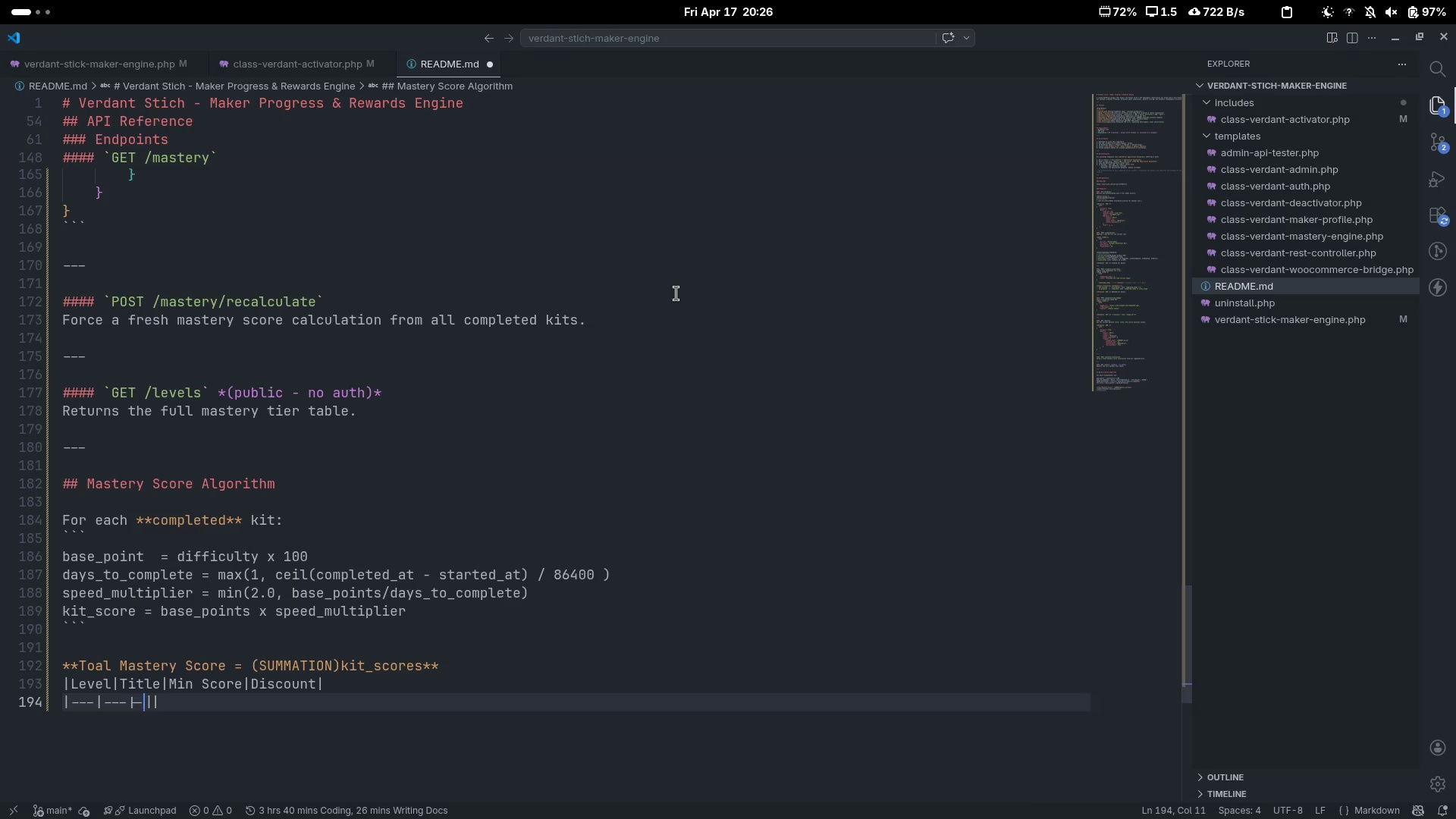 
key(Minus)
 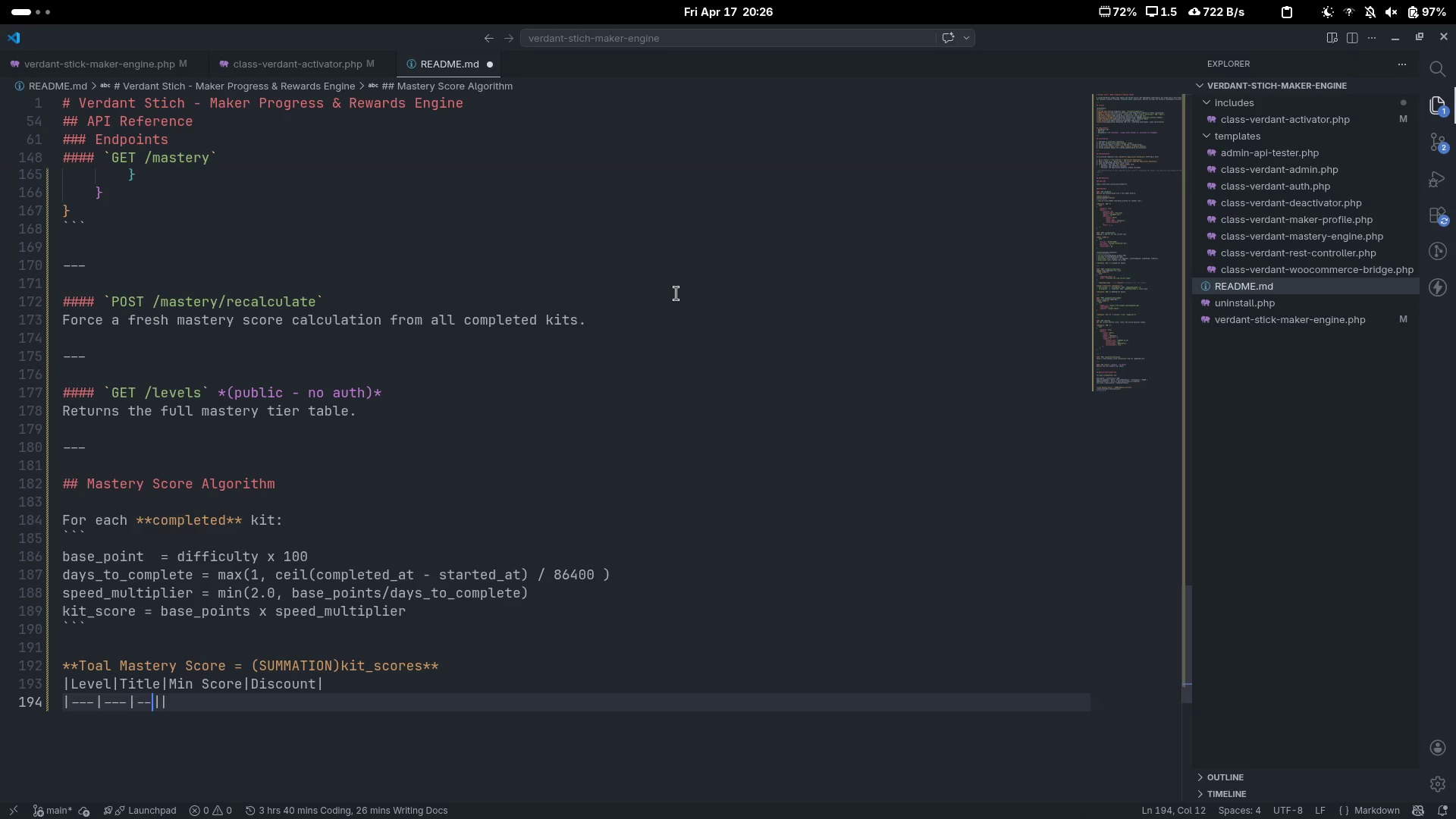 
key(Minus)
 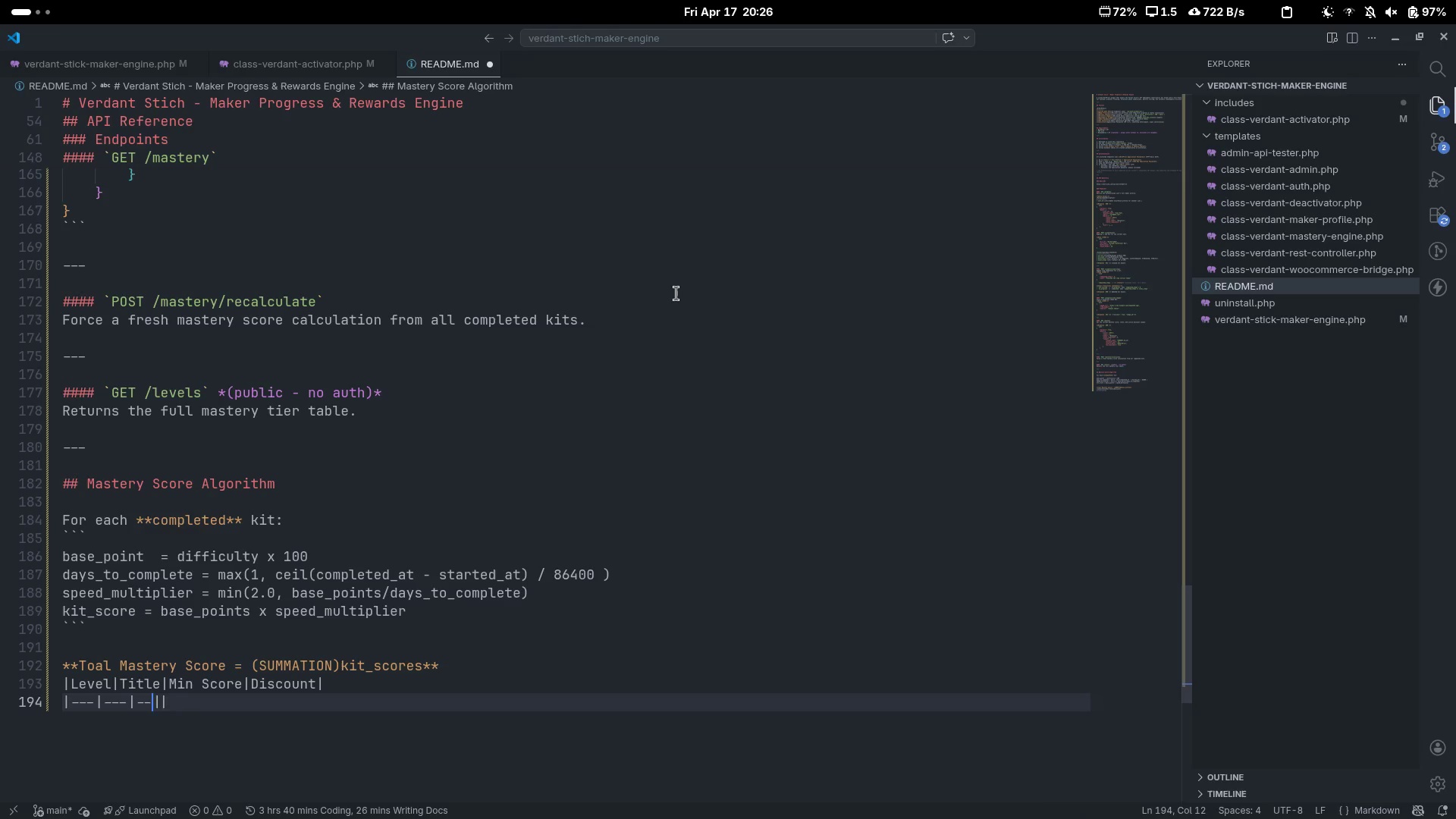 
key(Minus)
 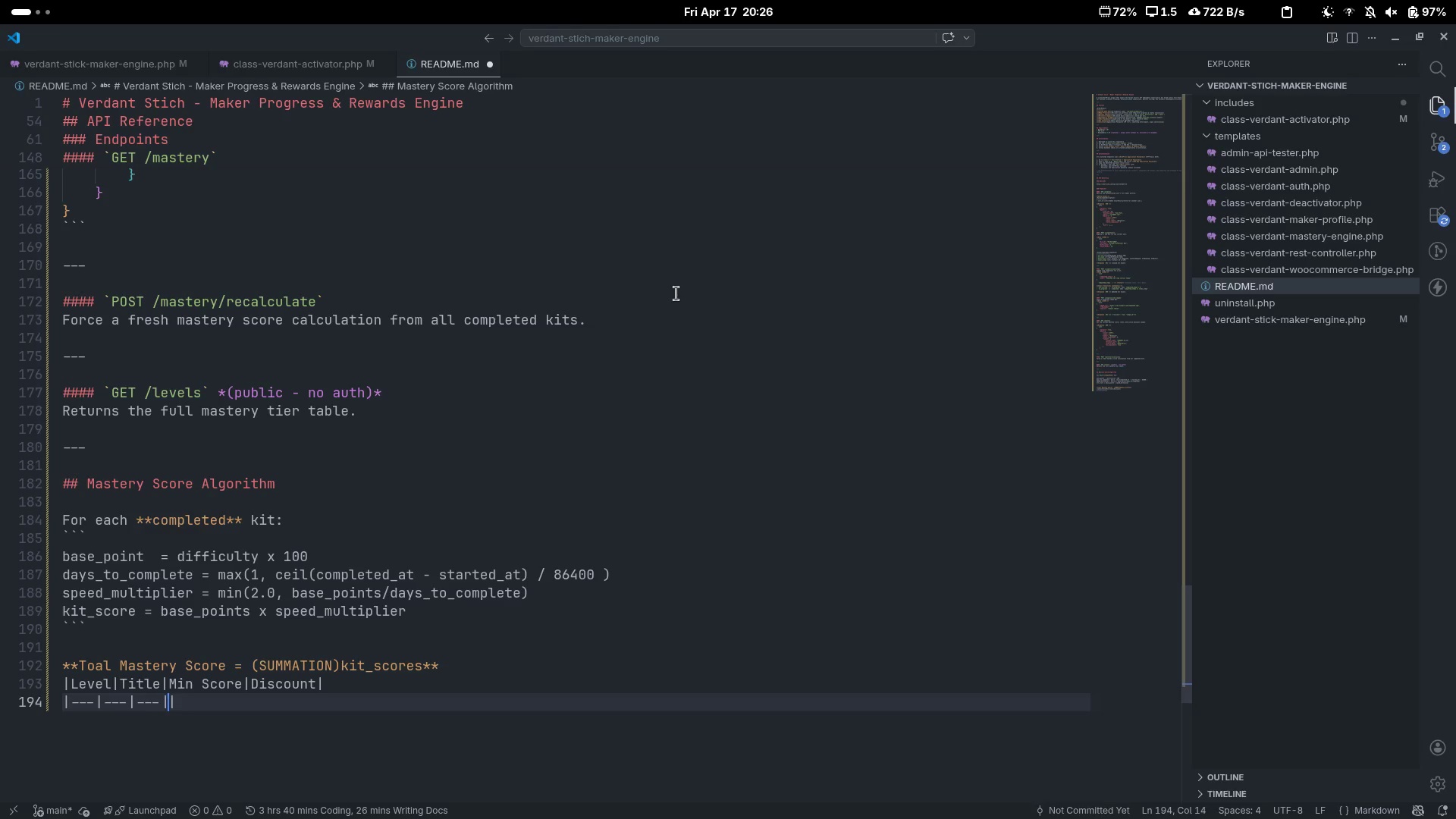 
key(ArrowRight)
 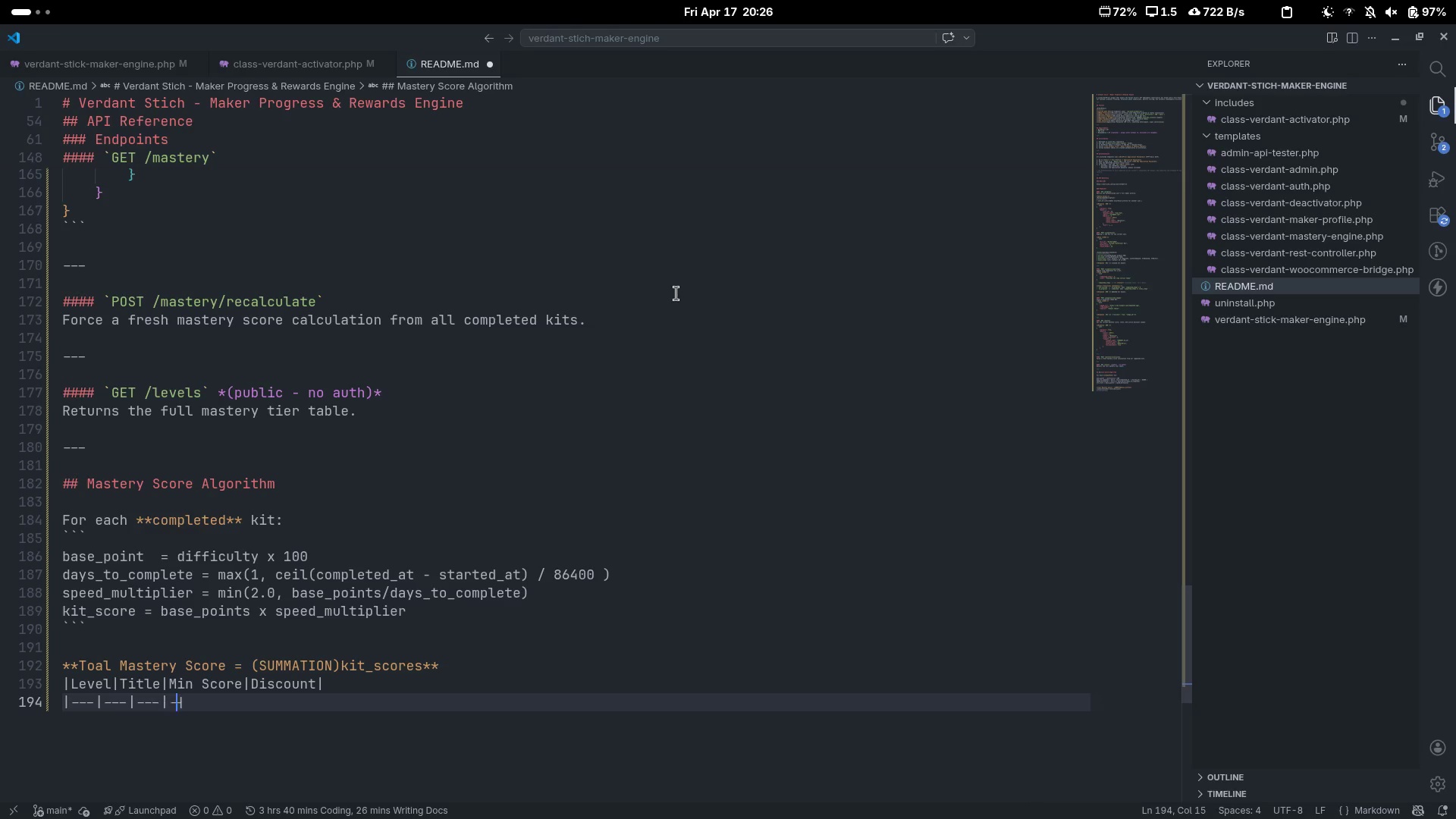 
key(Minus)
 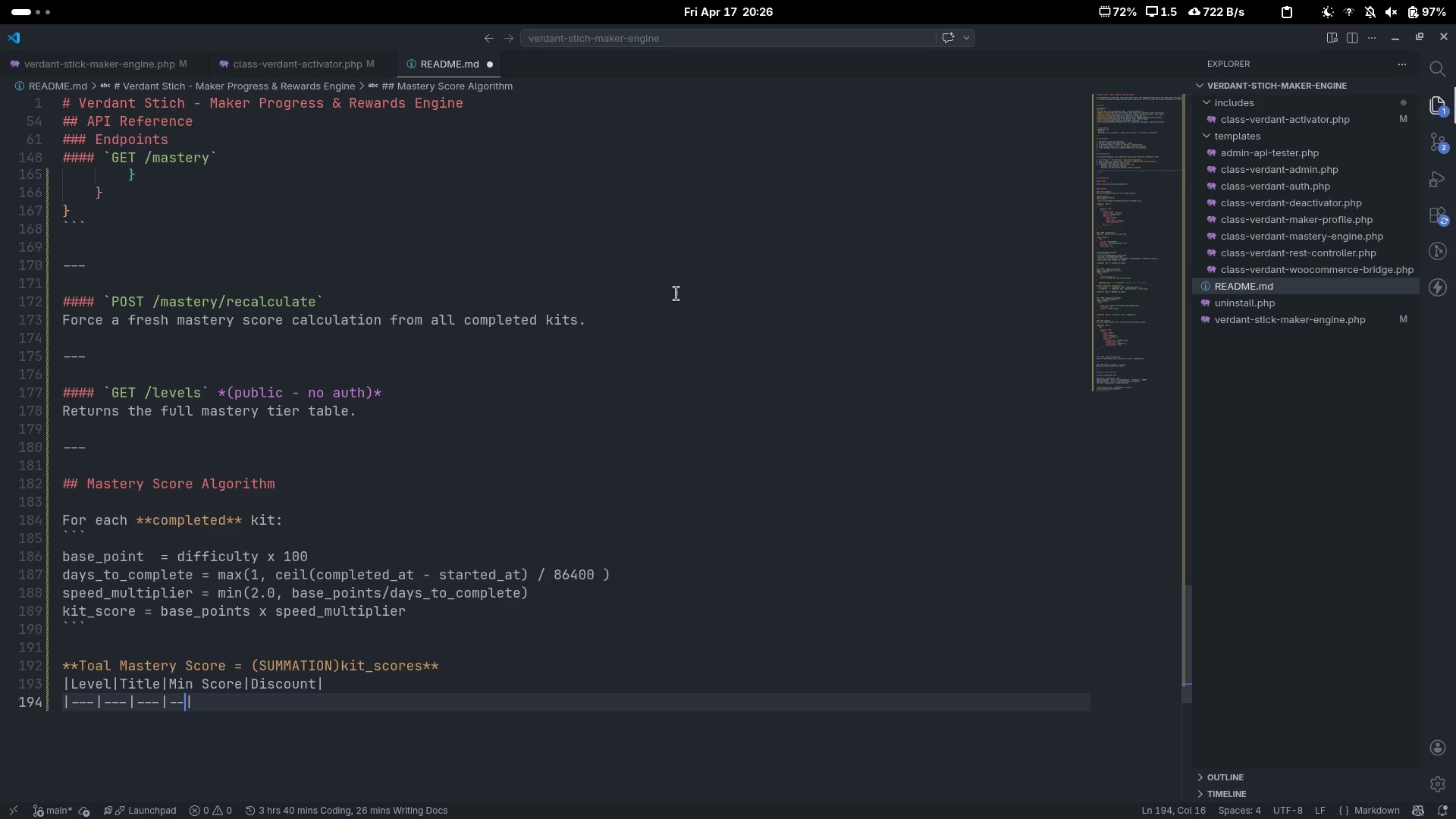 
key(Minus)
 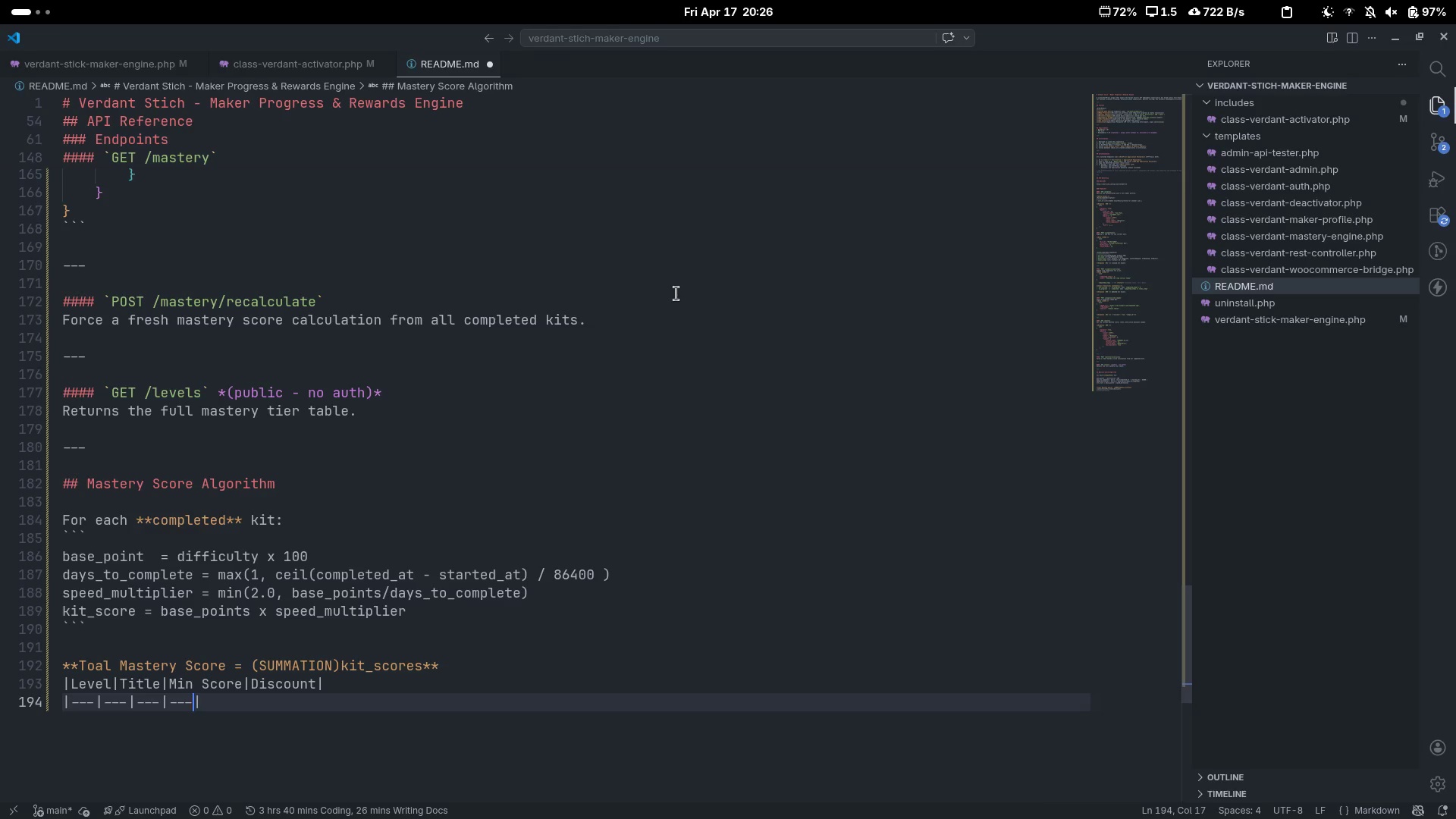 
key(Minus)
 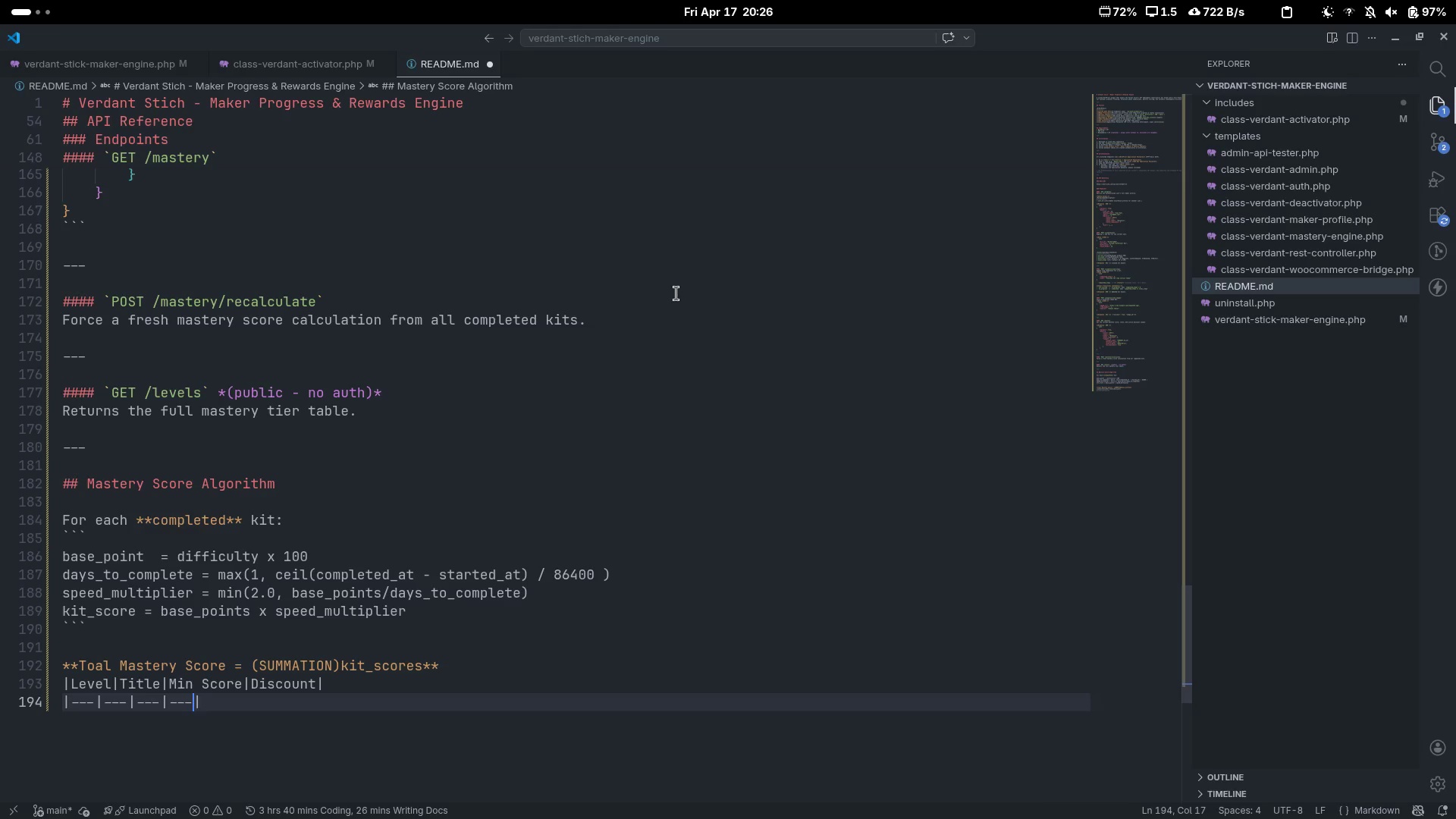 
key(Control+ControlLeft)
 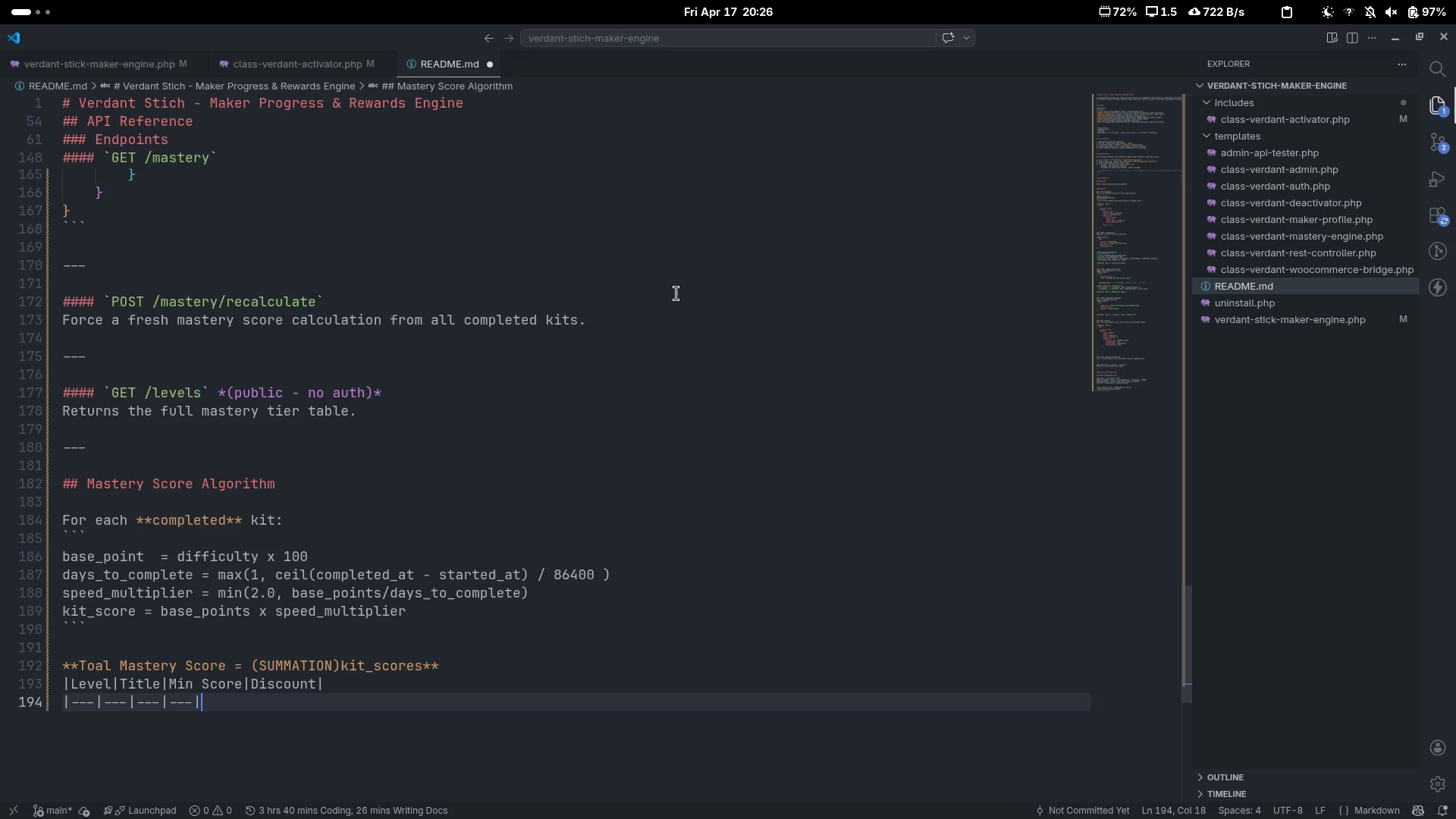 
key(Control+ArrowRight)
 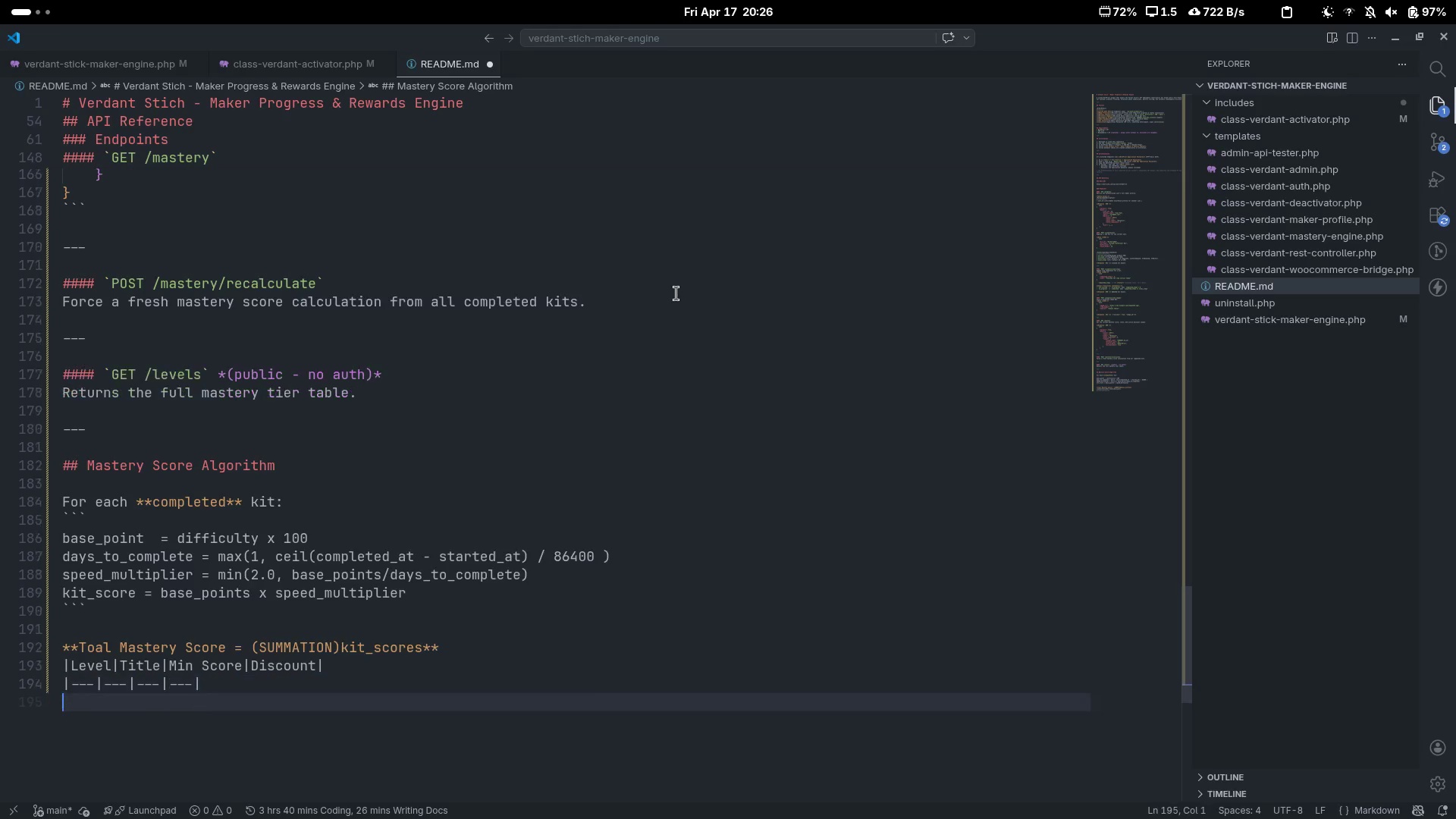 
key(Enter)
 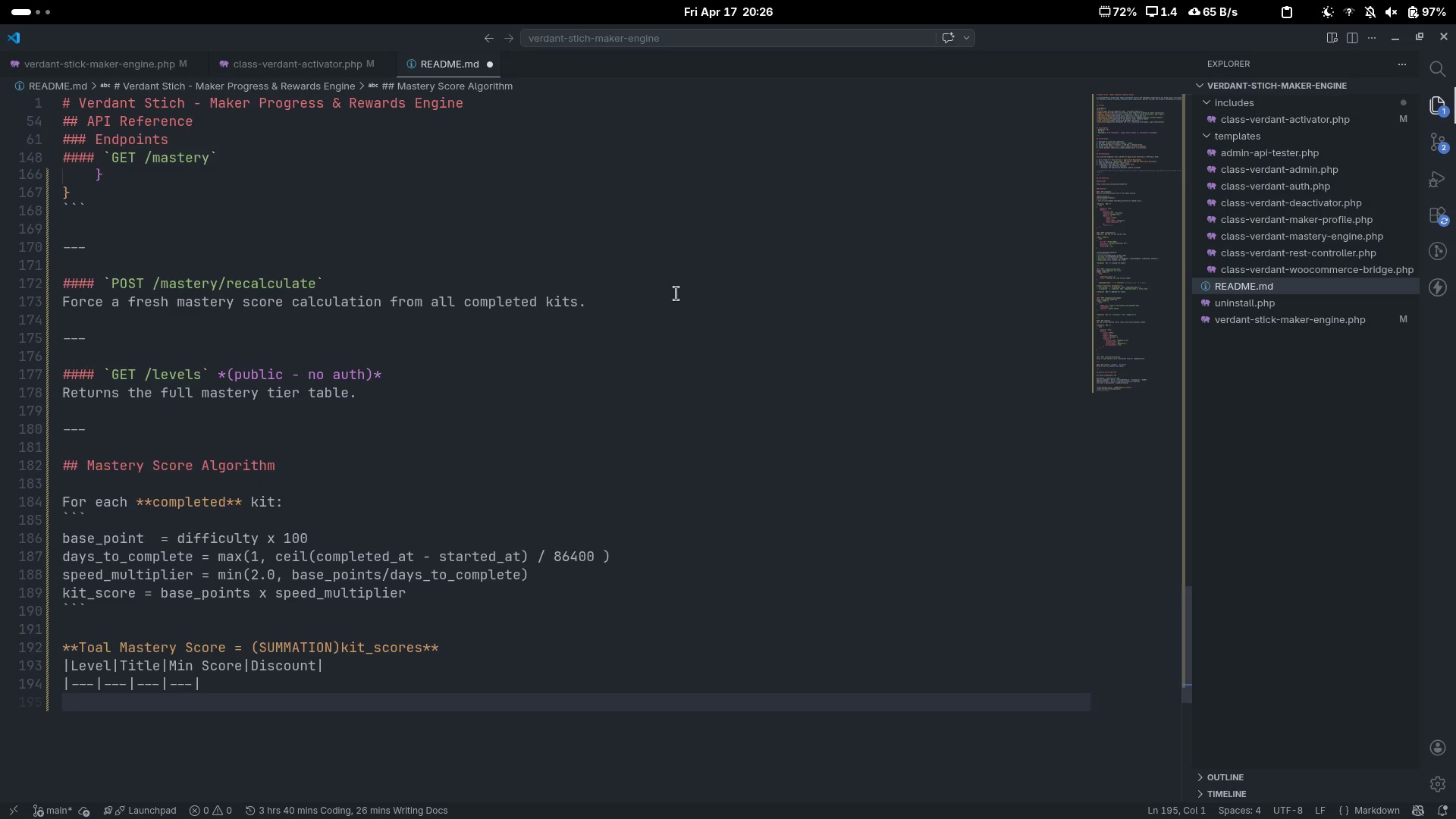 
key(Control+V)
 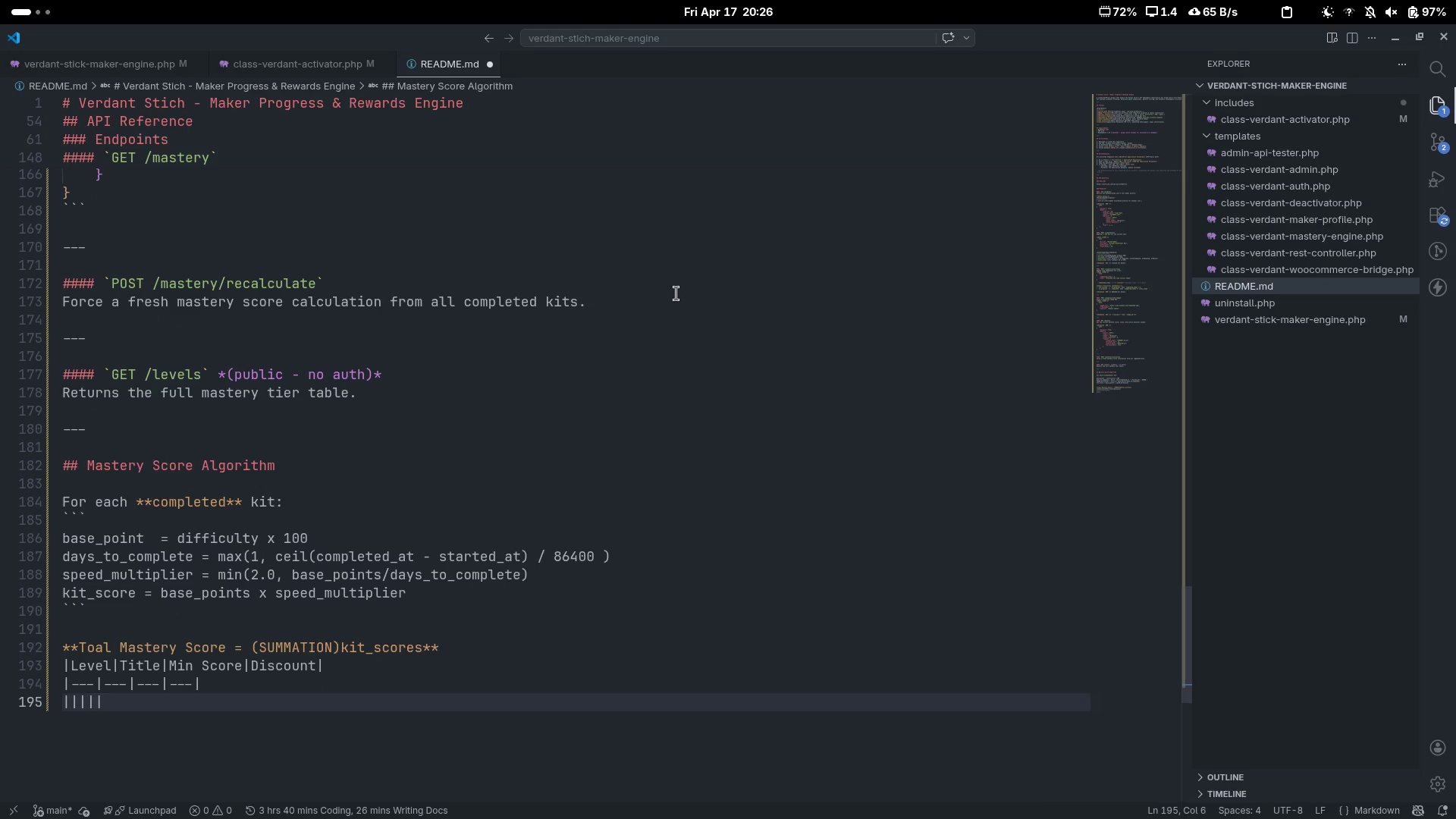 
key(Control+ArrowLeft)
 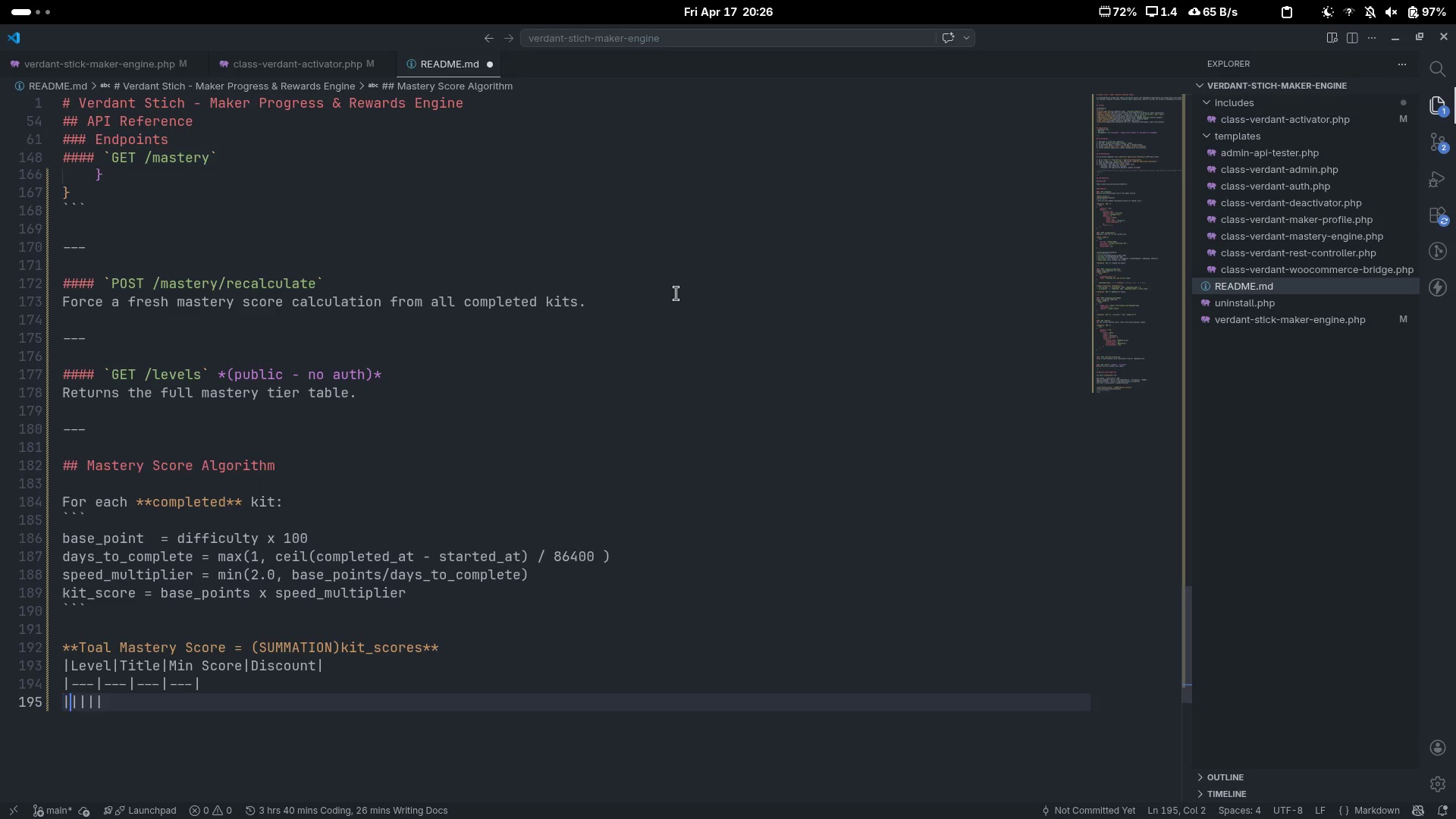 
key(ArrowRight)
 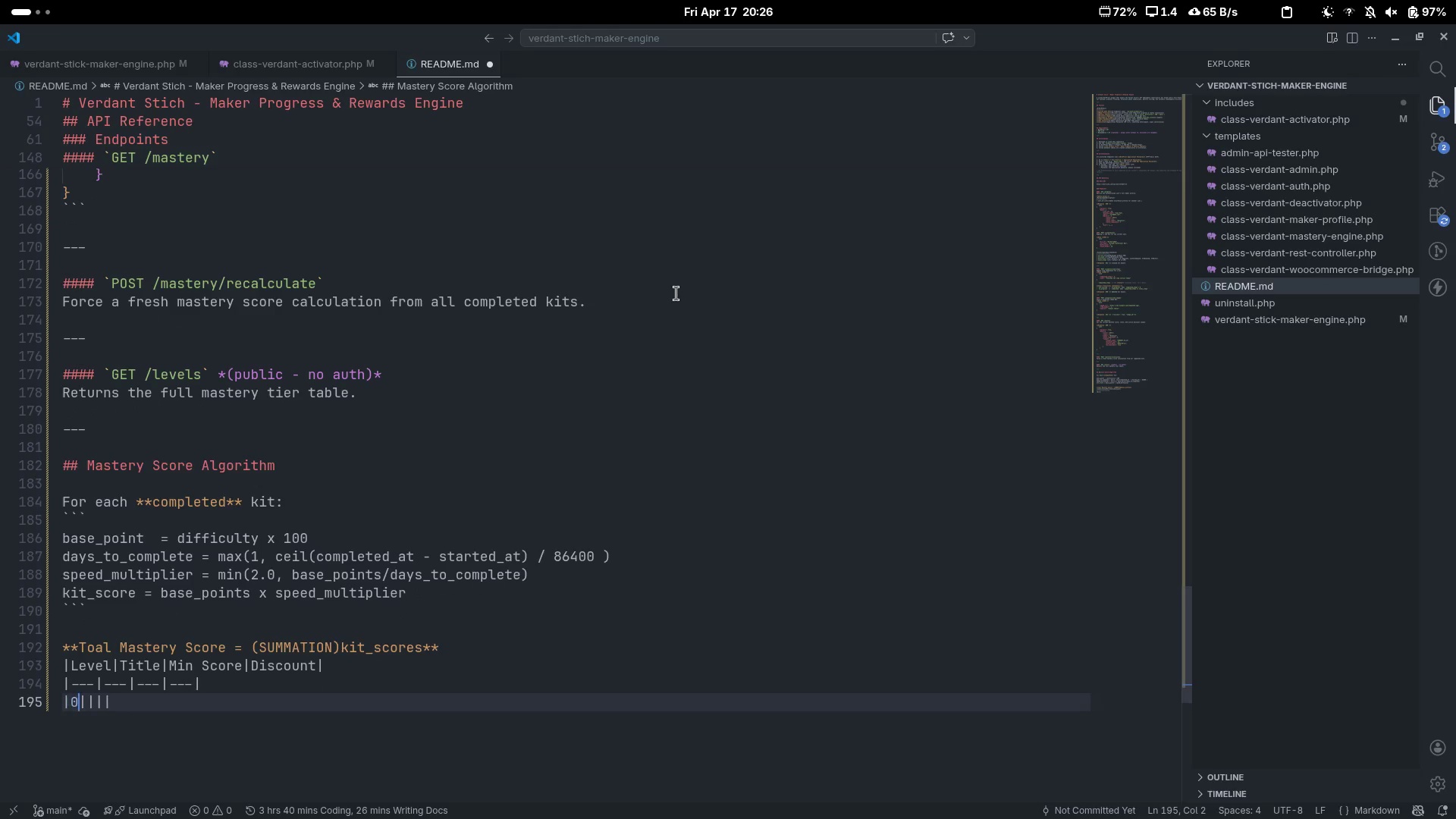 
key(0)
 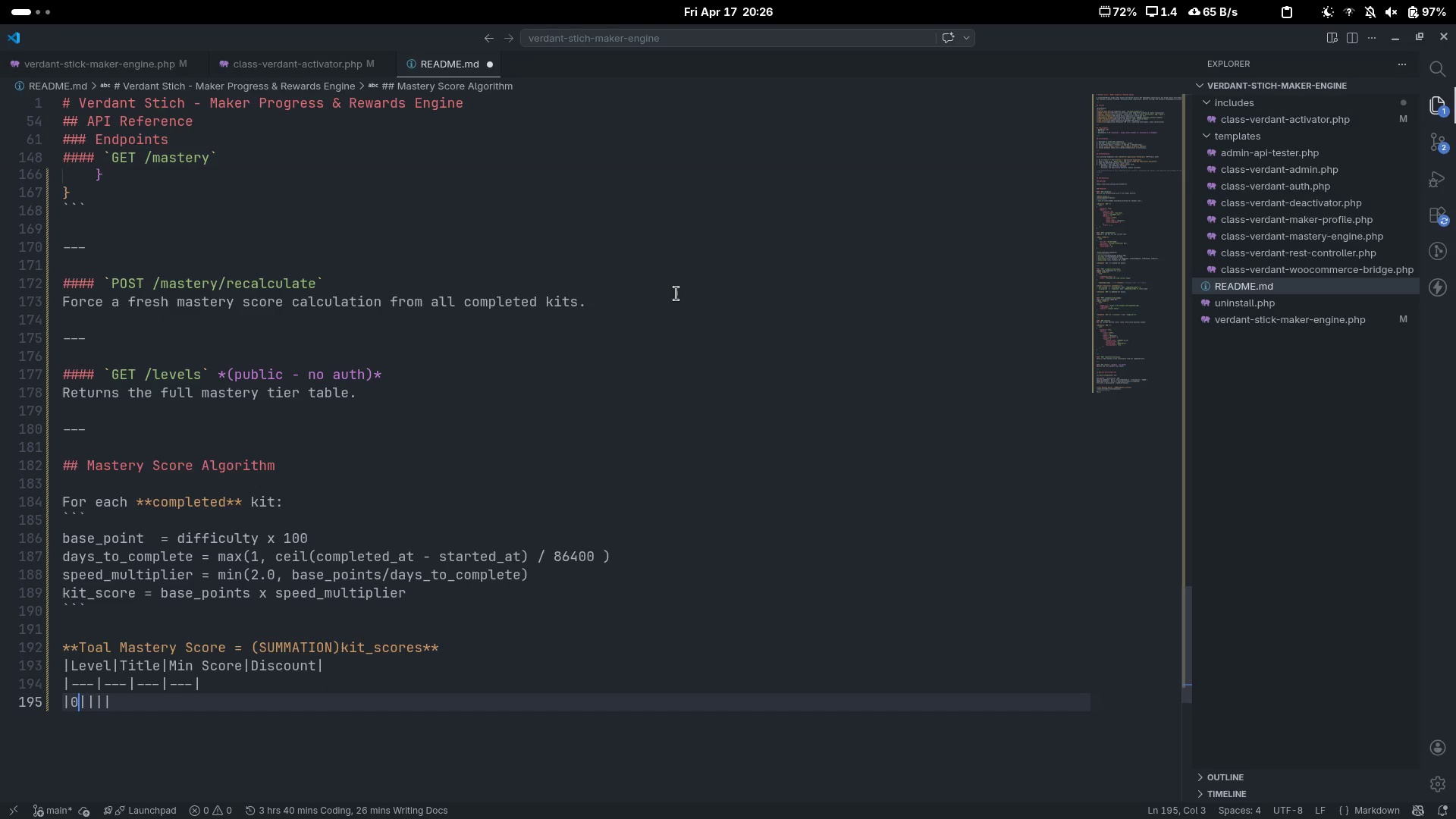 
key(ArrowRight)
 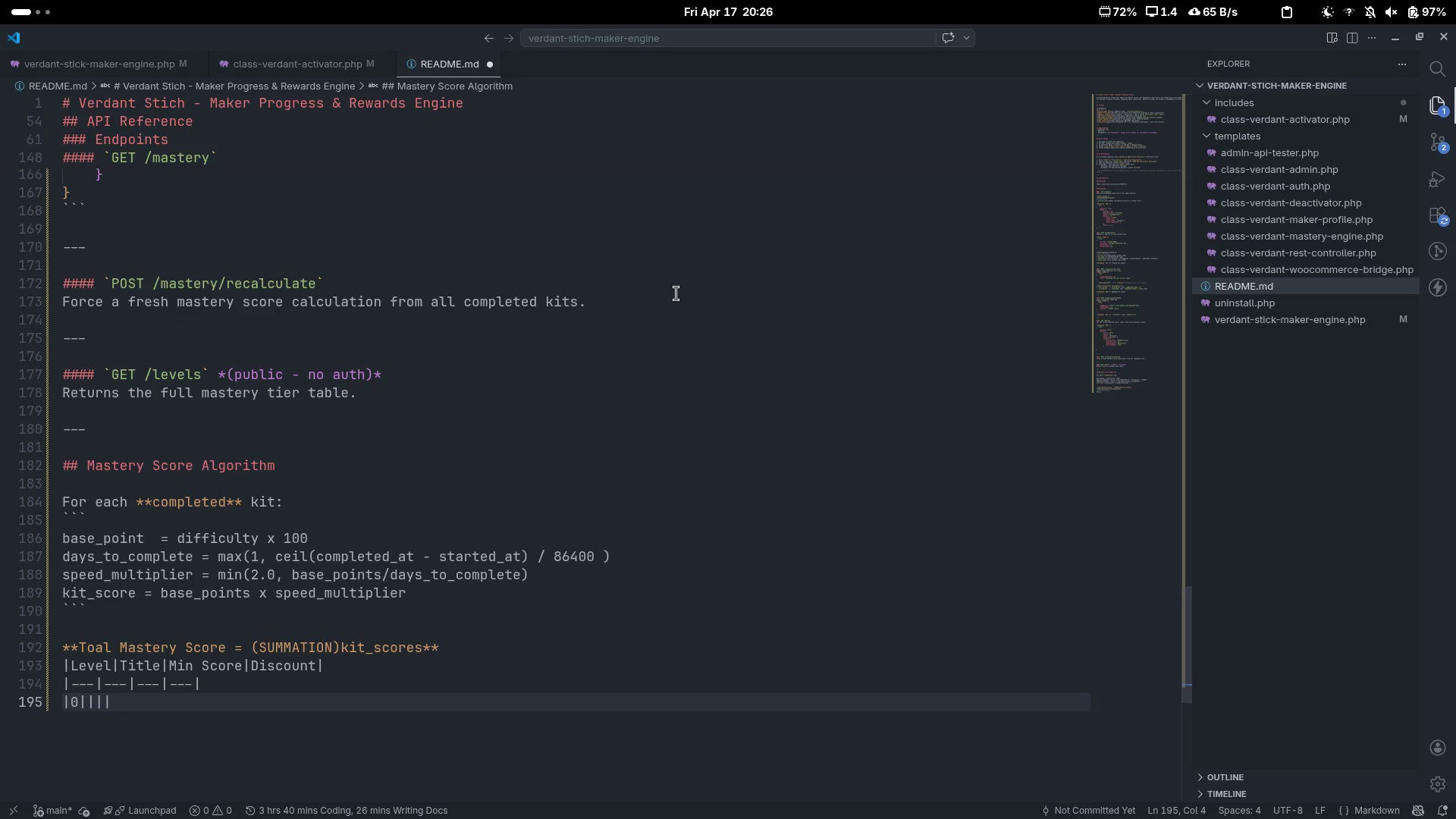 
type(Seedling)
 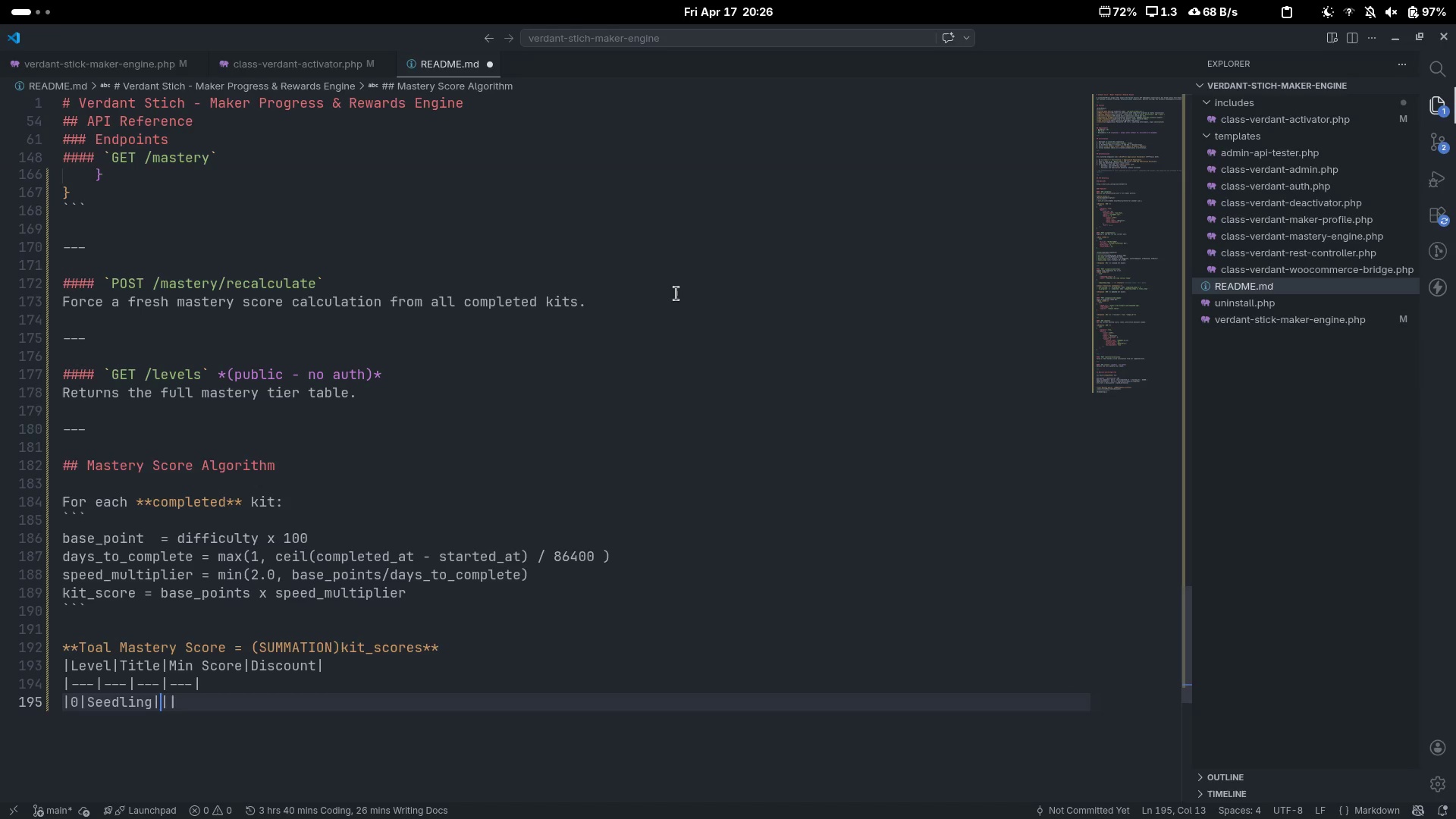 
key(ArrowRight)
 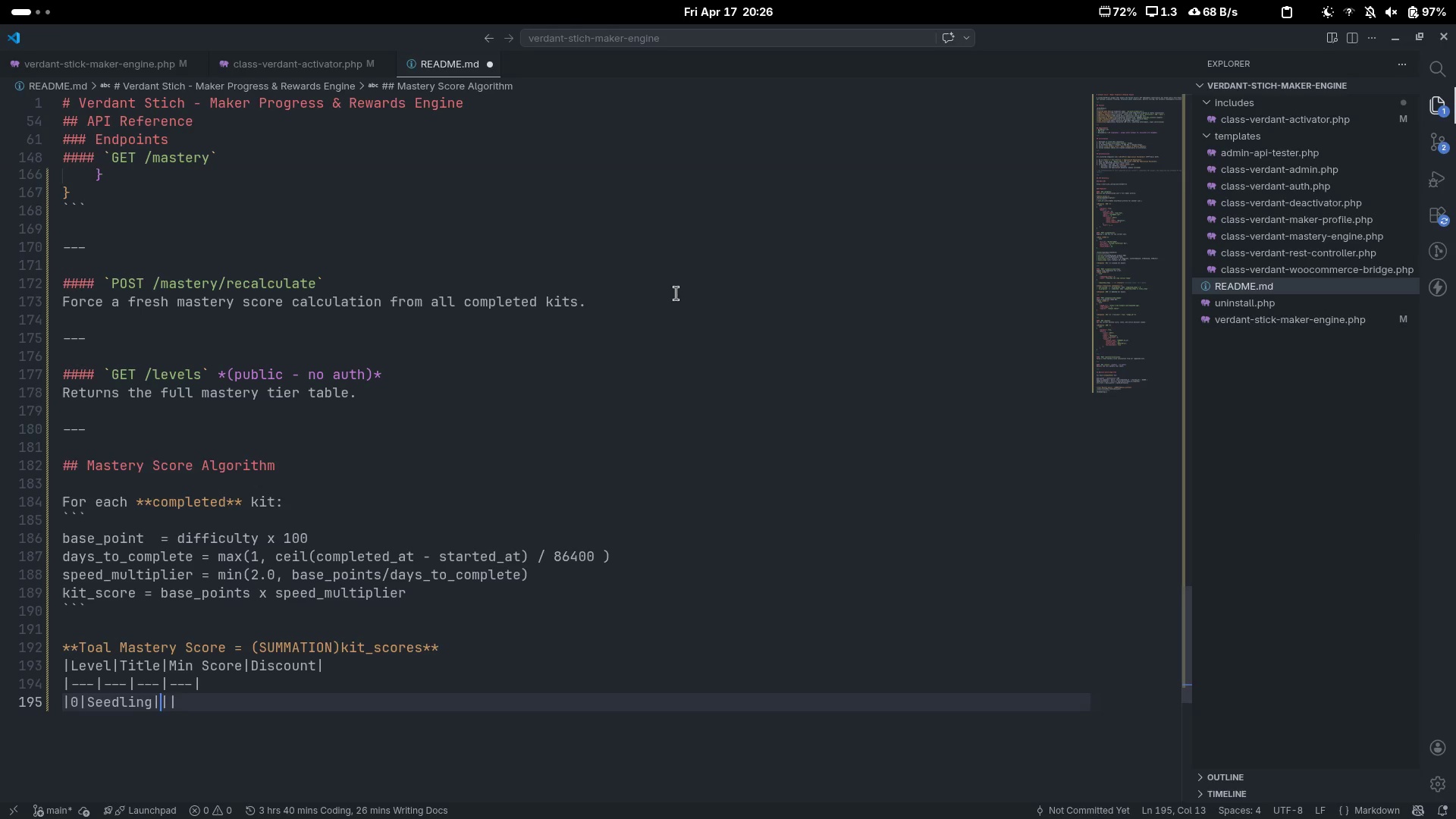 
key(0)
 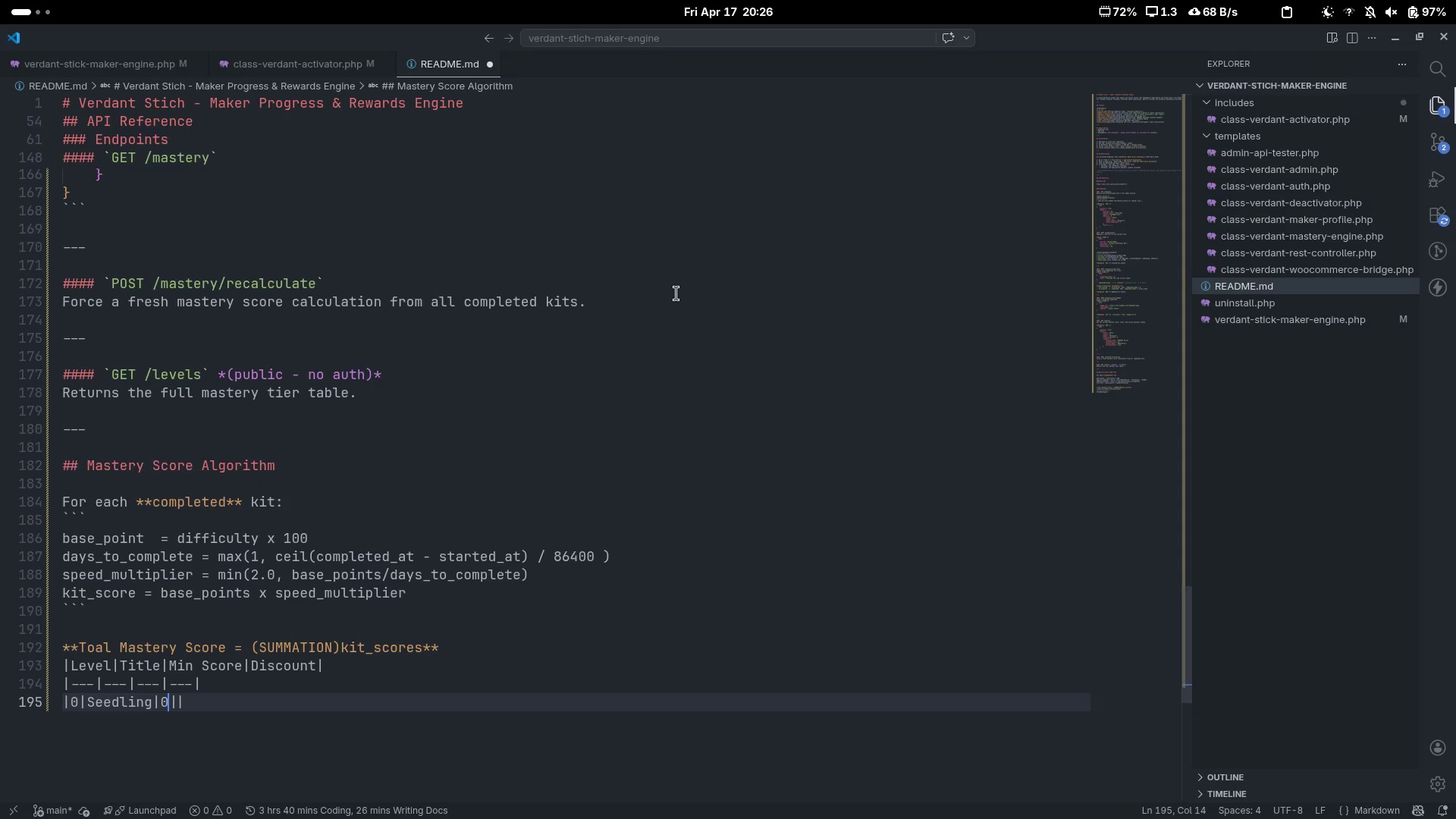 
key(ArrowRight)
 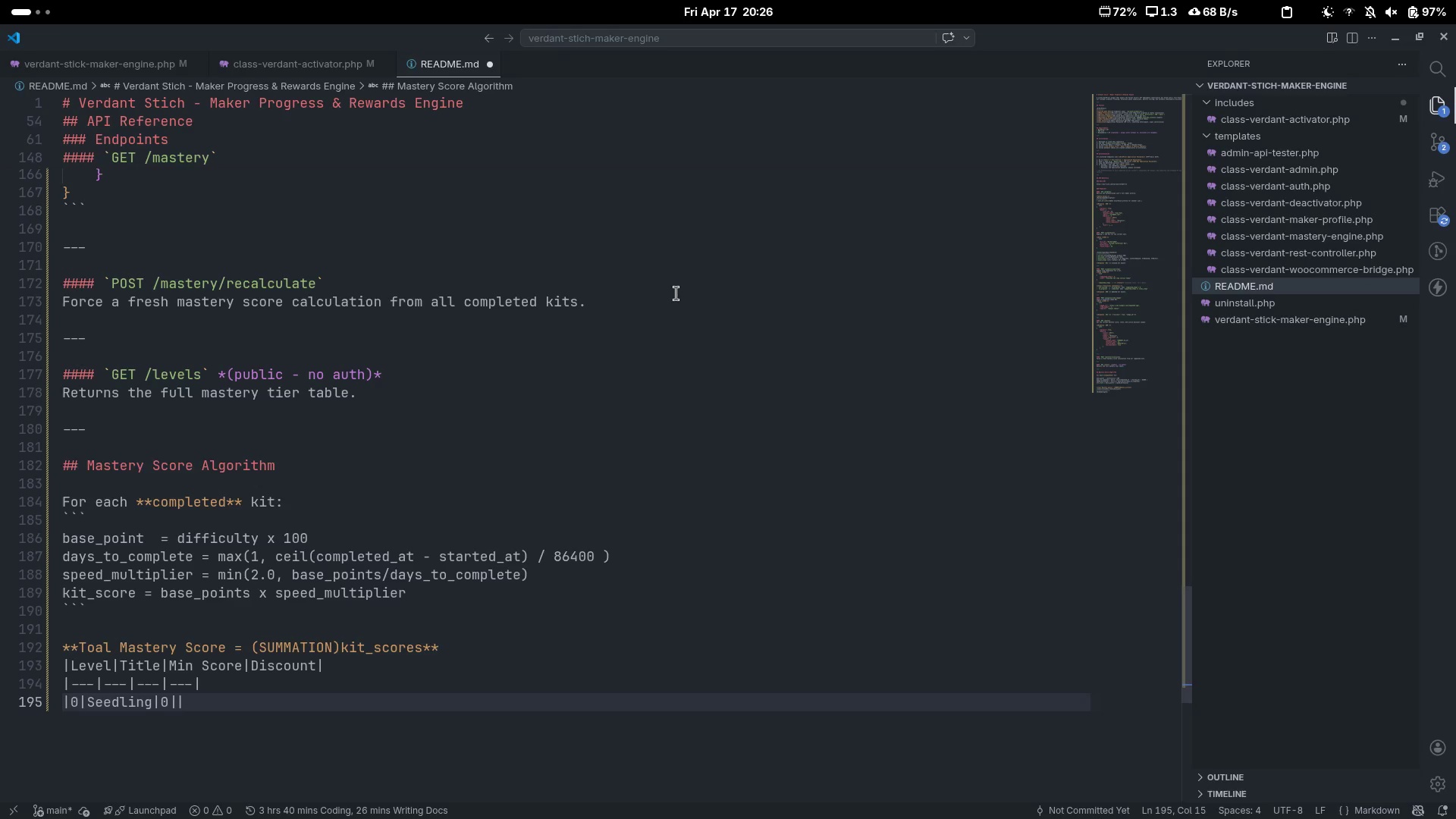 
type(0%)
 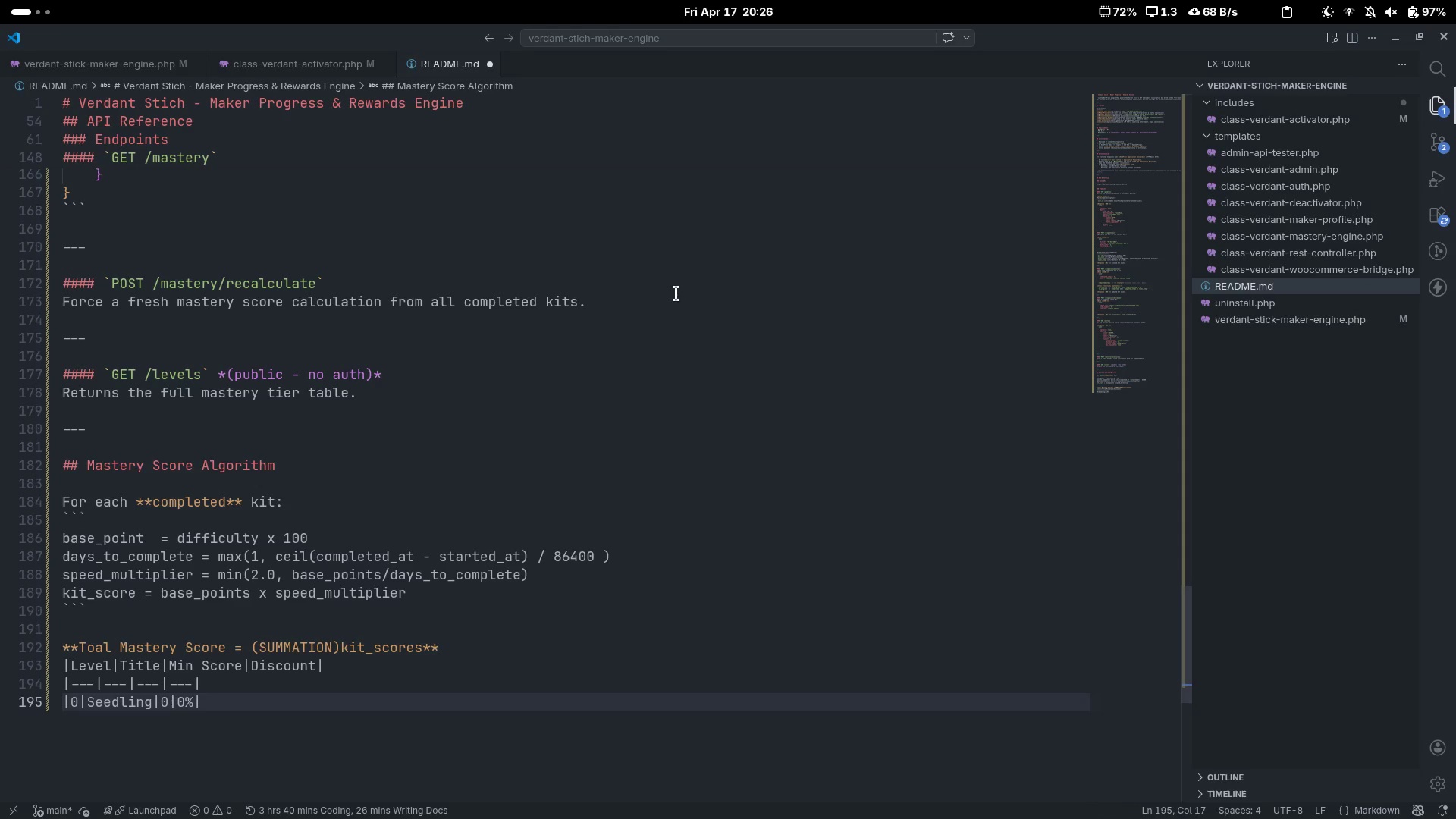 
hold_key(key=ControlLeft, duration=0.34)
 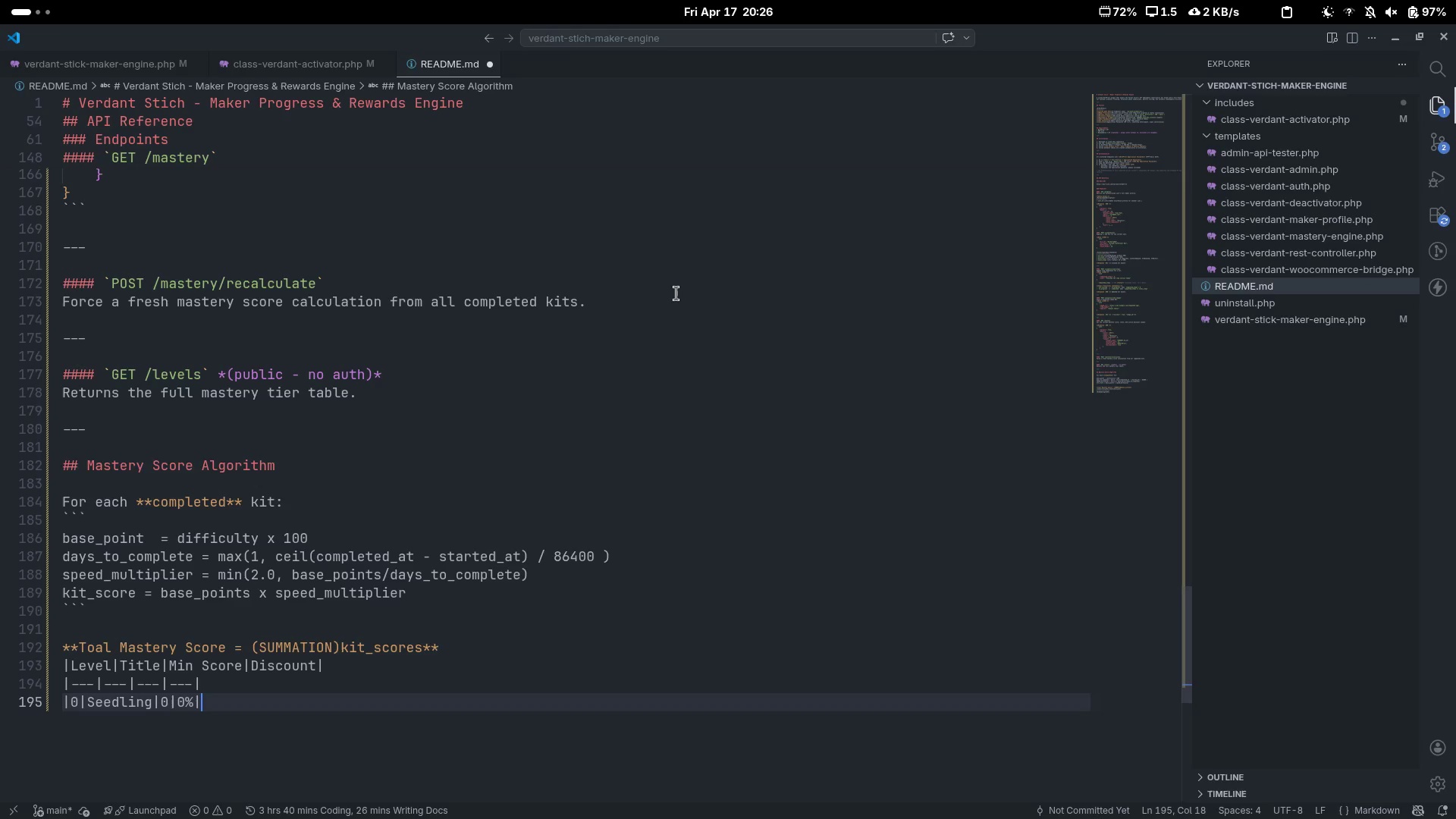 
key(ArrowDown)
 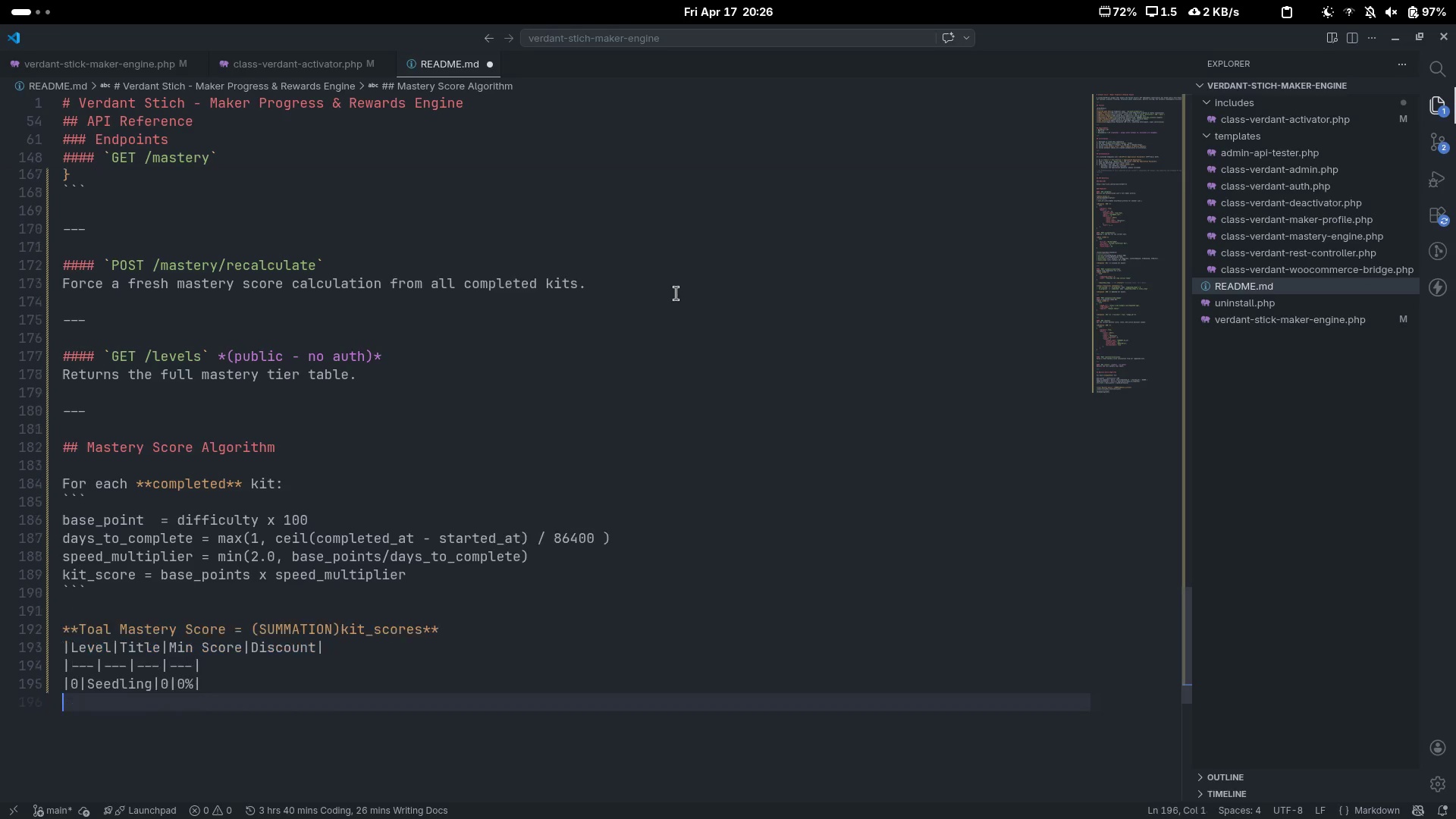 
key(Enter)
 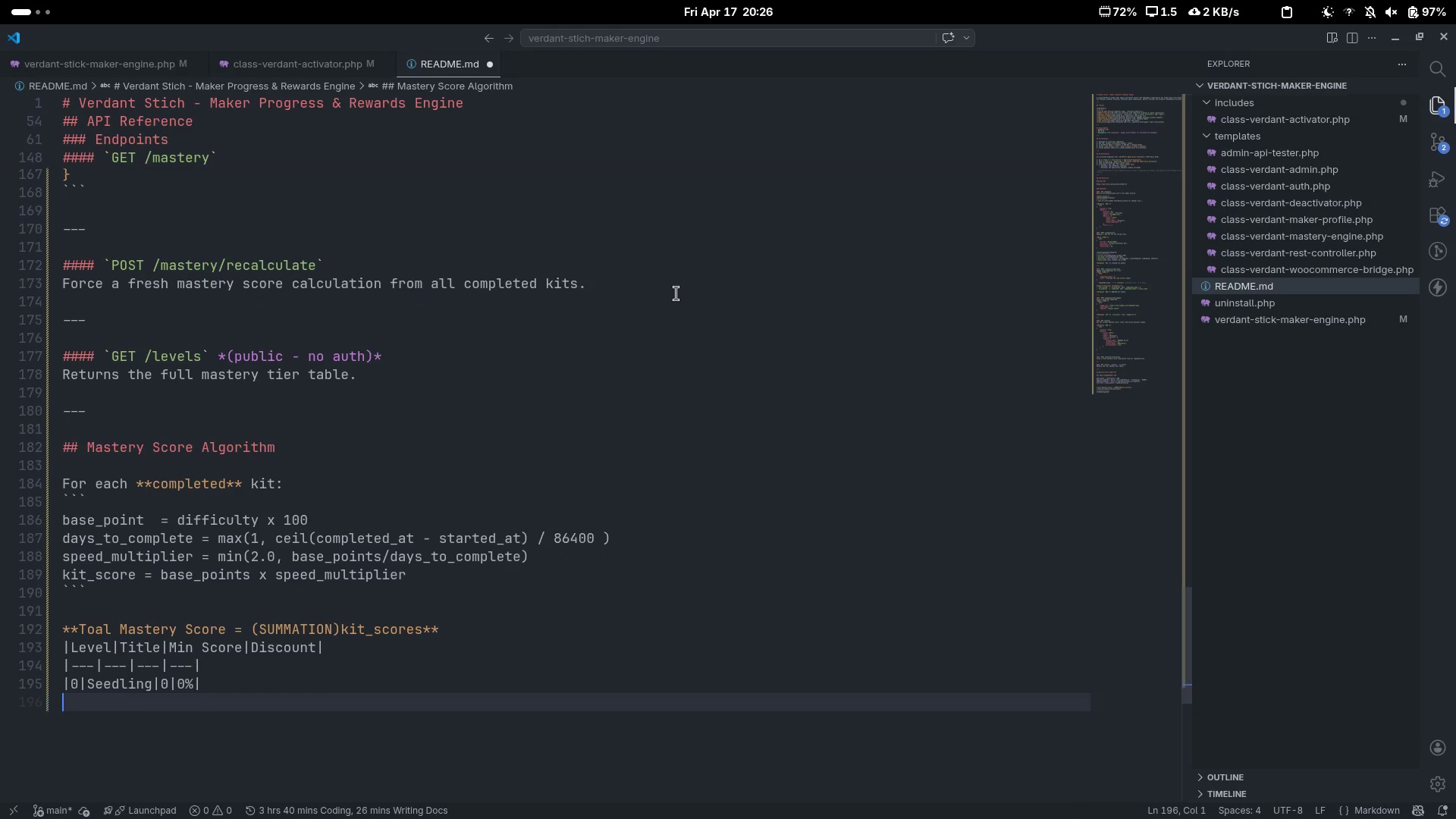 
key(Control+V)
 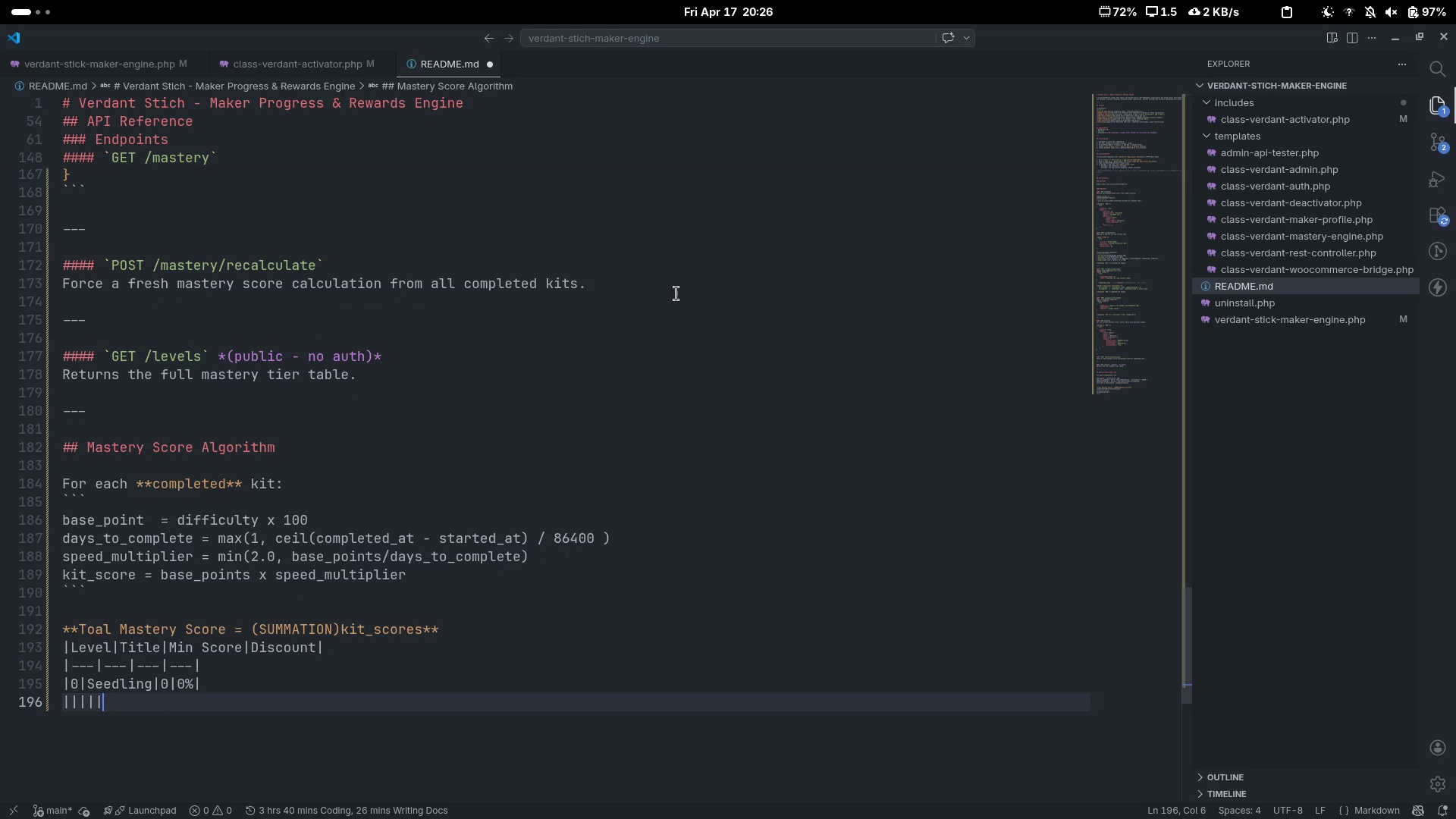 
key(ArrowLeft)
 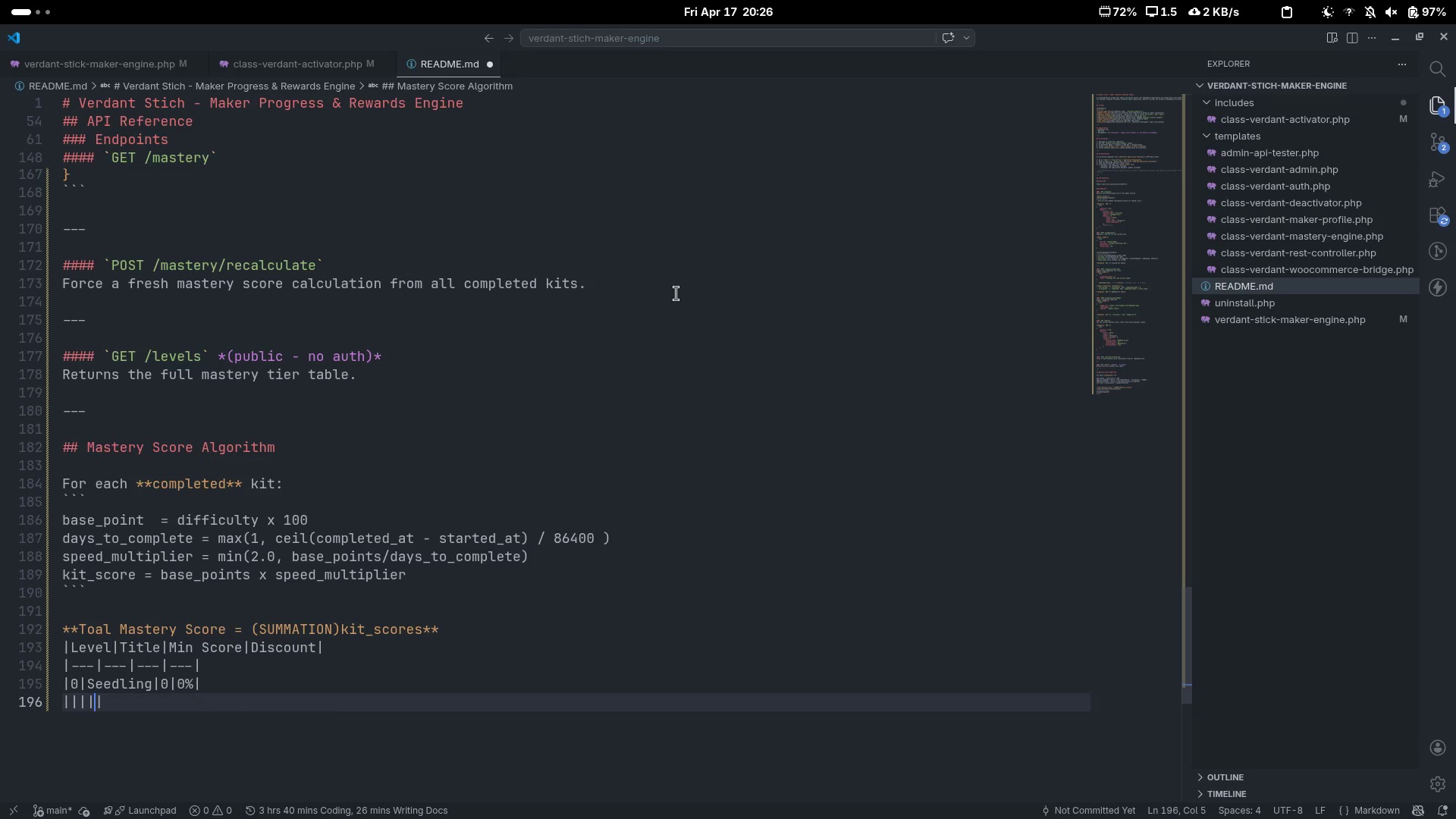 
key(5)
 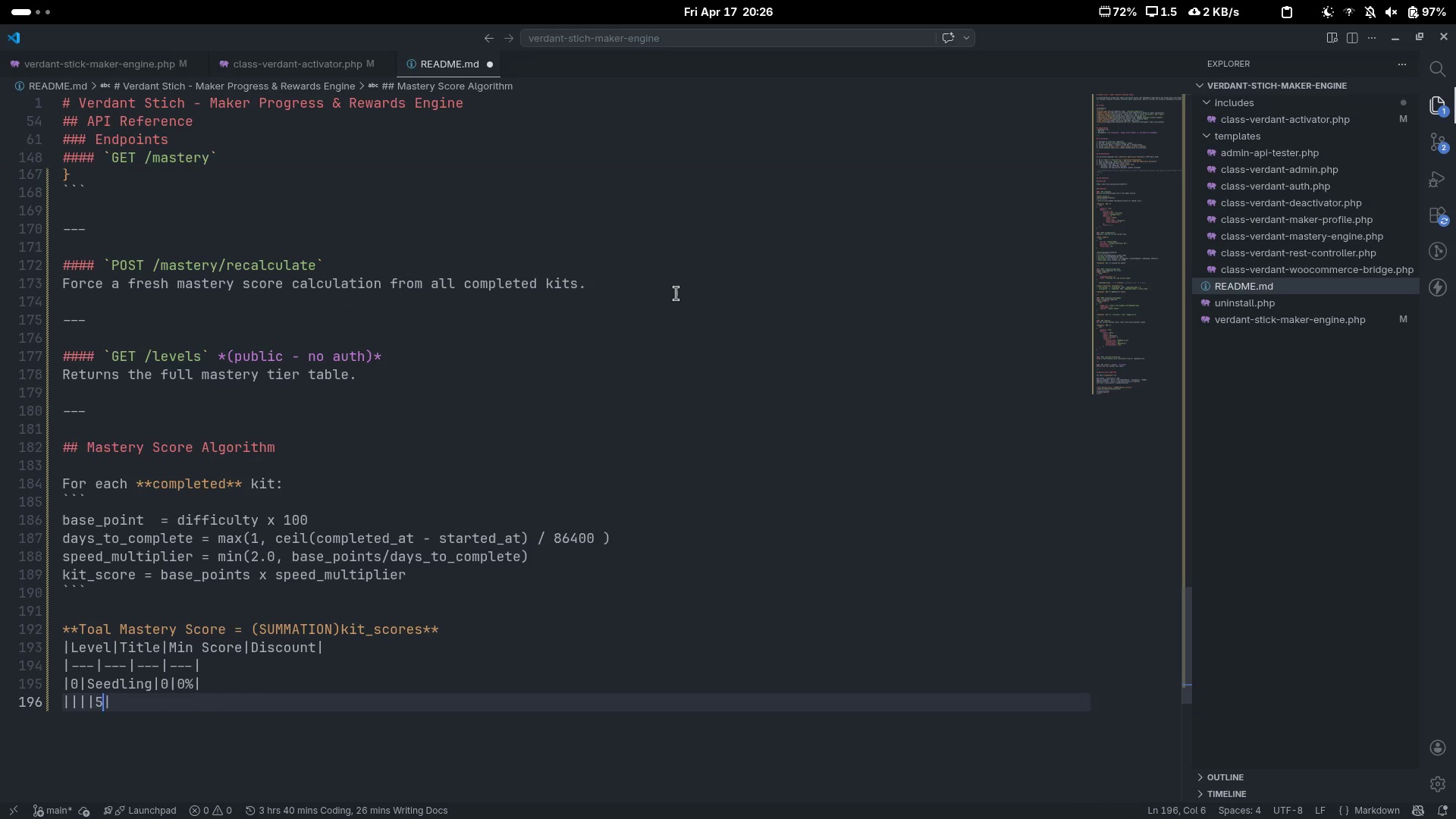 
key(Shift+ShiftLeft)
 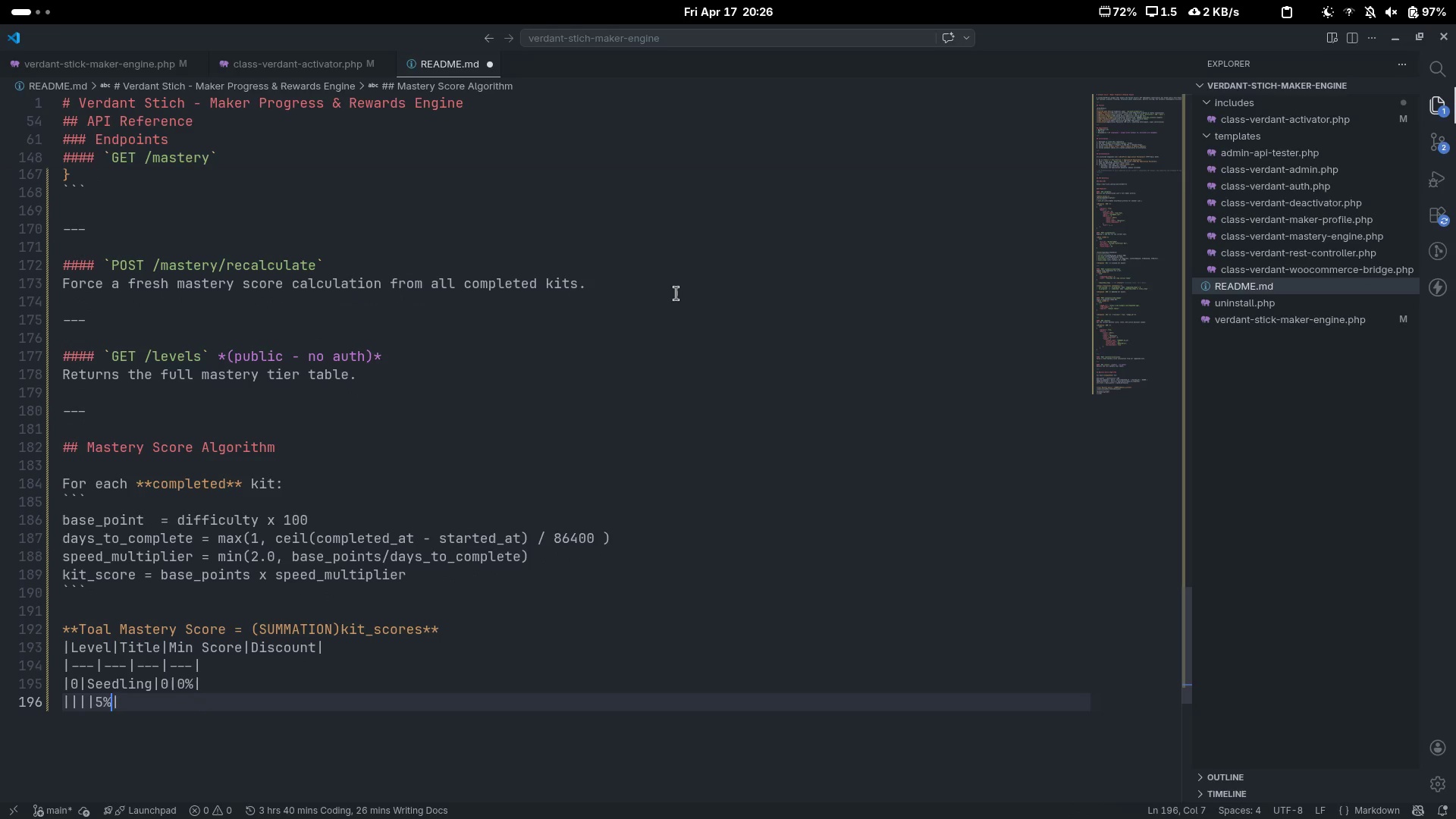 
key(Shift+5)
 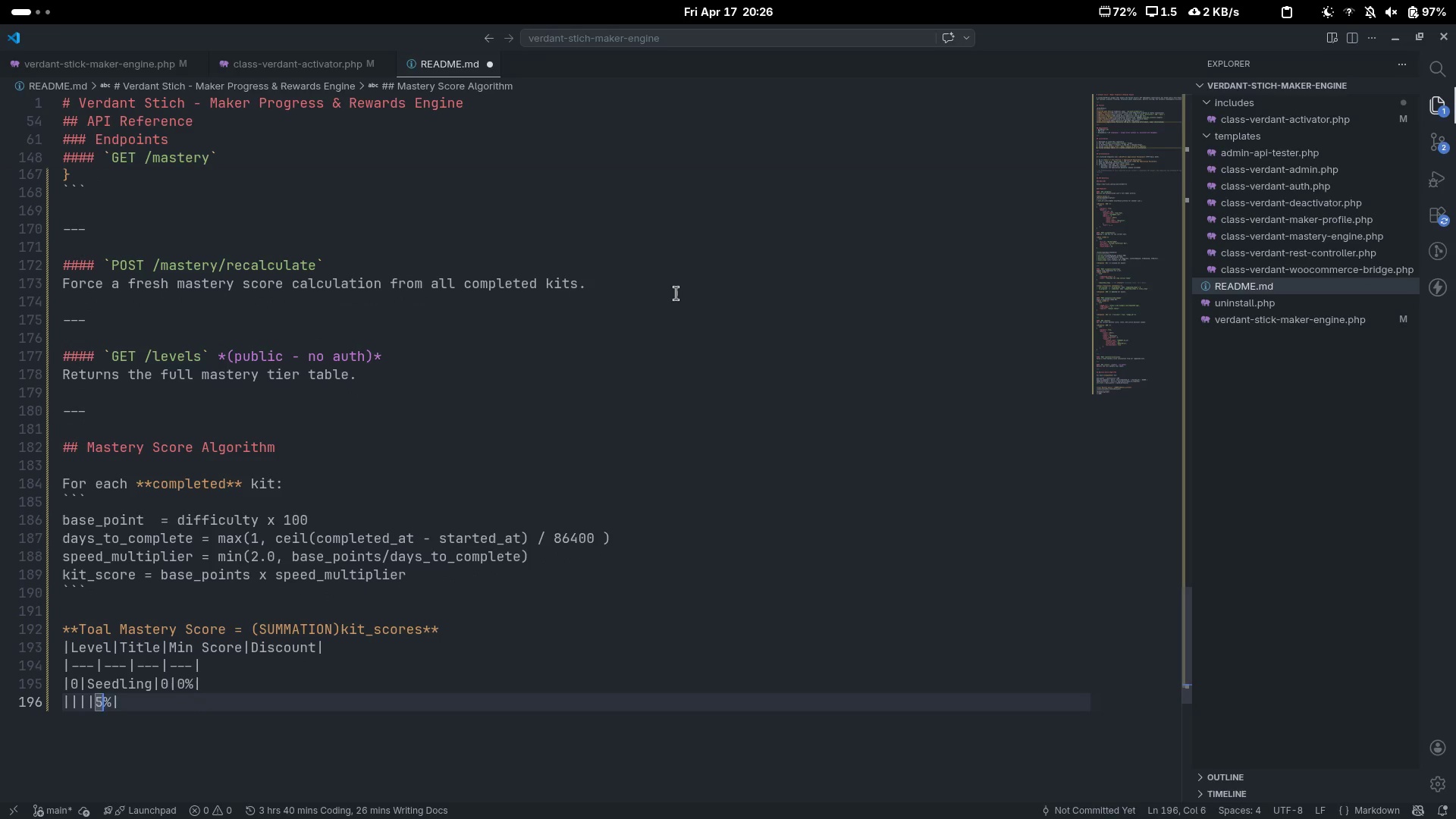 
key(ArrowLeft)
 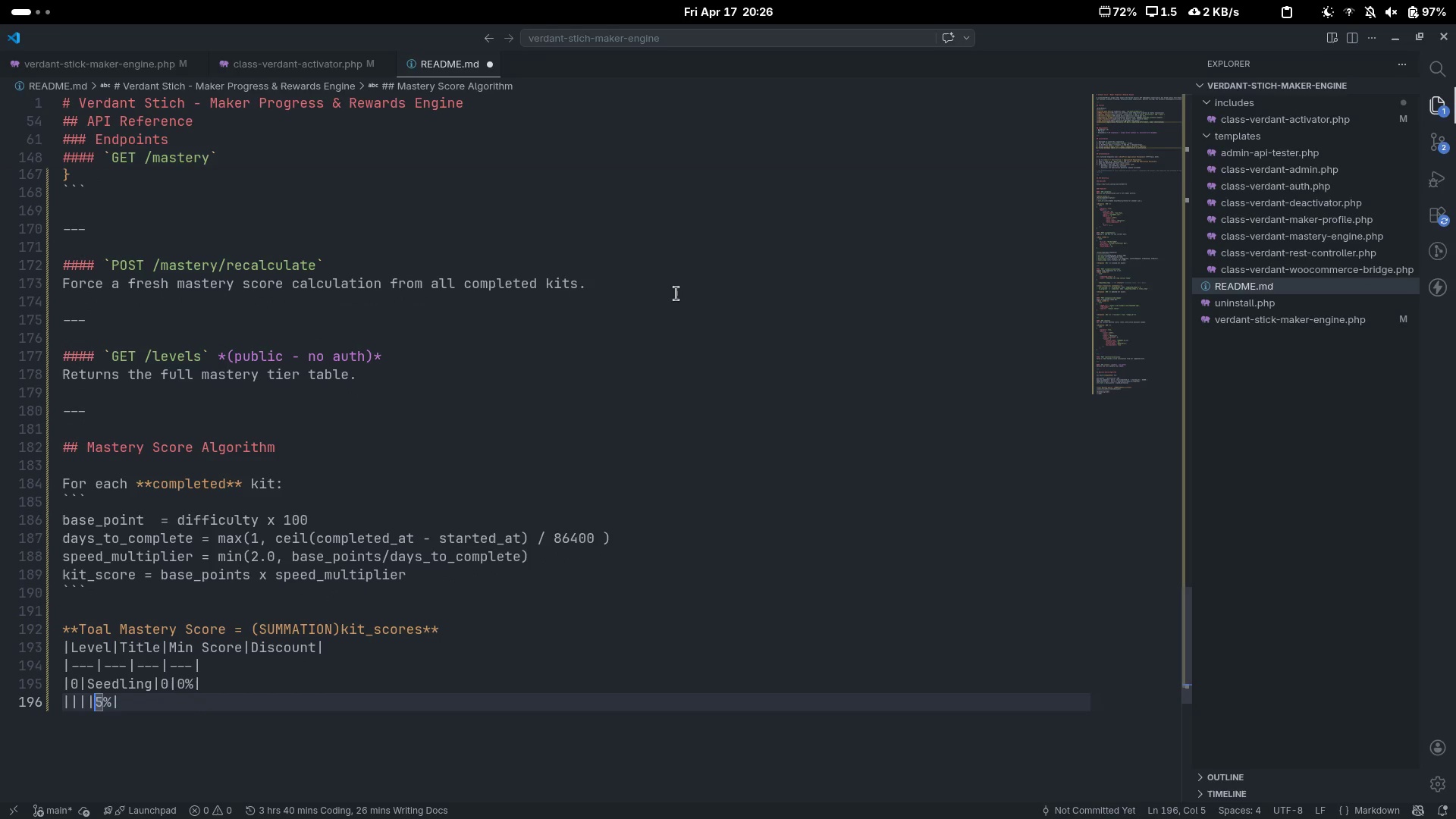 
key(ArrowLeft)
 